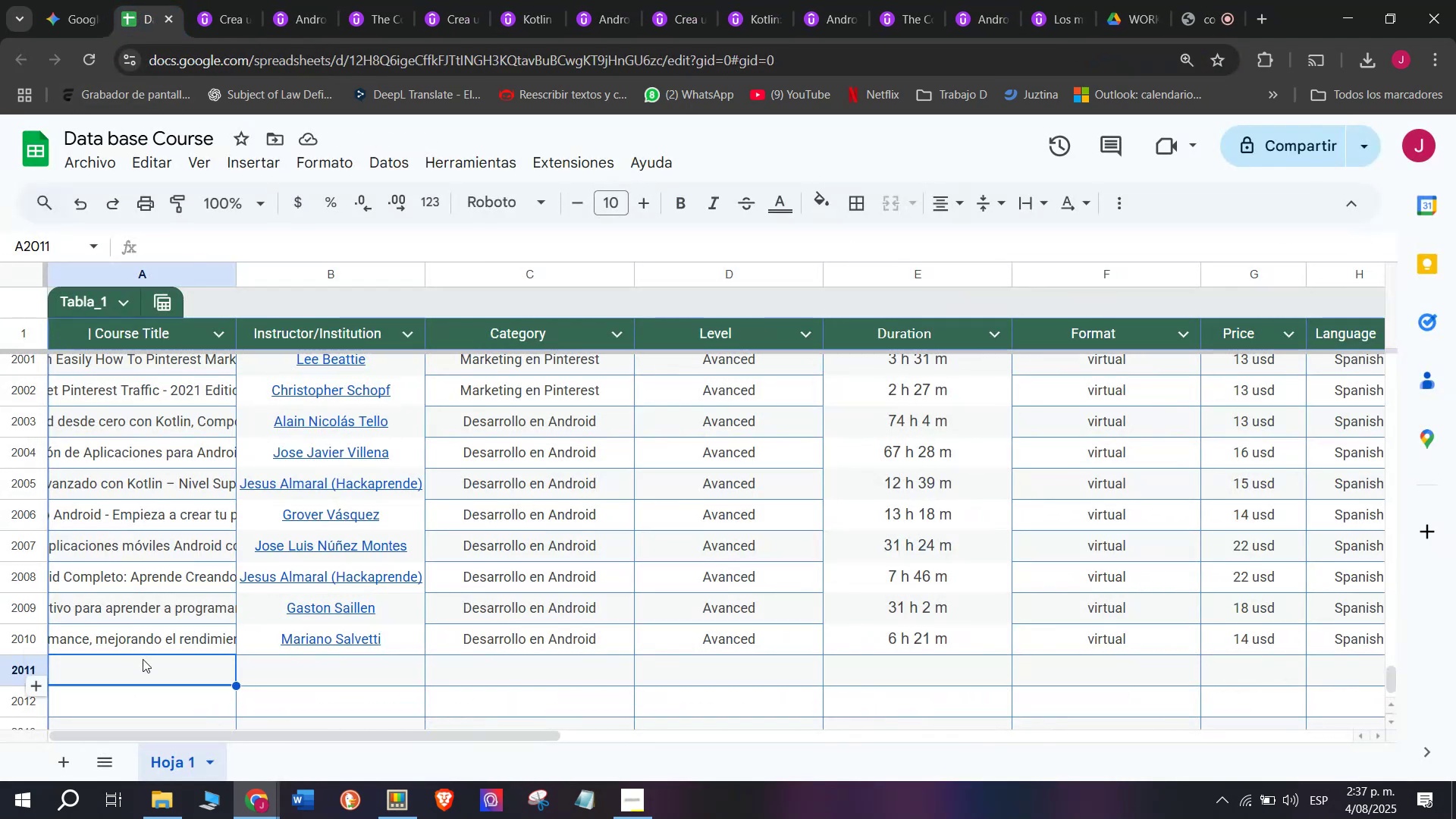 
left_click([143, 659])
 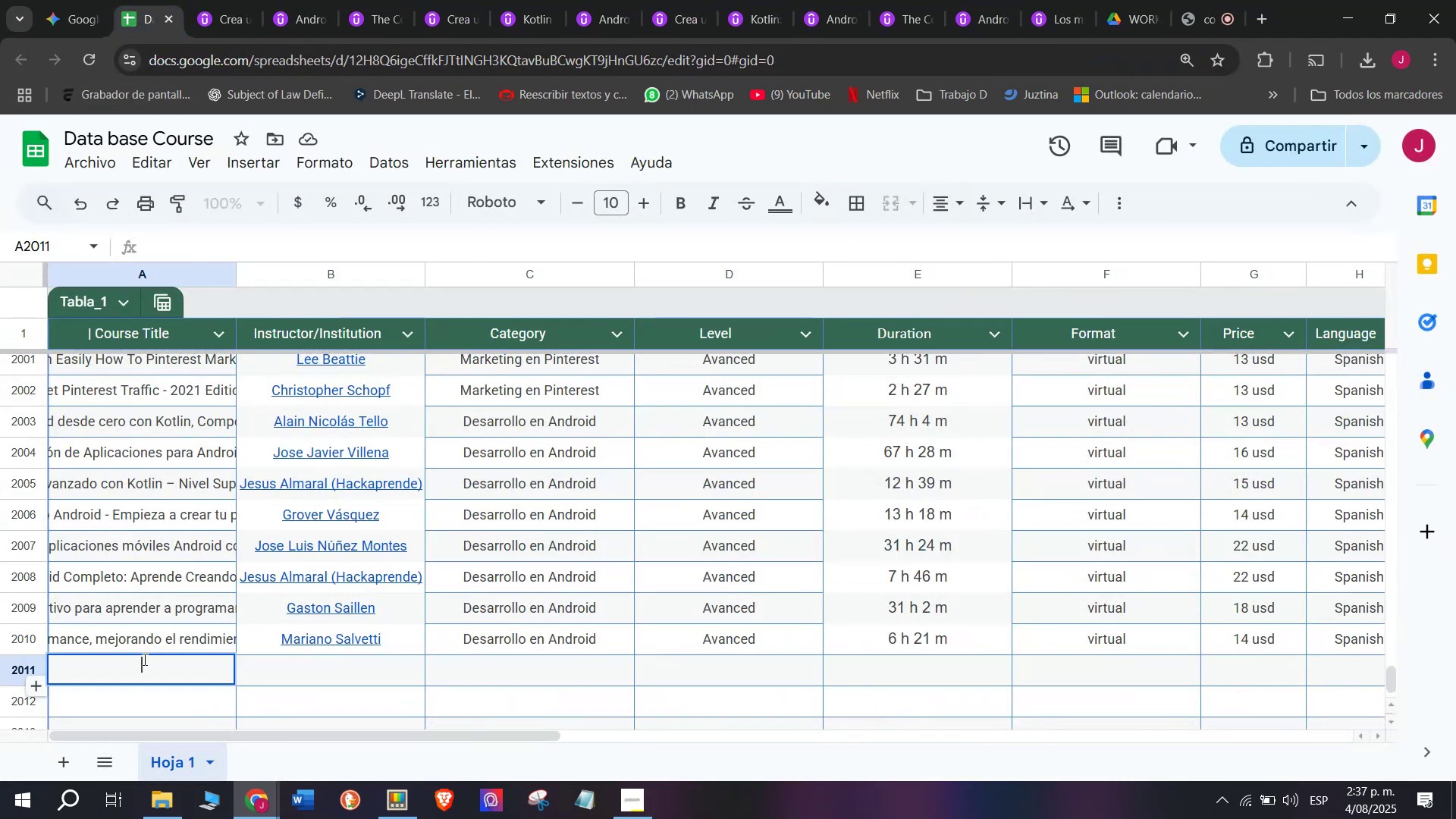 
key(Control+ControlLeft)
 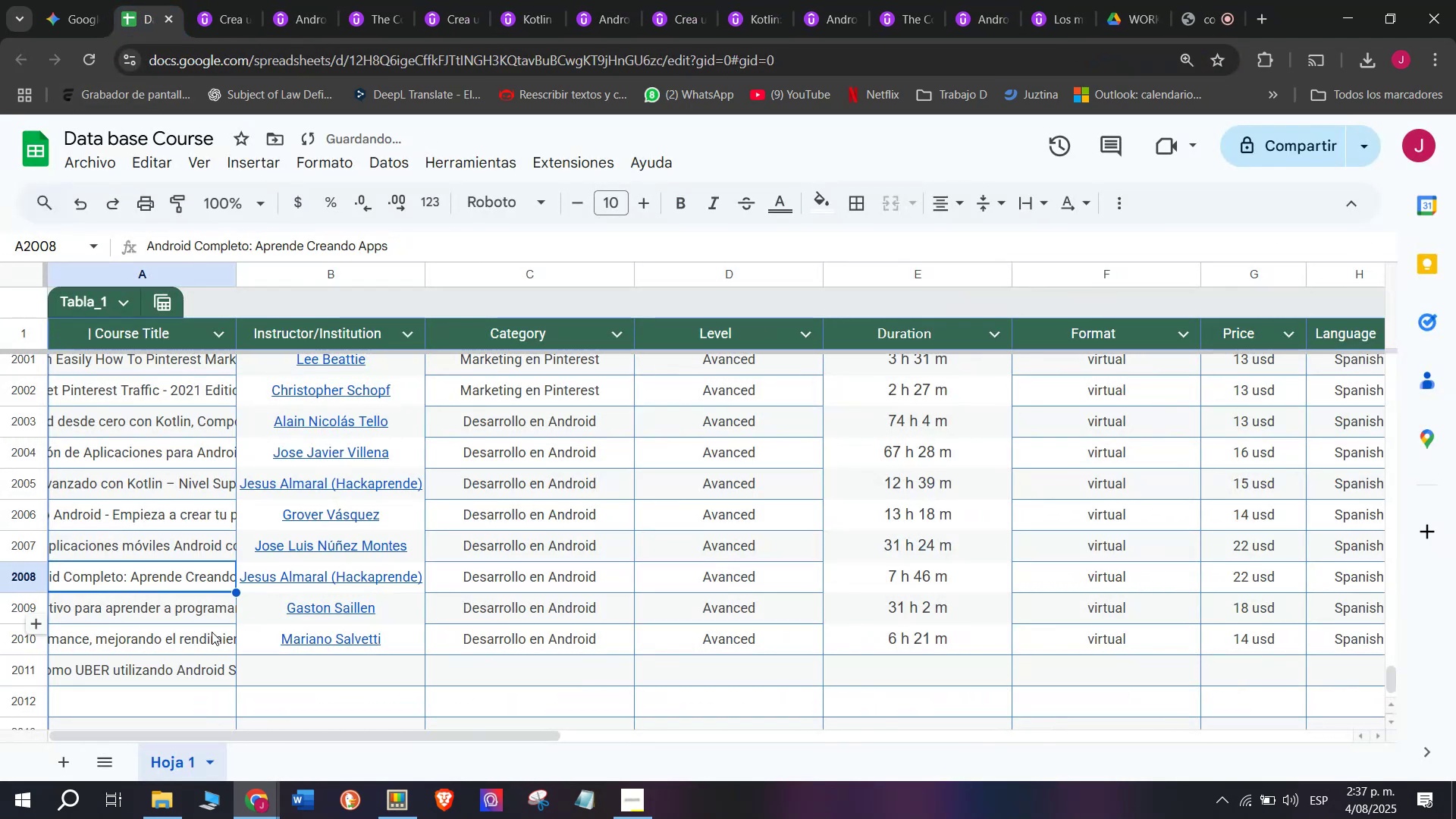 
key(Z)
 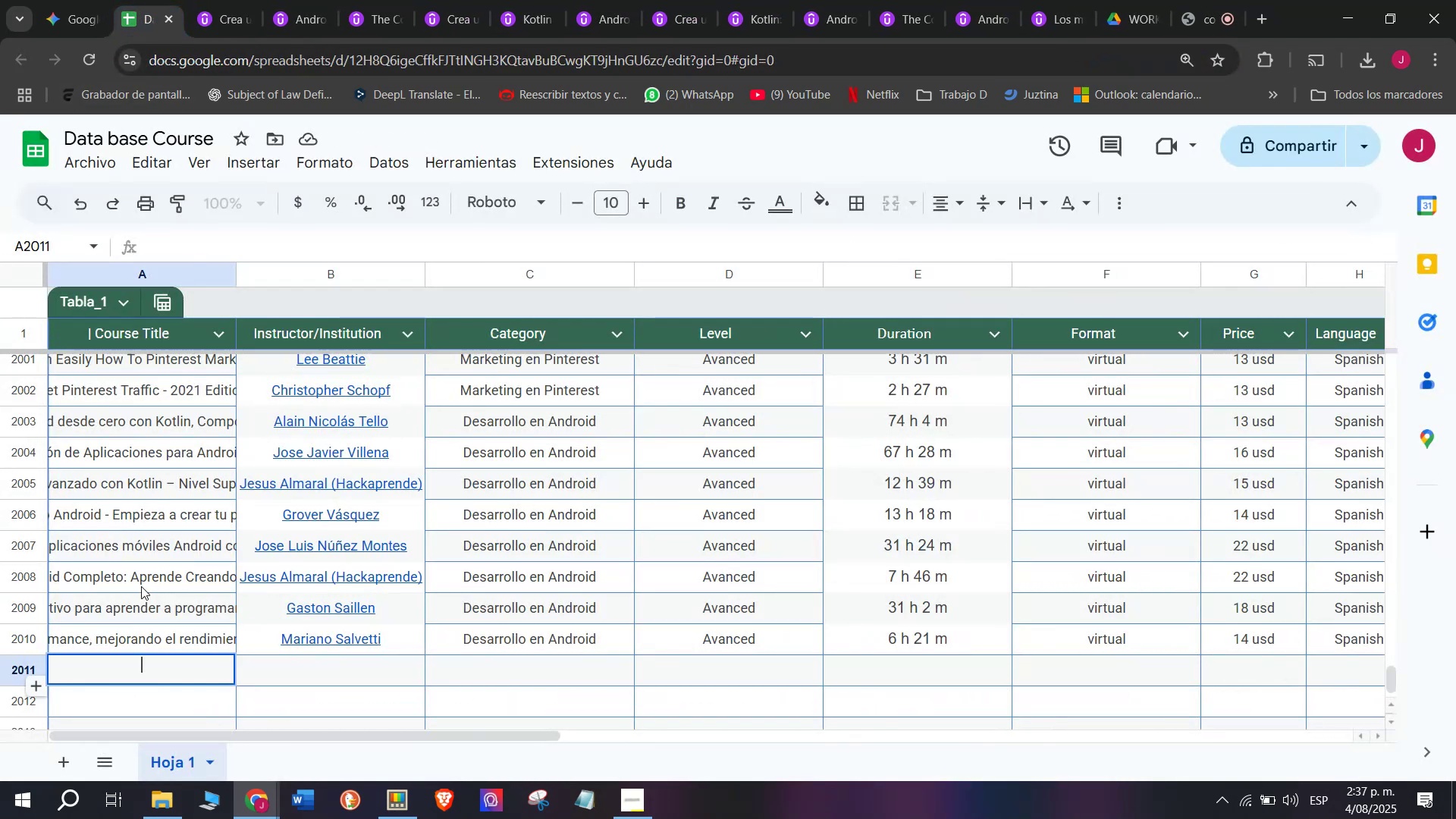 
key(Control+V)
 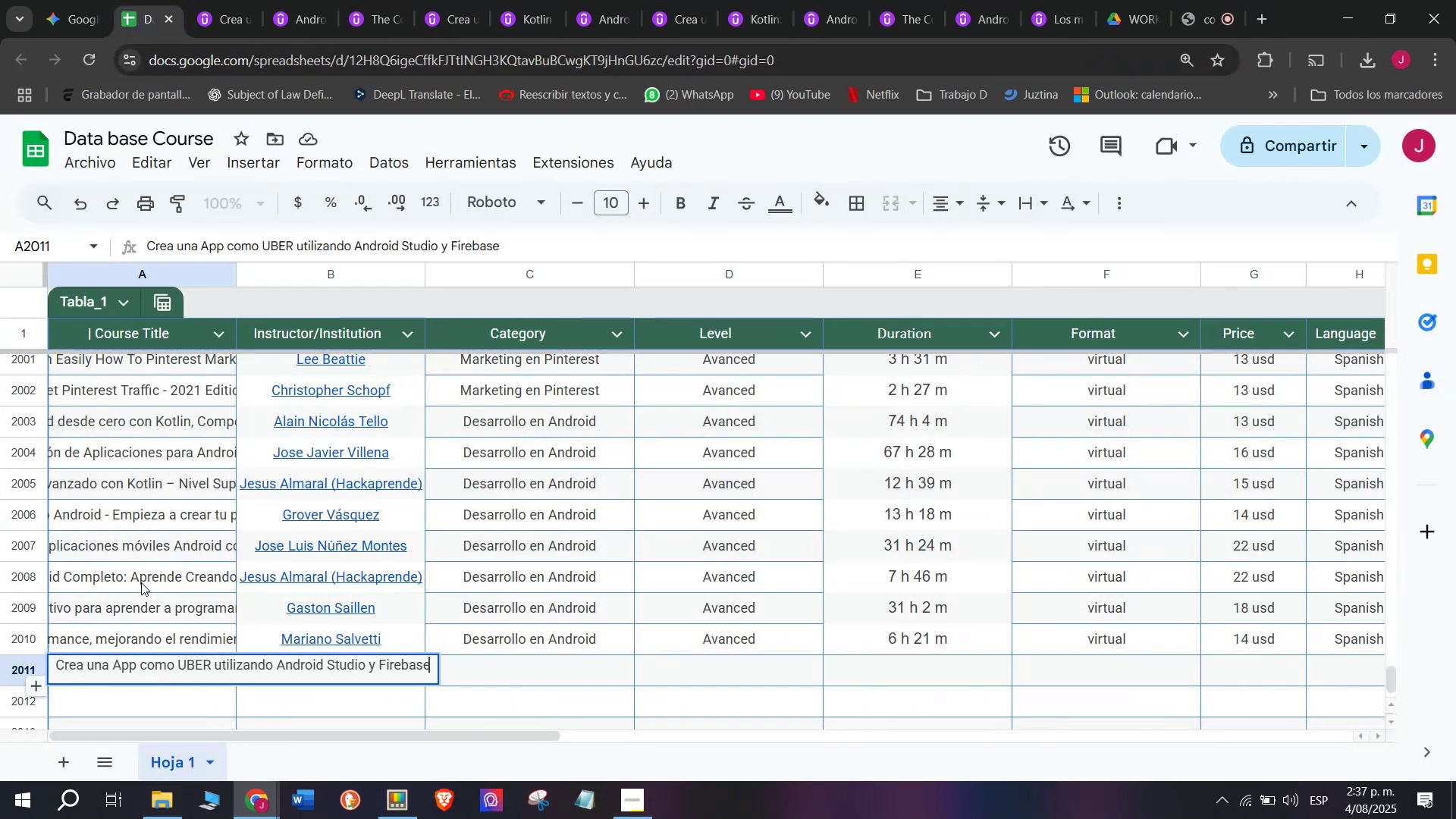 
left_click([141, 582])
 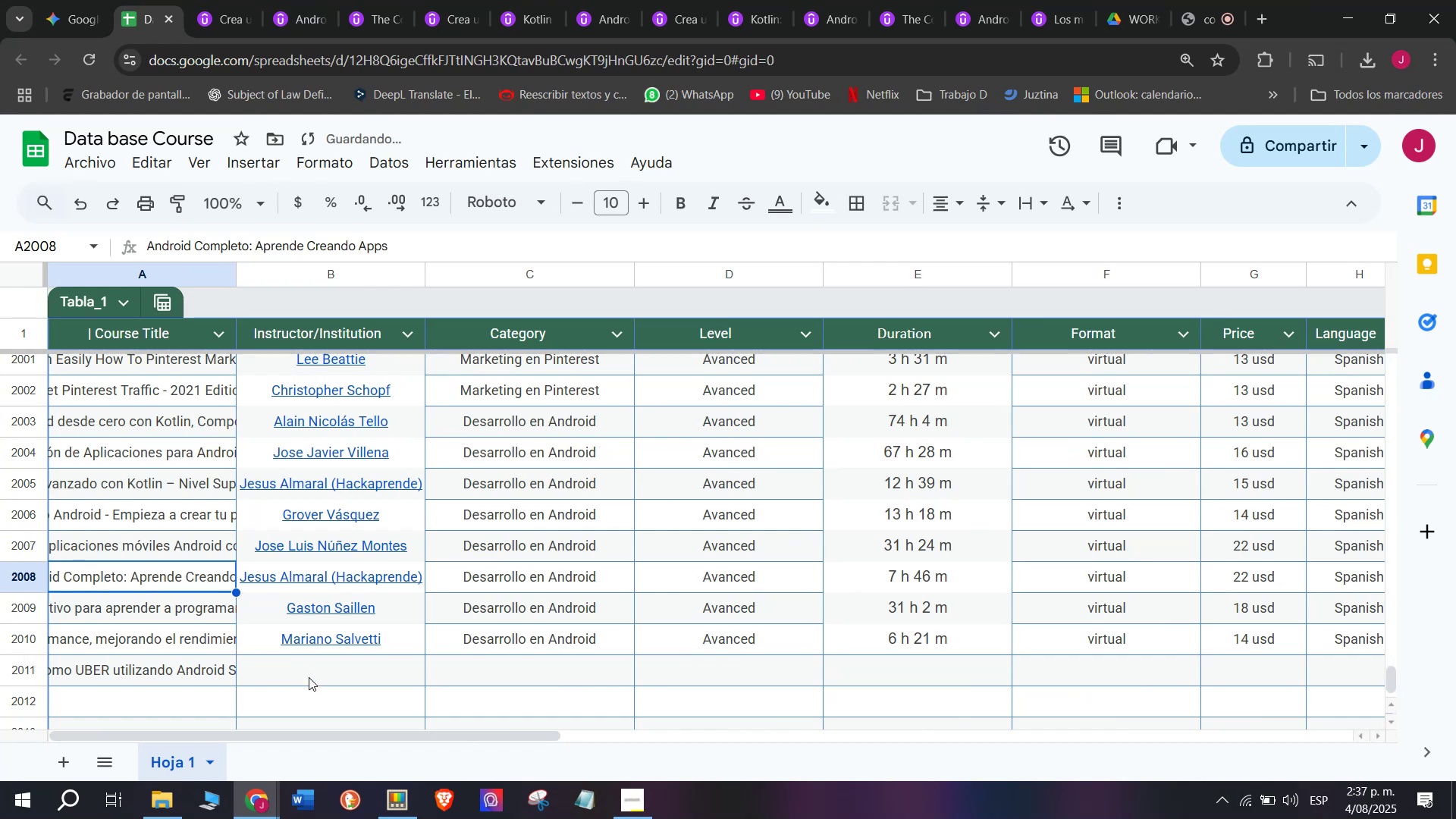 
left_click([325, 669])
 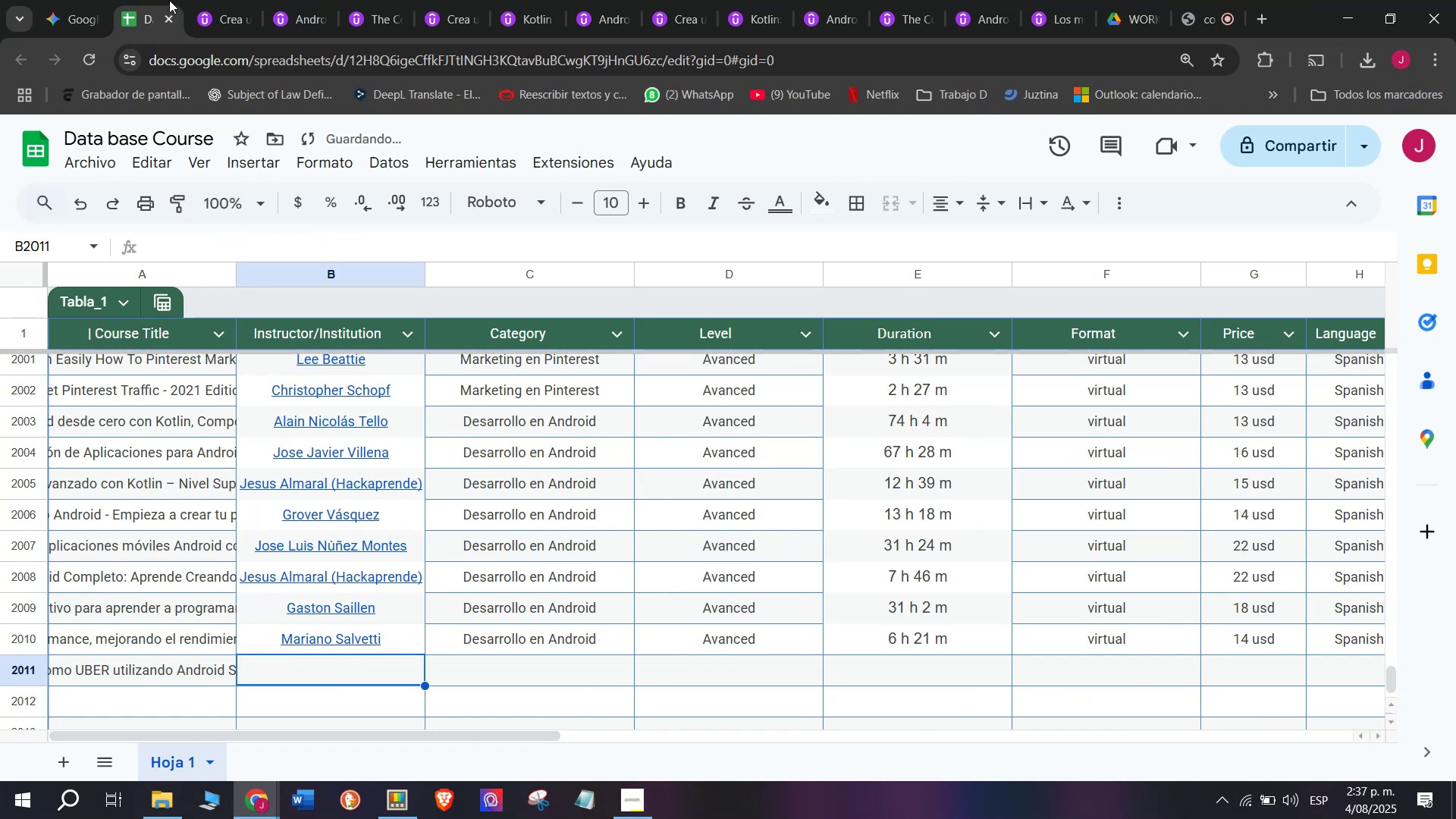 
left_click([275, 0])
 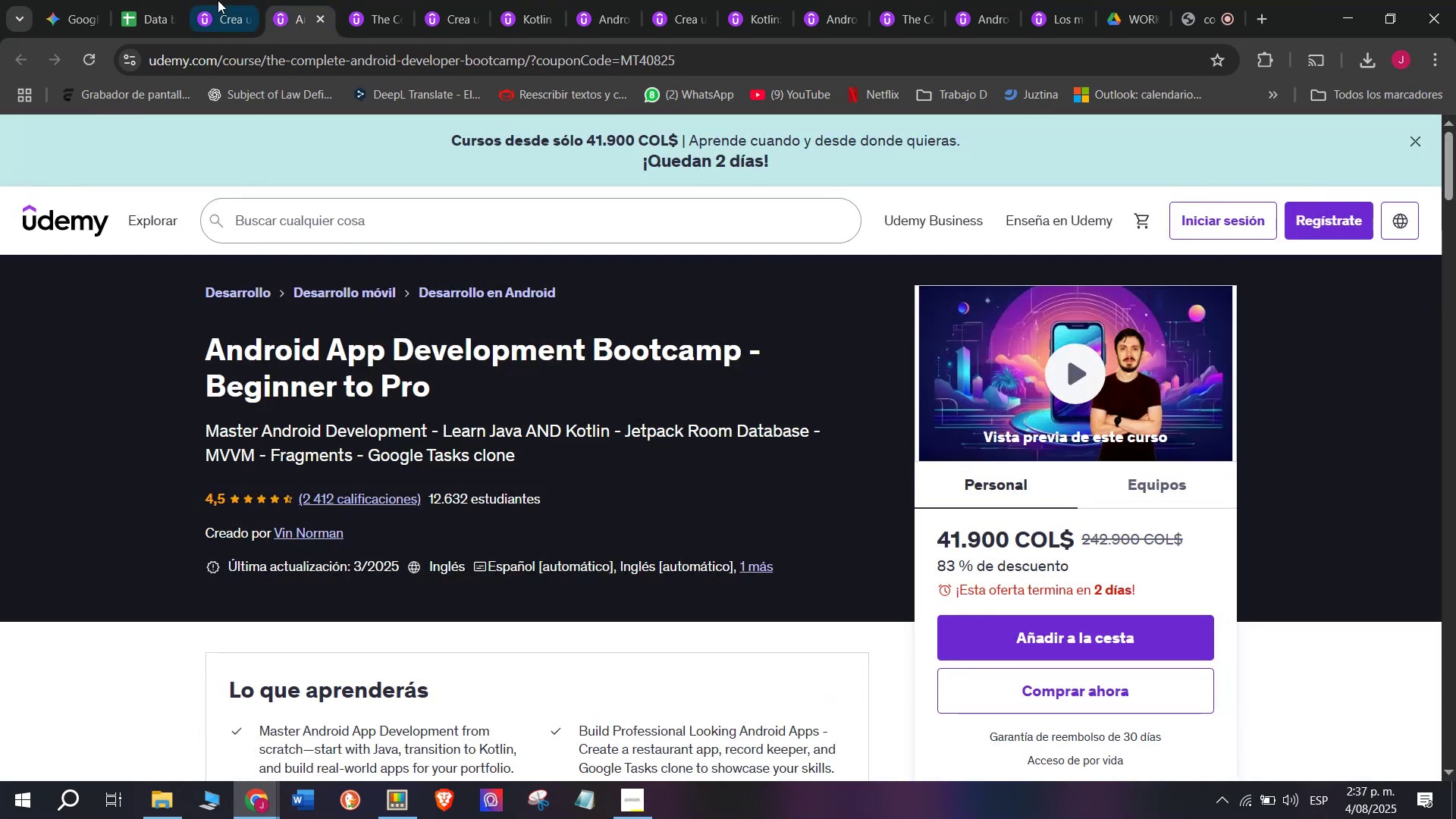 
left_click([217, 0])
 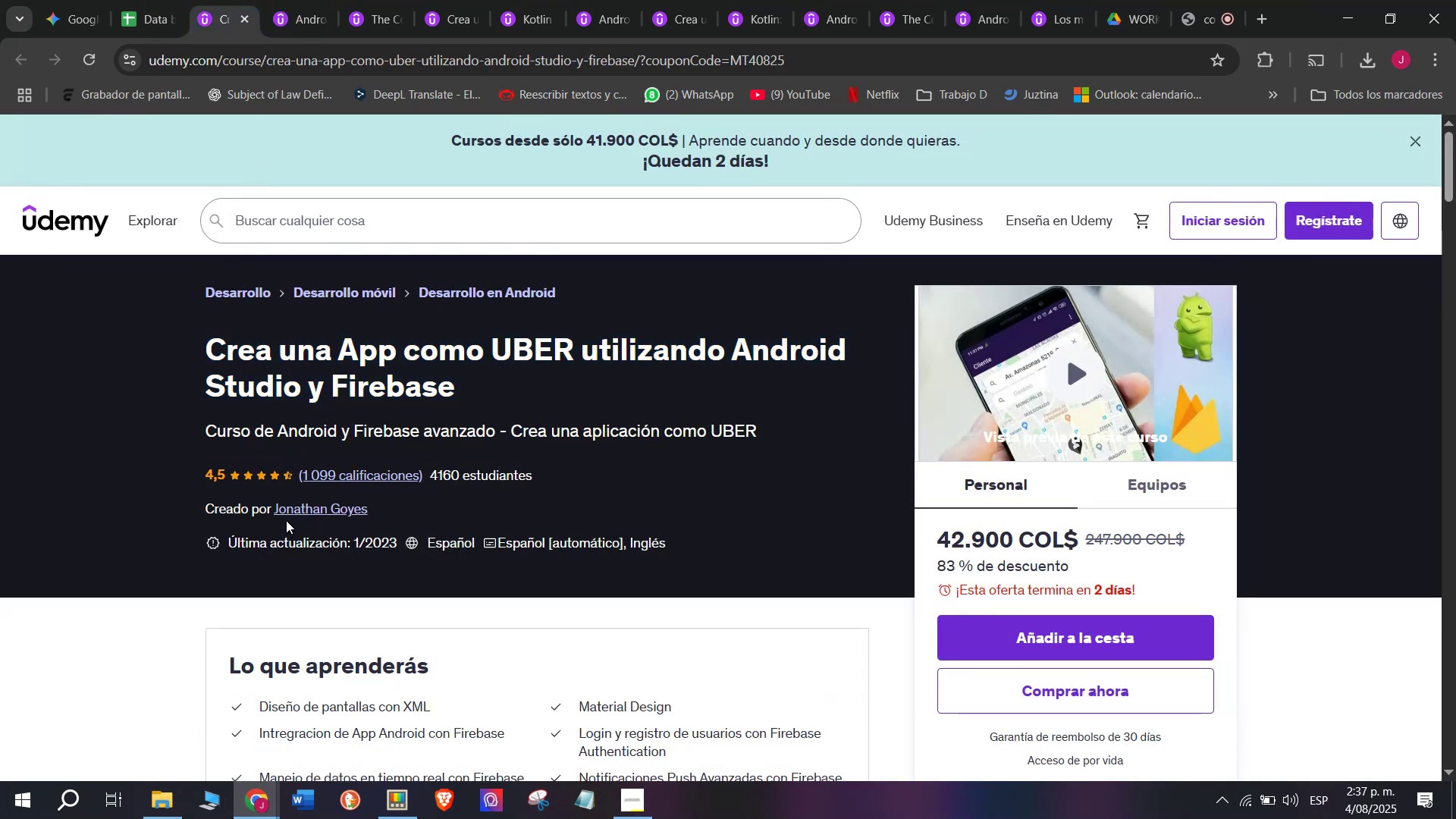 
double_click([290, 516])
 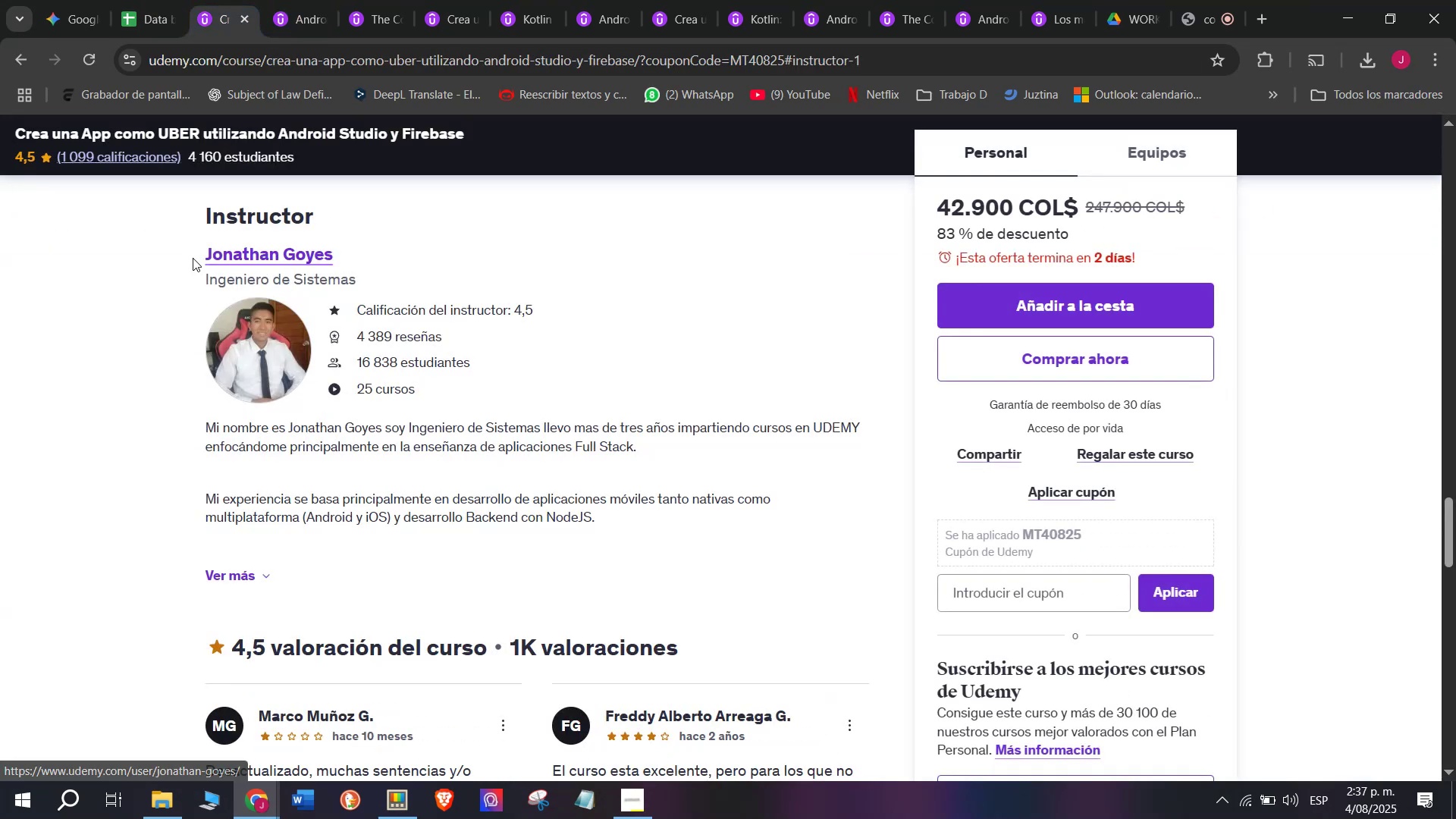 
left_click_drag(start_coordinate=[192, 249], to_coordinate=[388, 259])
 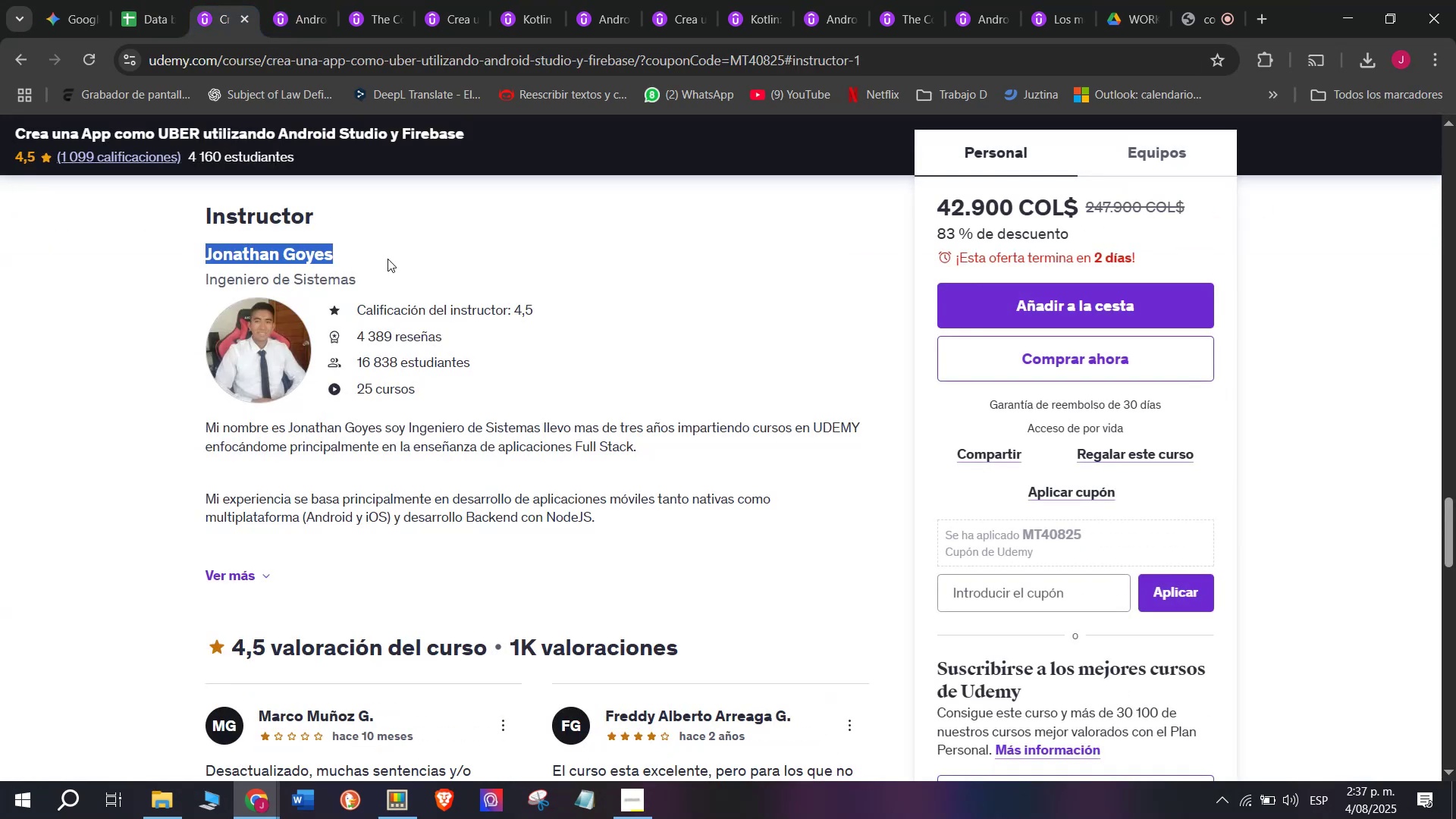 
key(Break)
 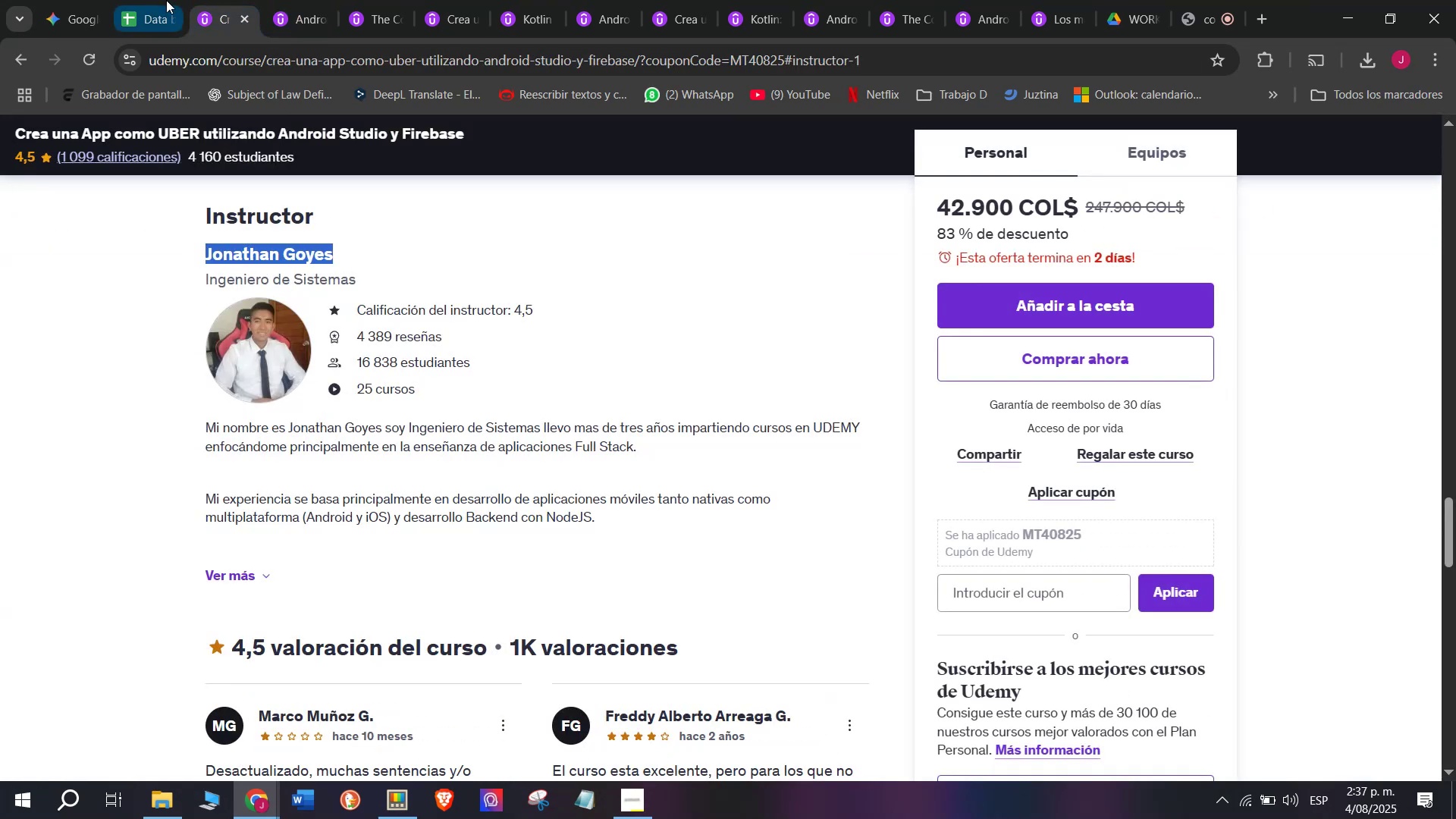 
key(Control+ControlLeft)
 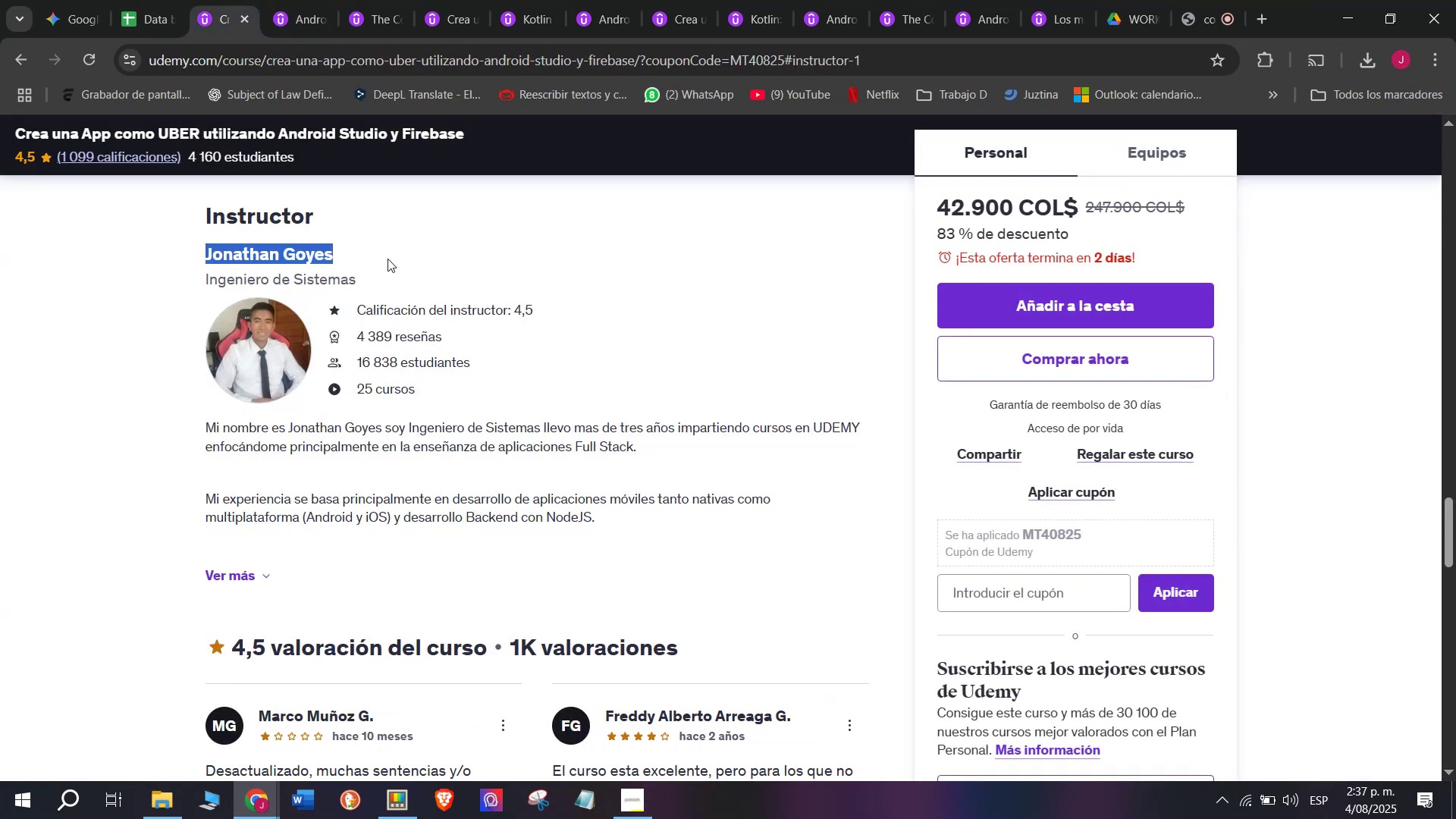 
key(Control+C)
 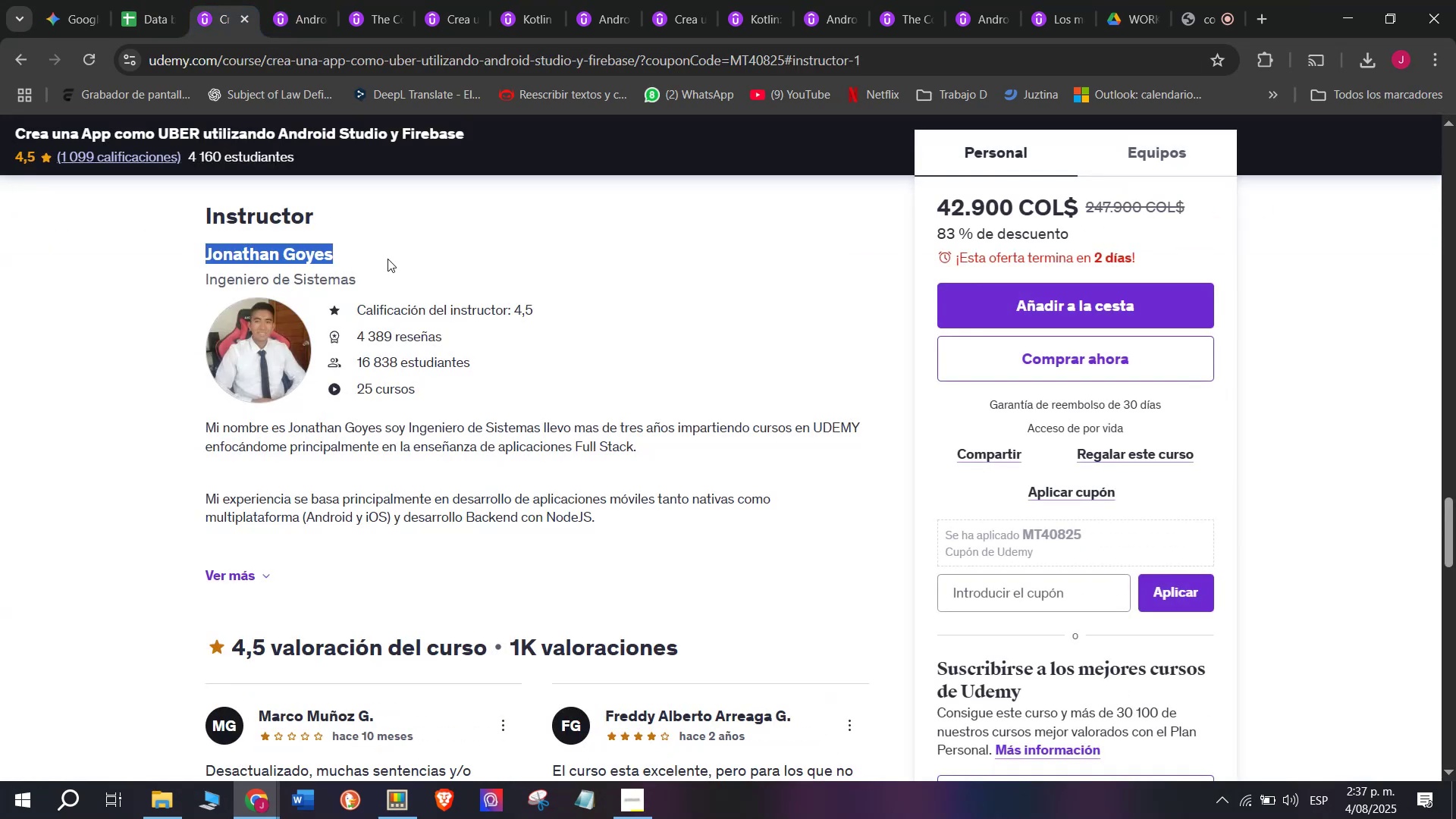 
key(Break)
 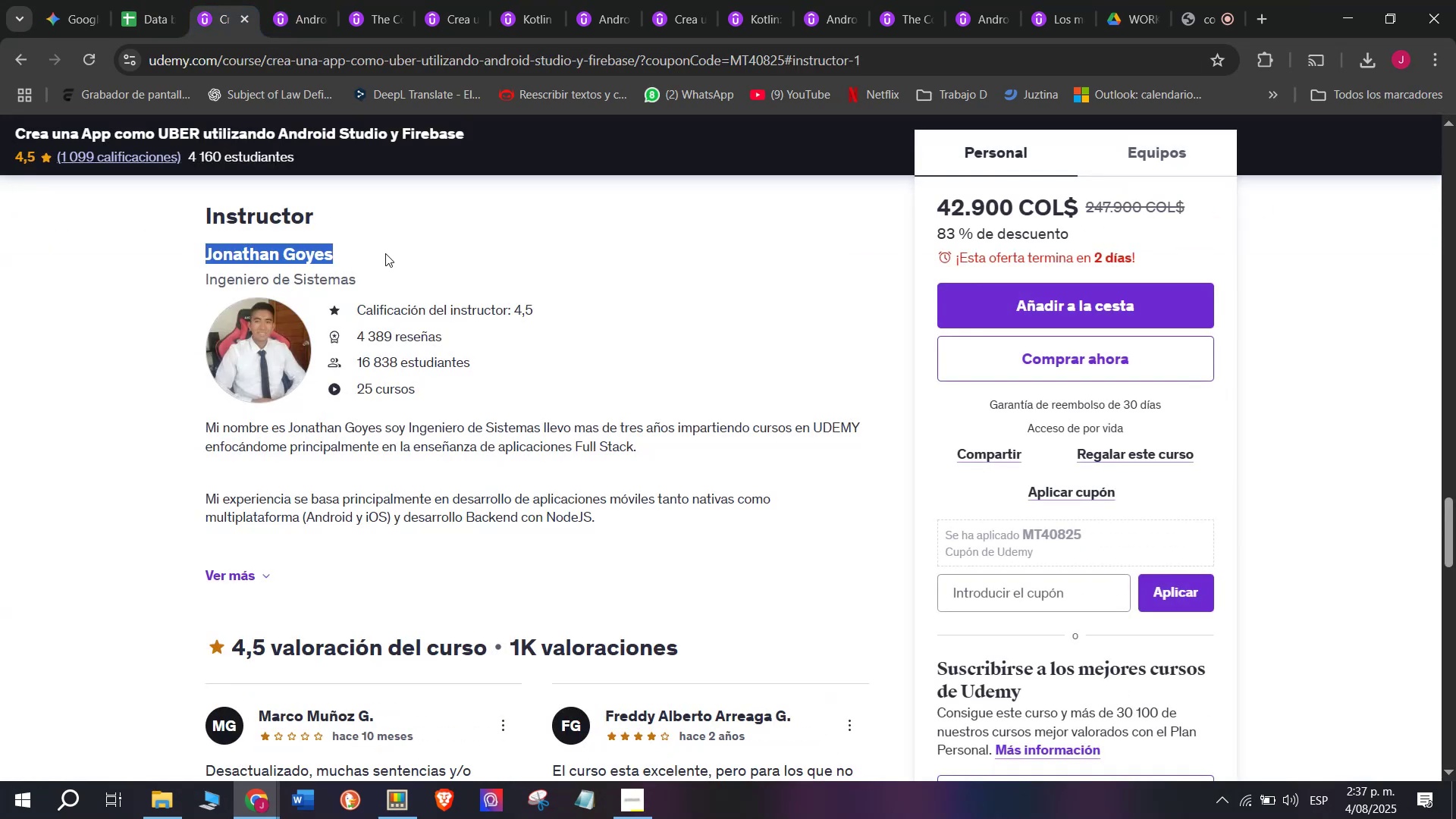 
key(Control+ControlLeft)
 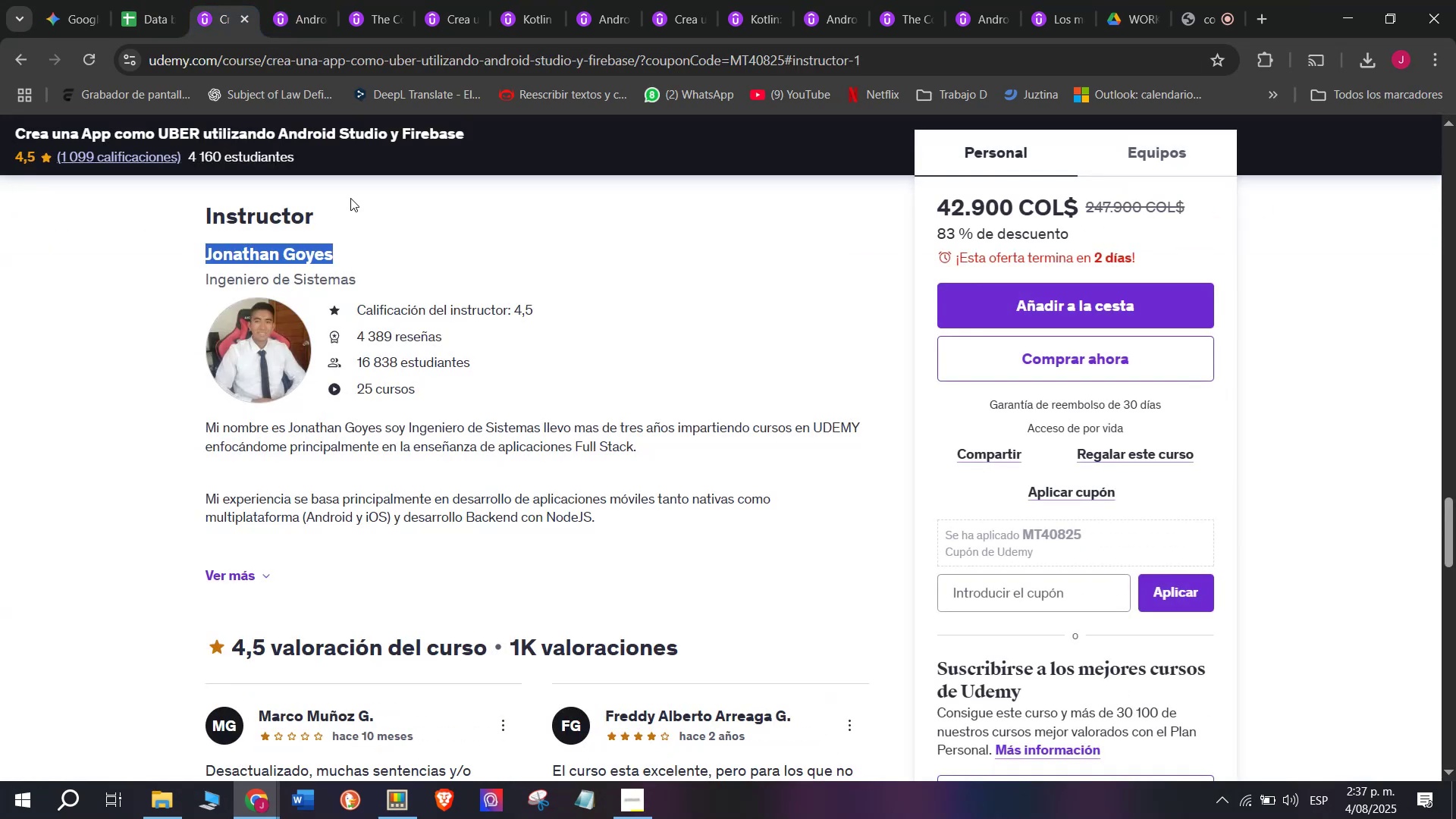 
key(Control+C)
 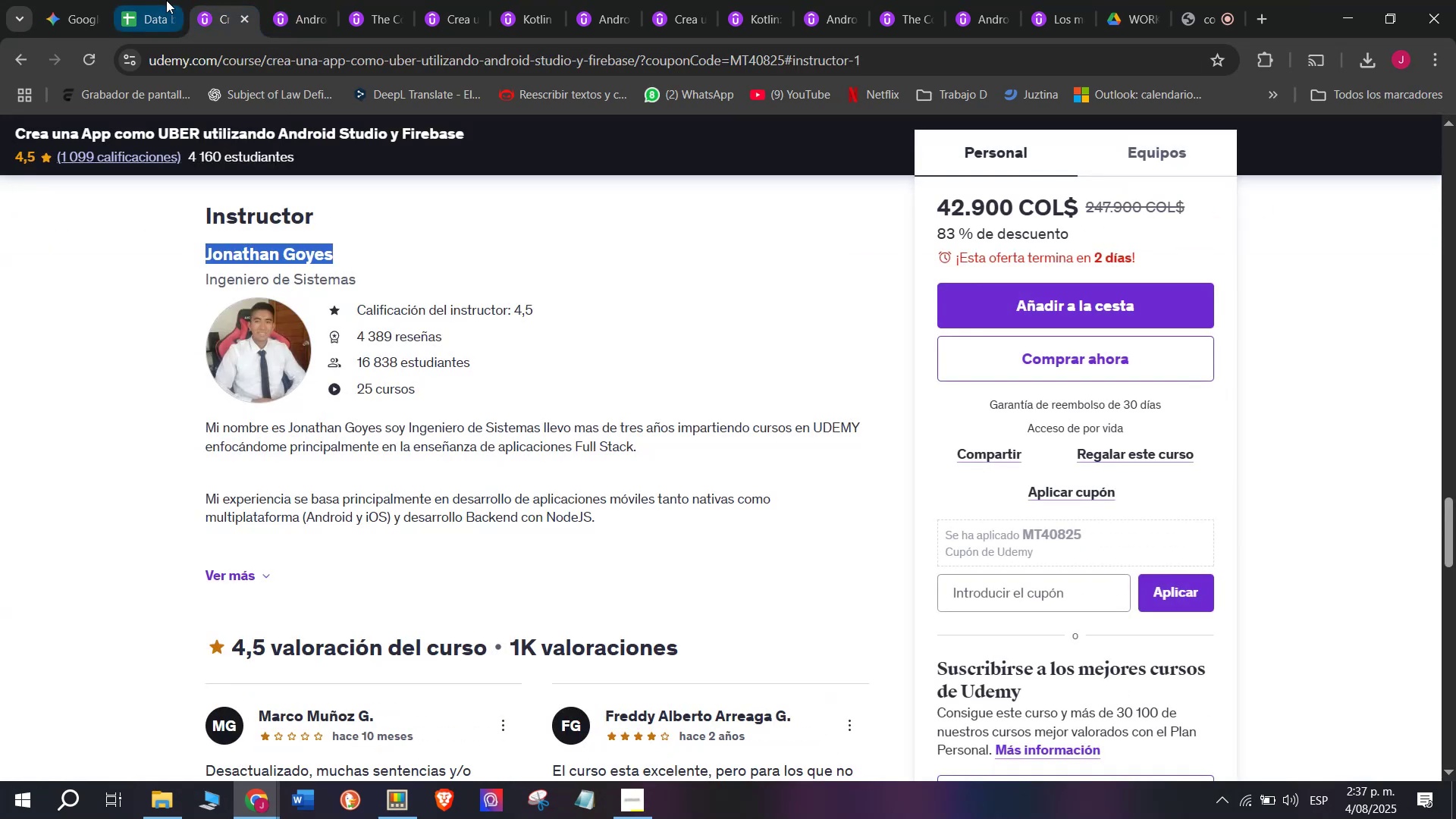 
left_click([166, 0])
 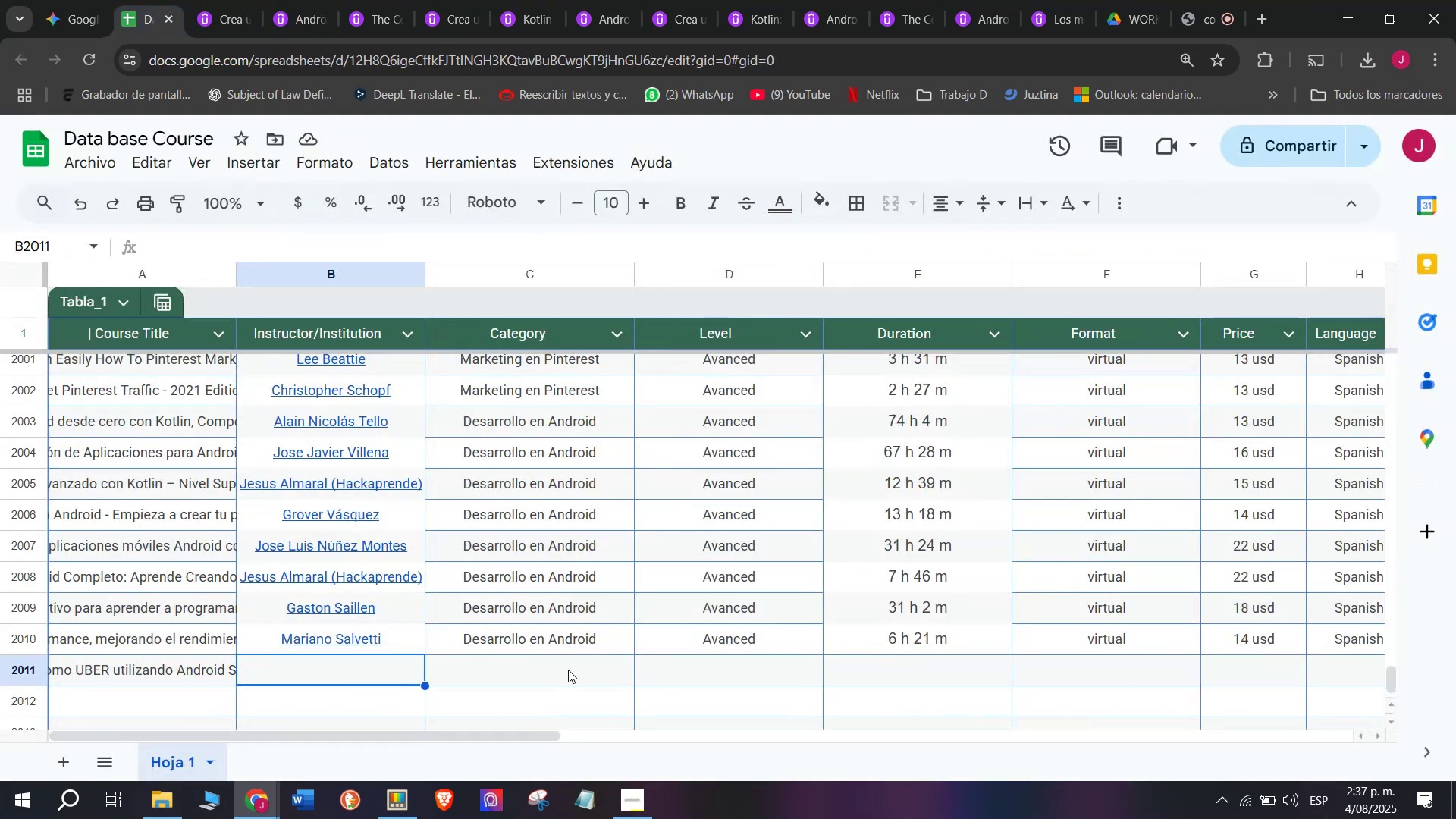 
key(Control+ControlLeft)
 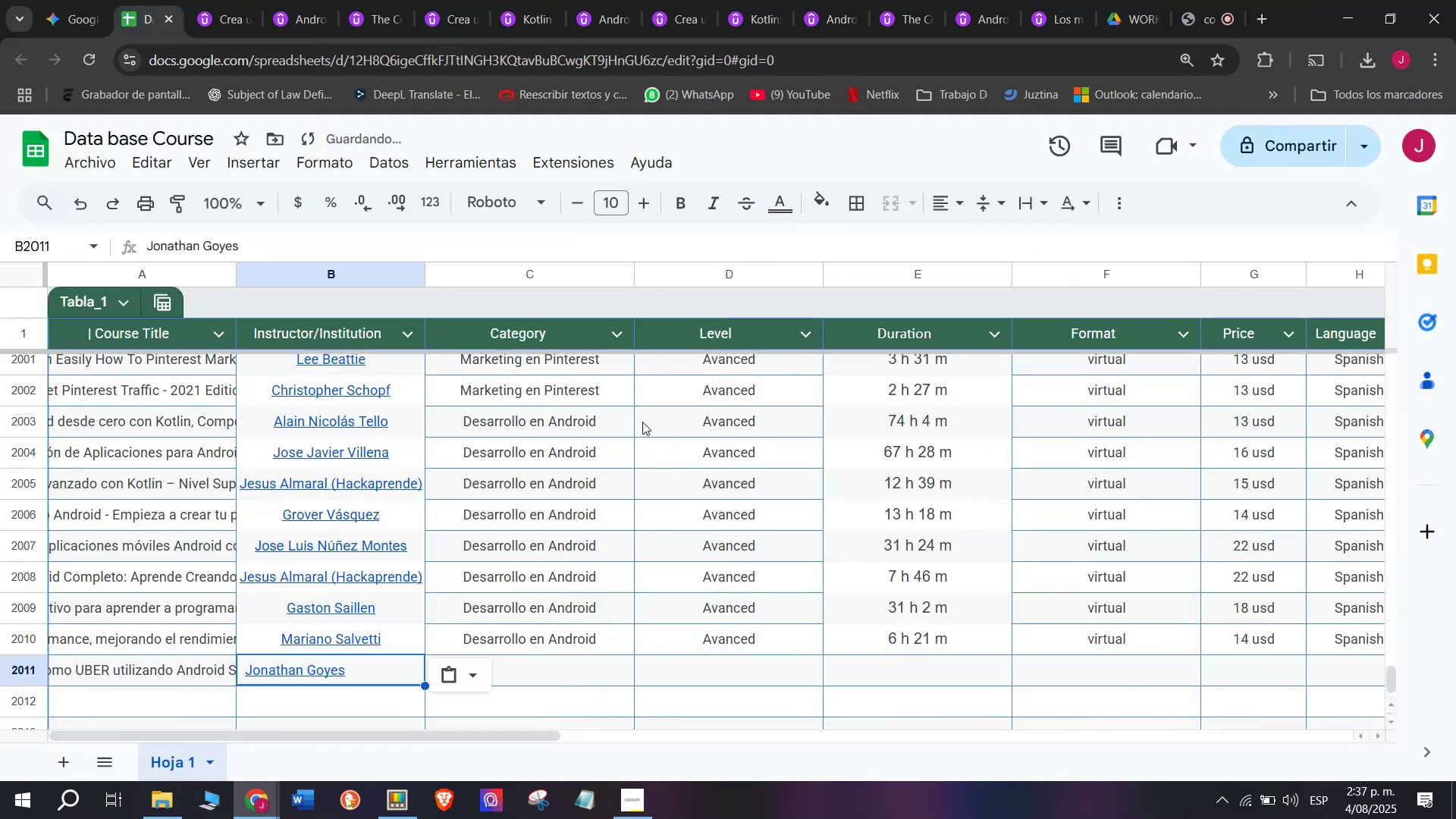 
key(Z)
 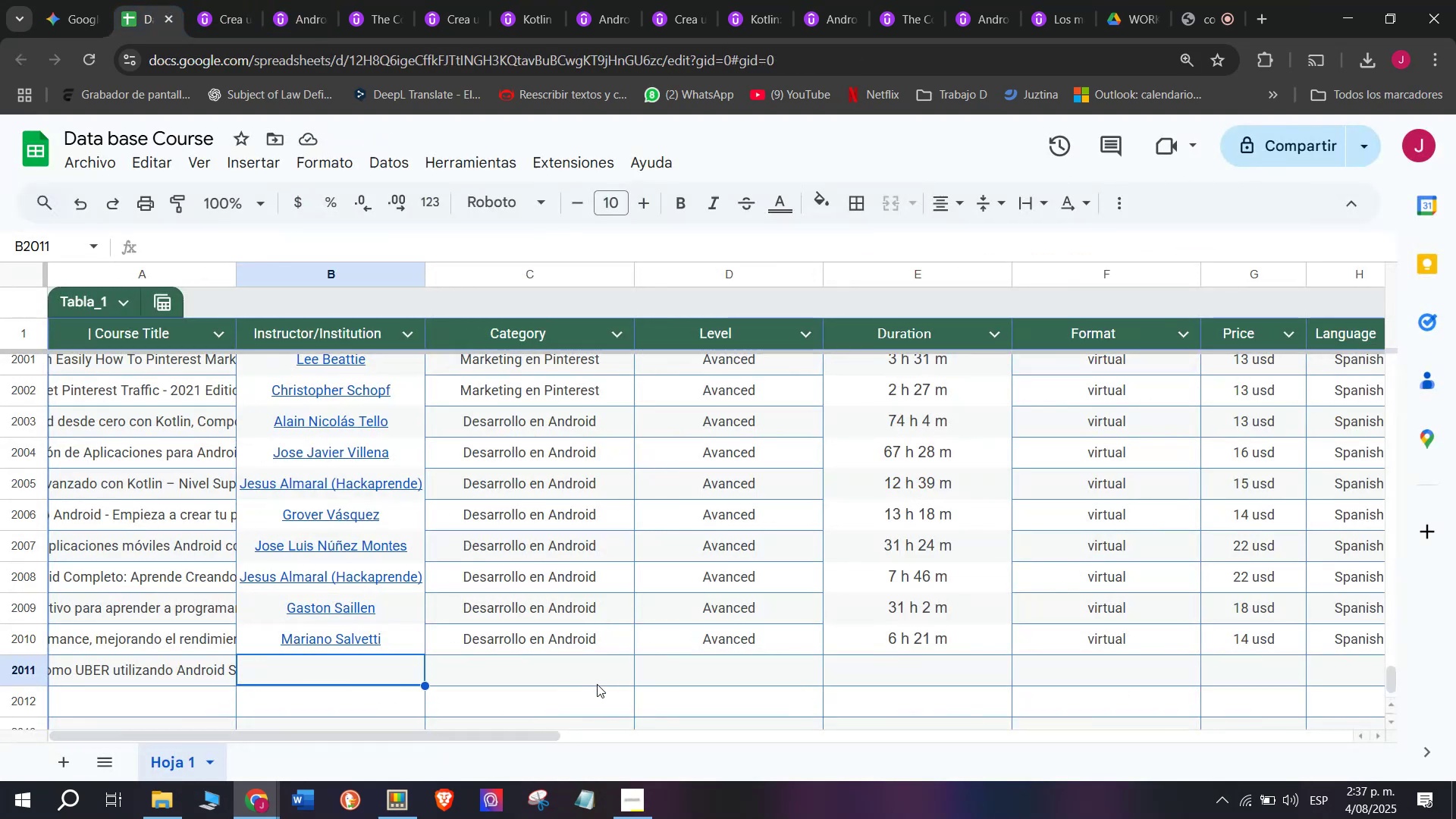 
key(Control+V)
 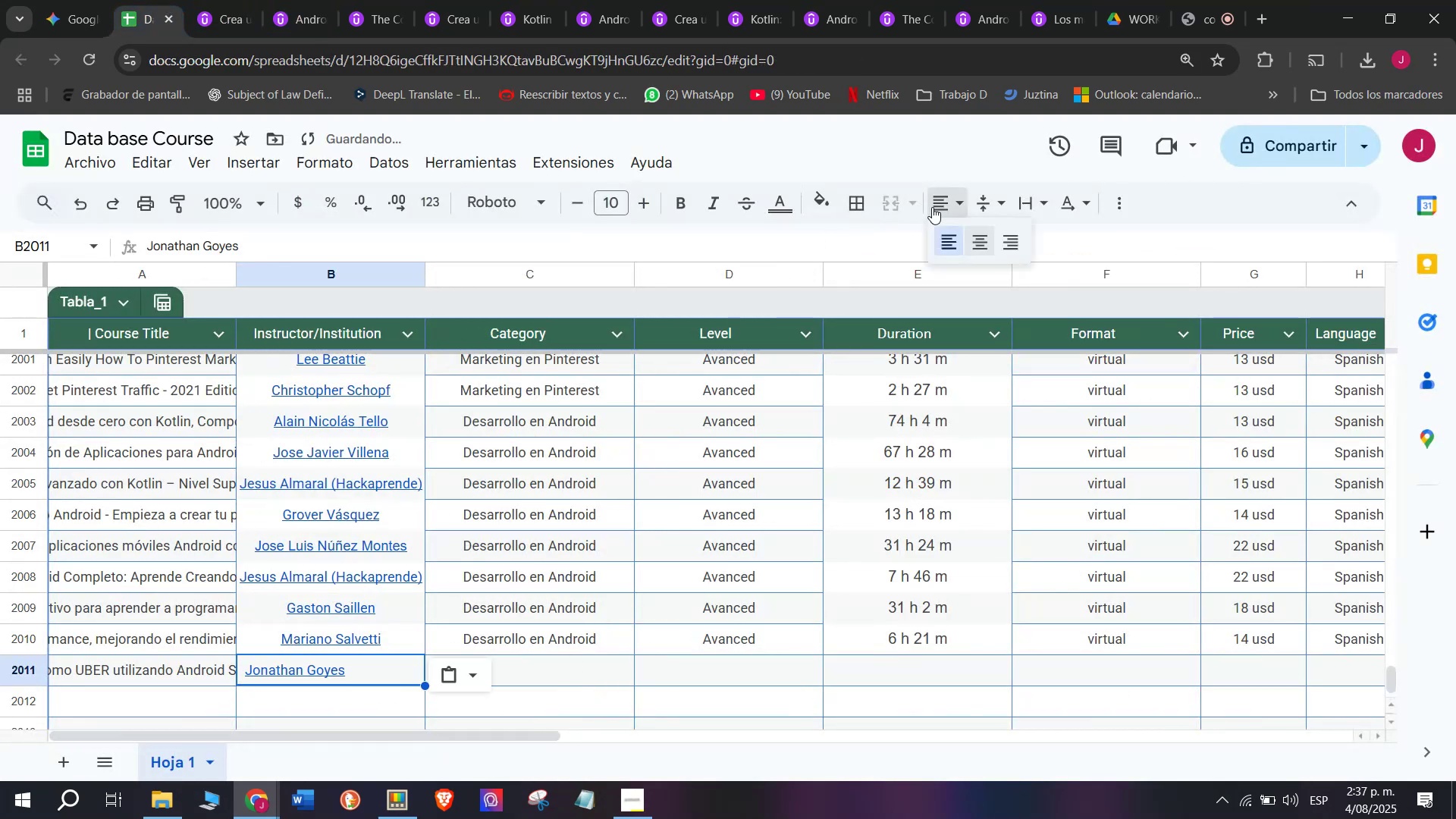 
double_click([972, 242])
 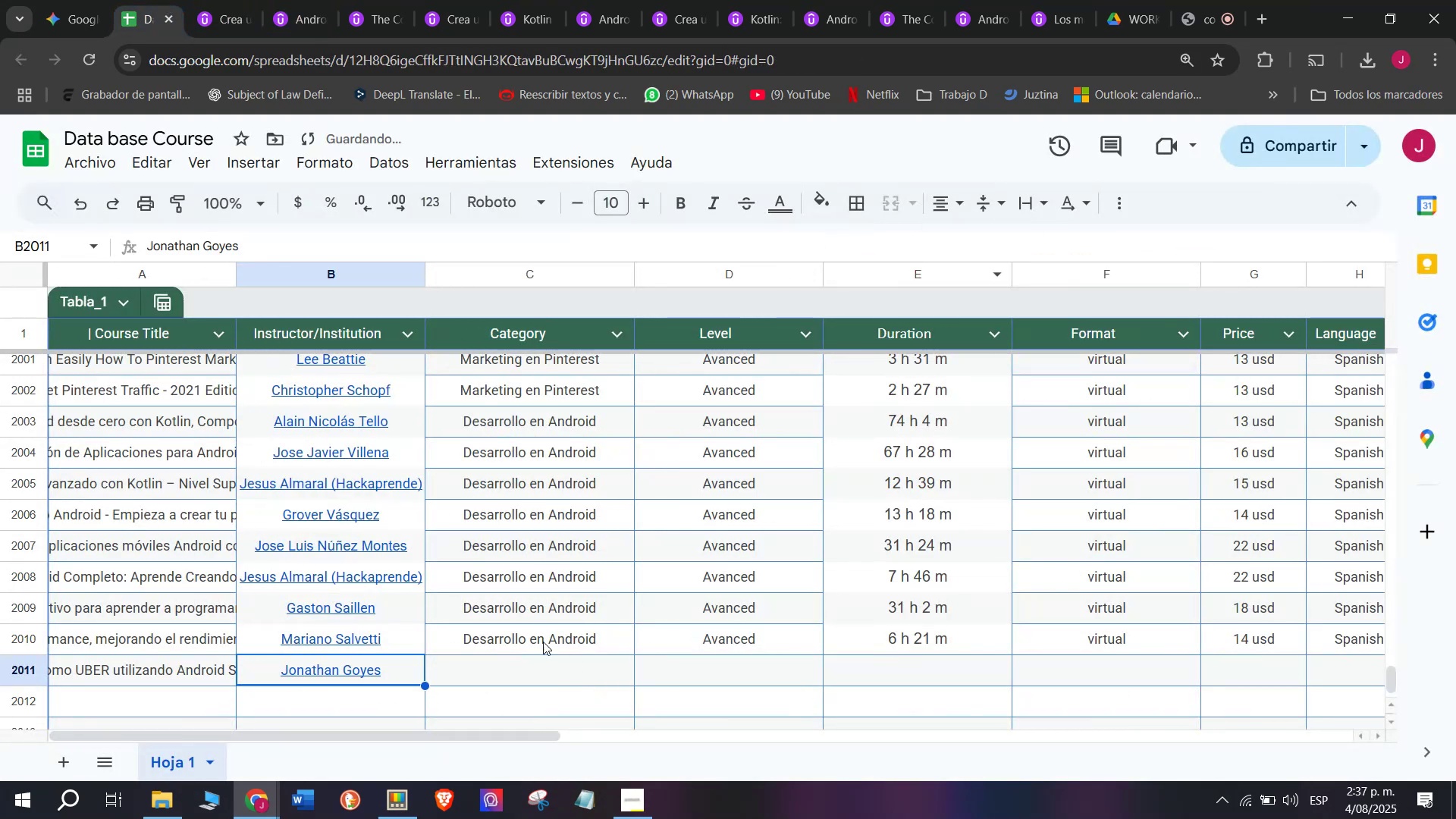 
left_click([544, 645])
 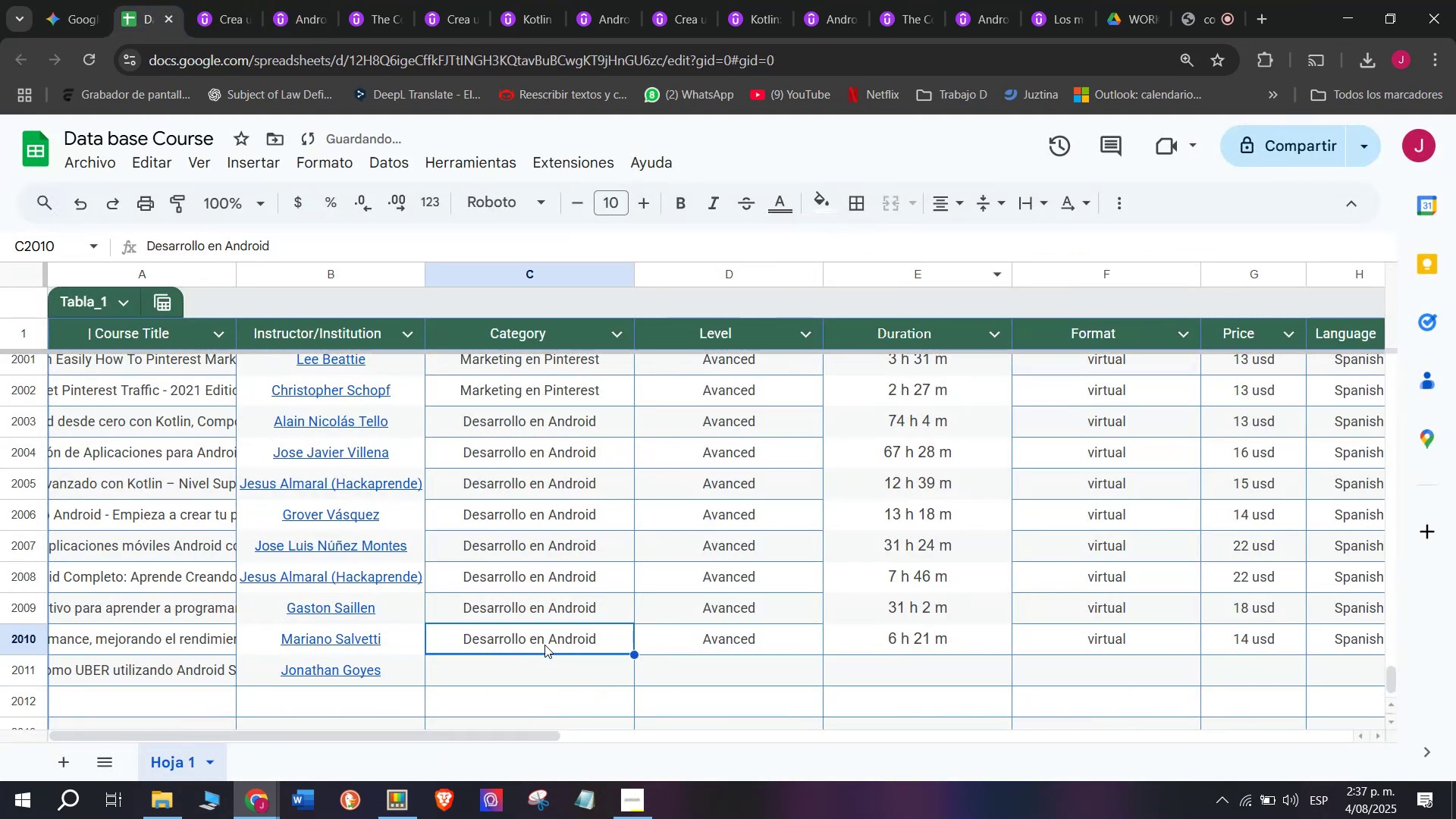 
key(Break)
 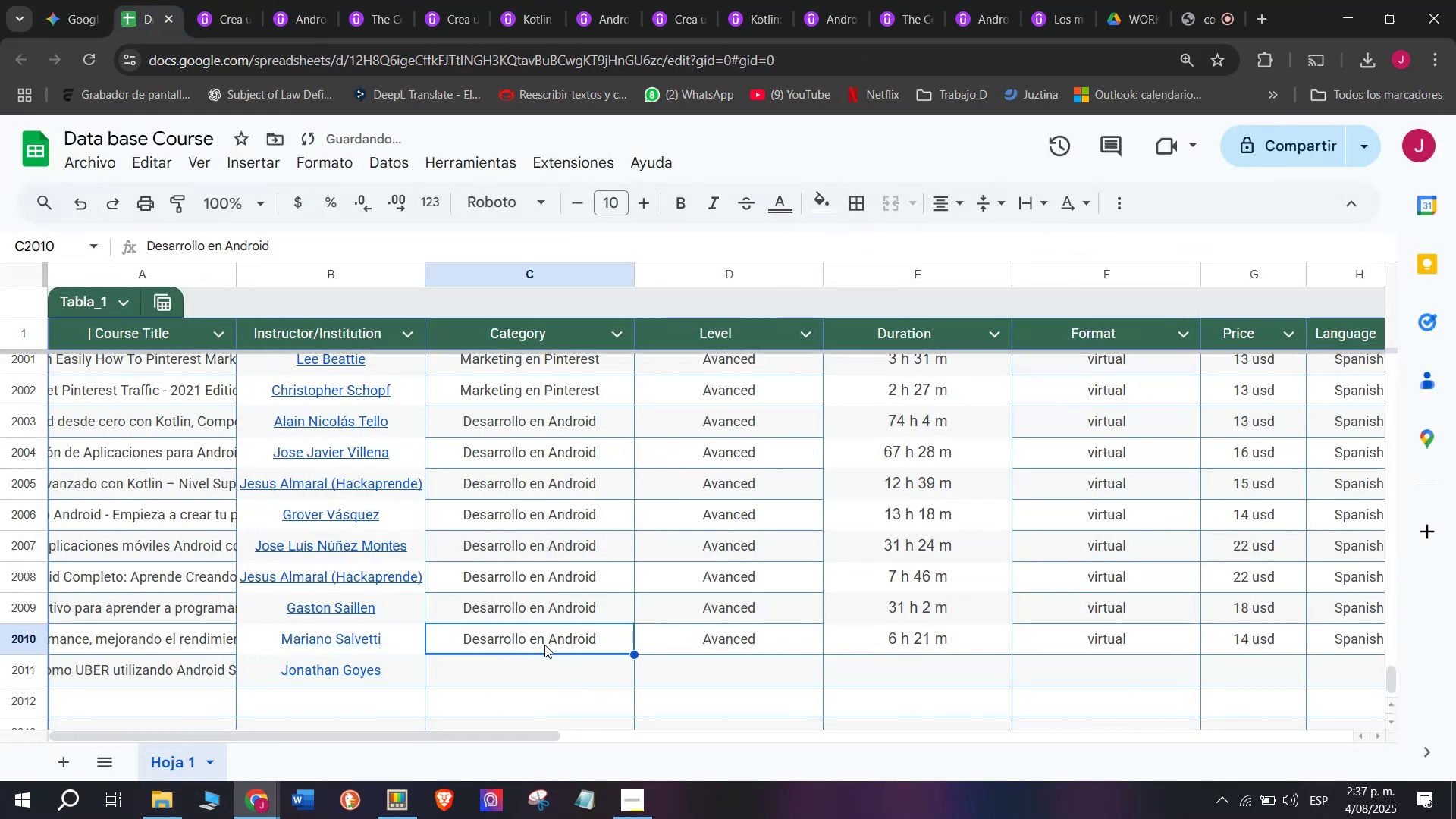 
key(Control+ControlLeft)
 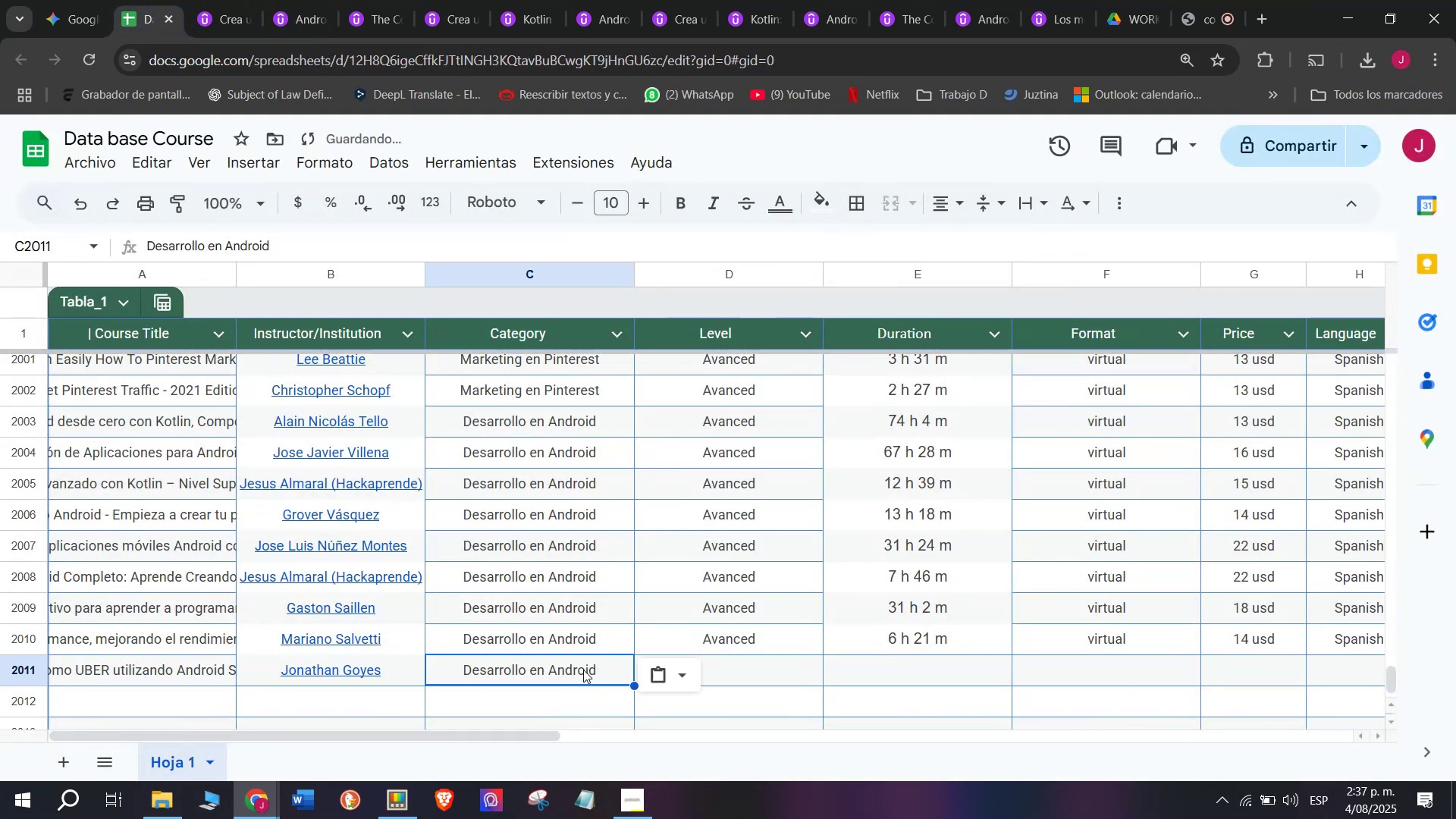 
key(Control+C)
 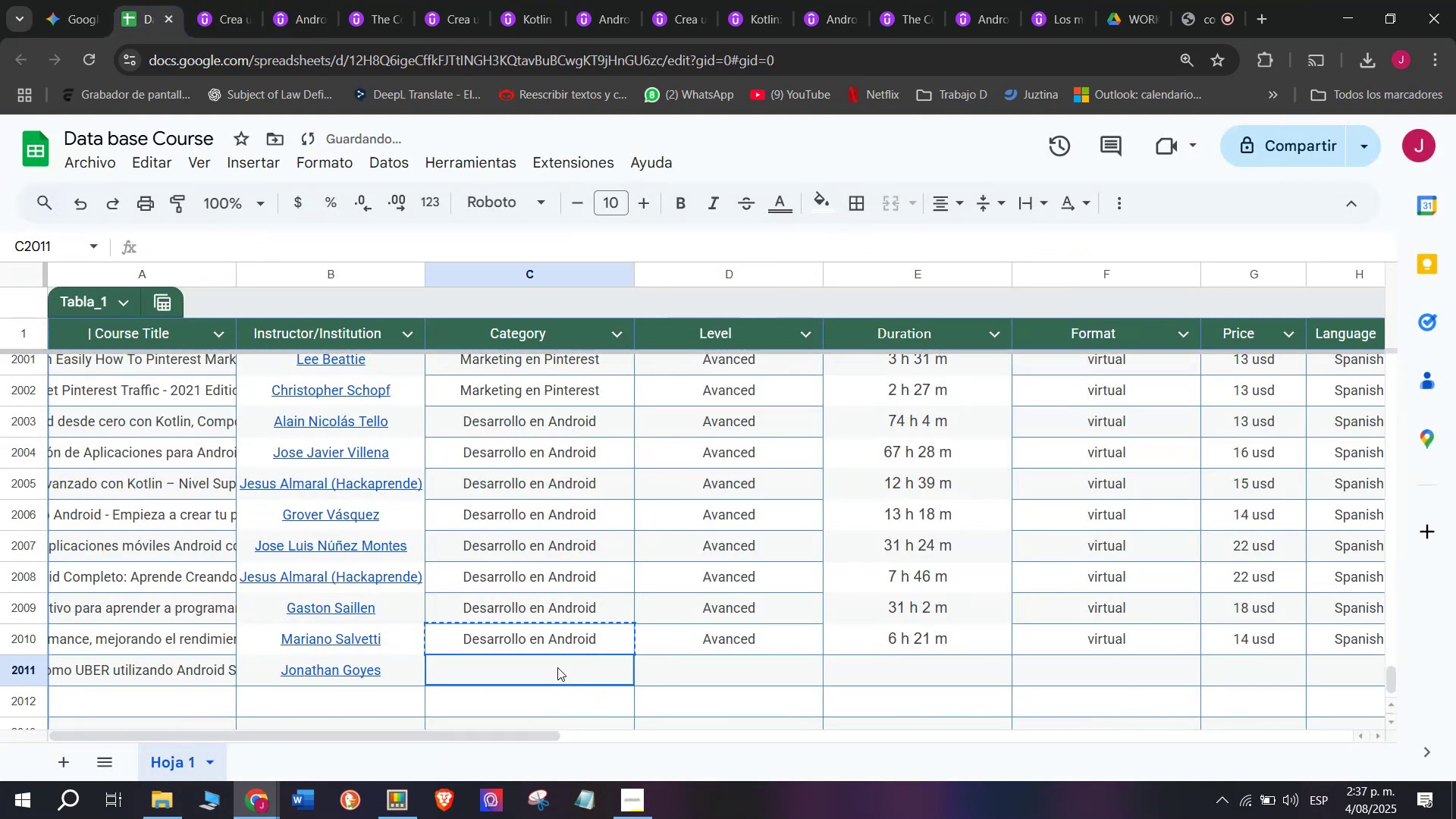 
double_click([557, 667])
 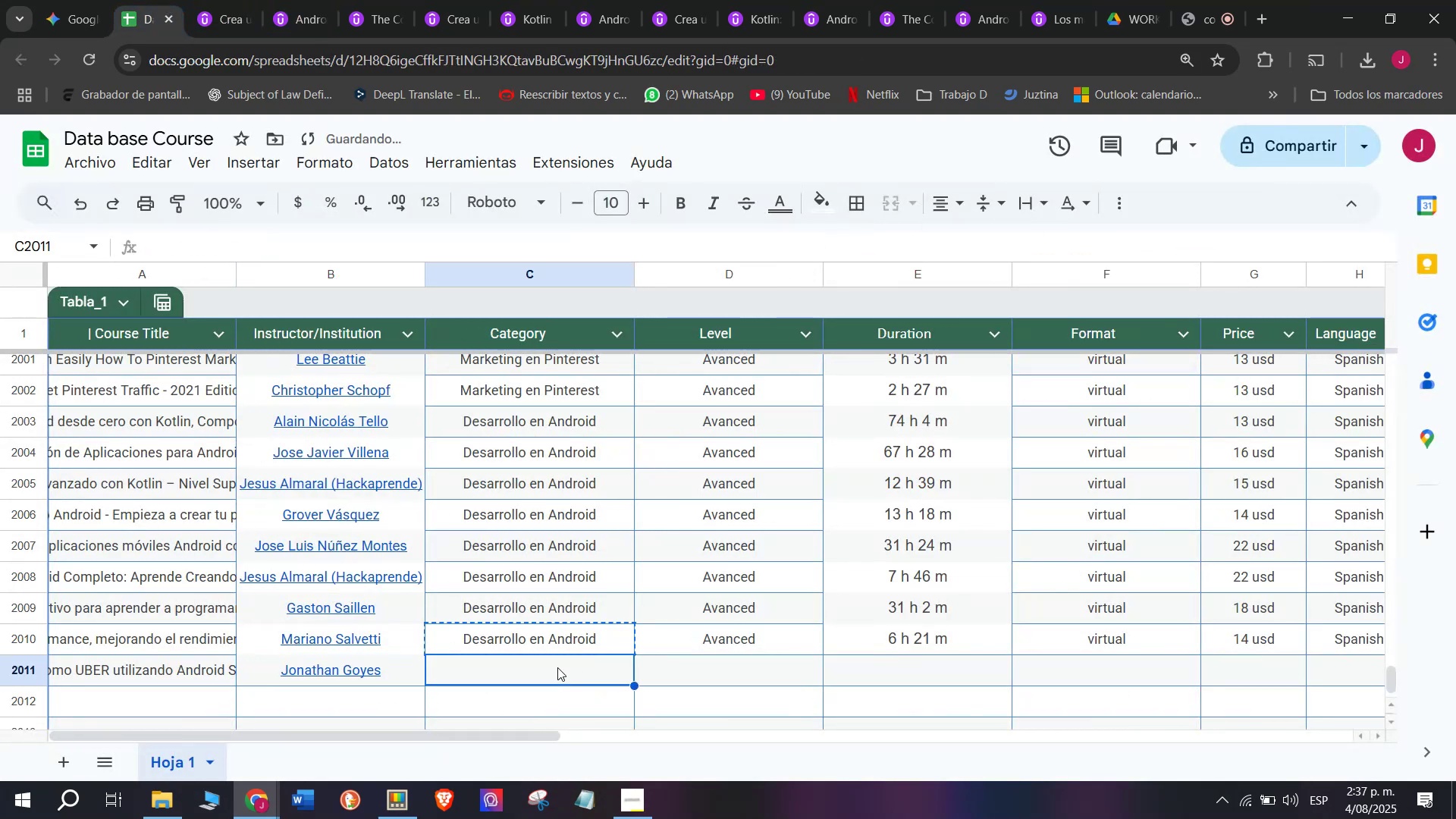 
key(Control+ControlLeft)
 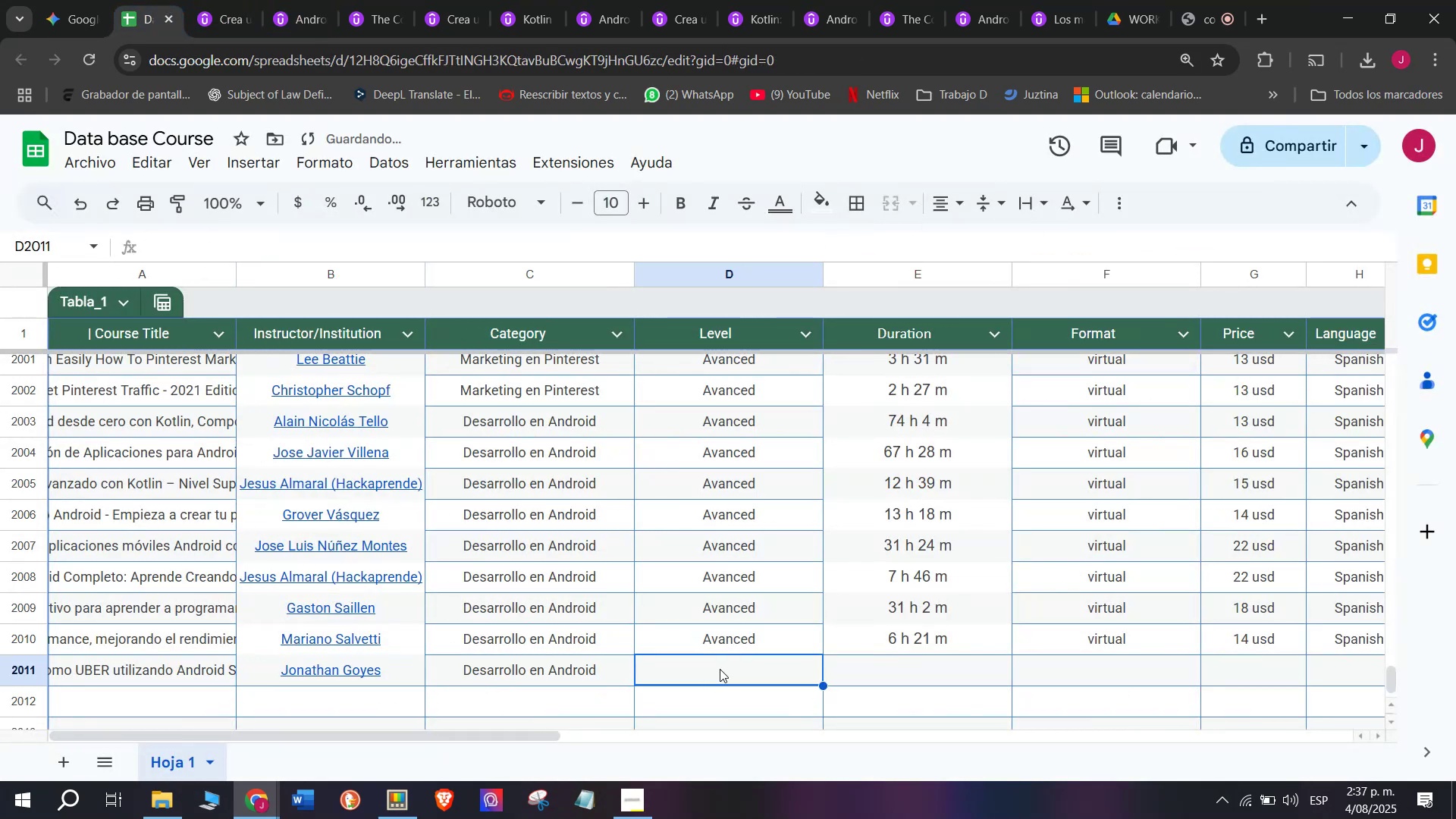 
key(Z)
 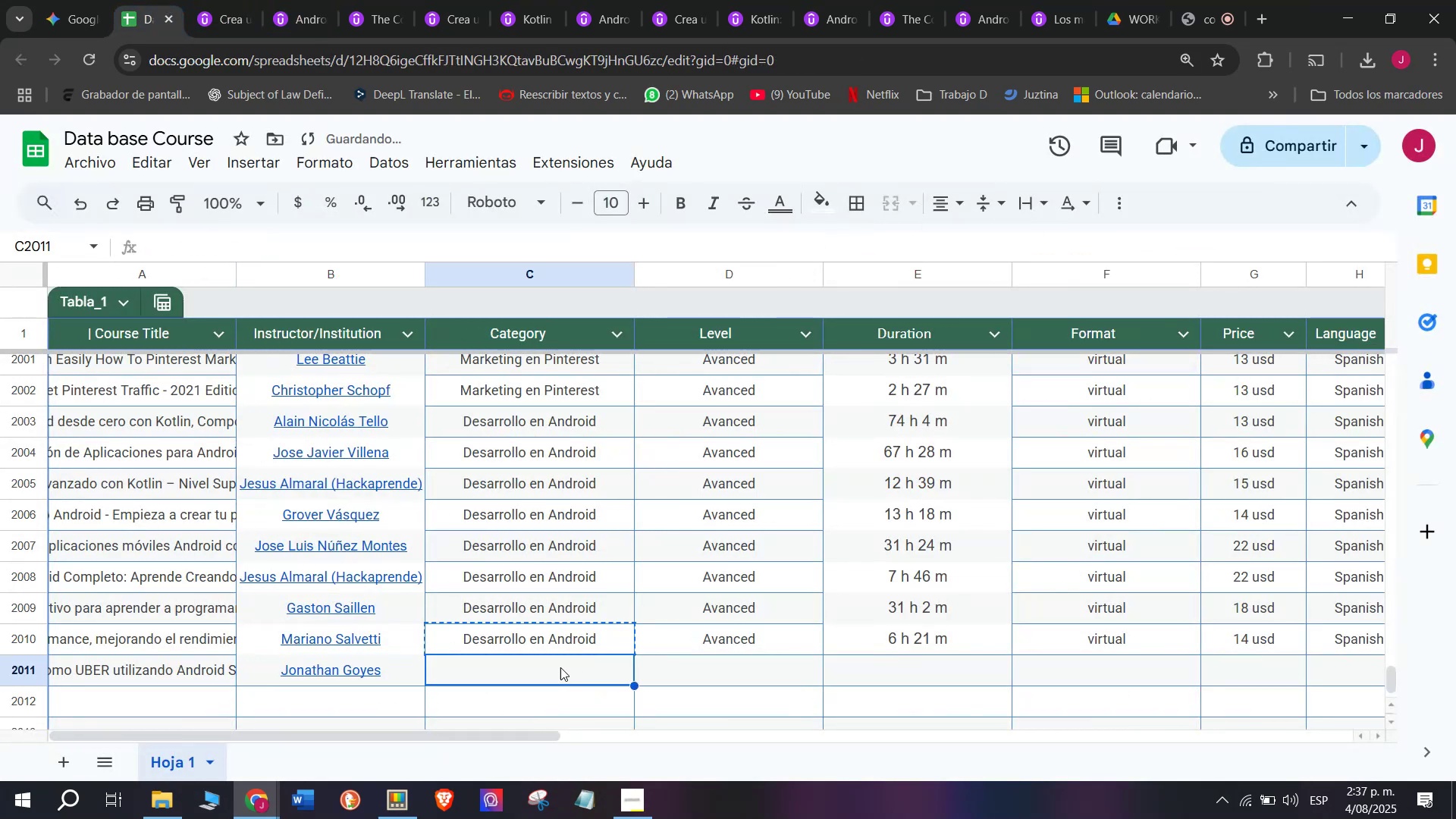 
key(Control+V)
 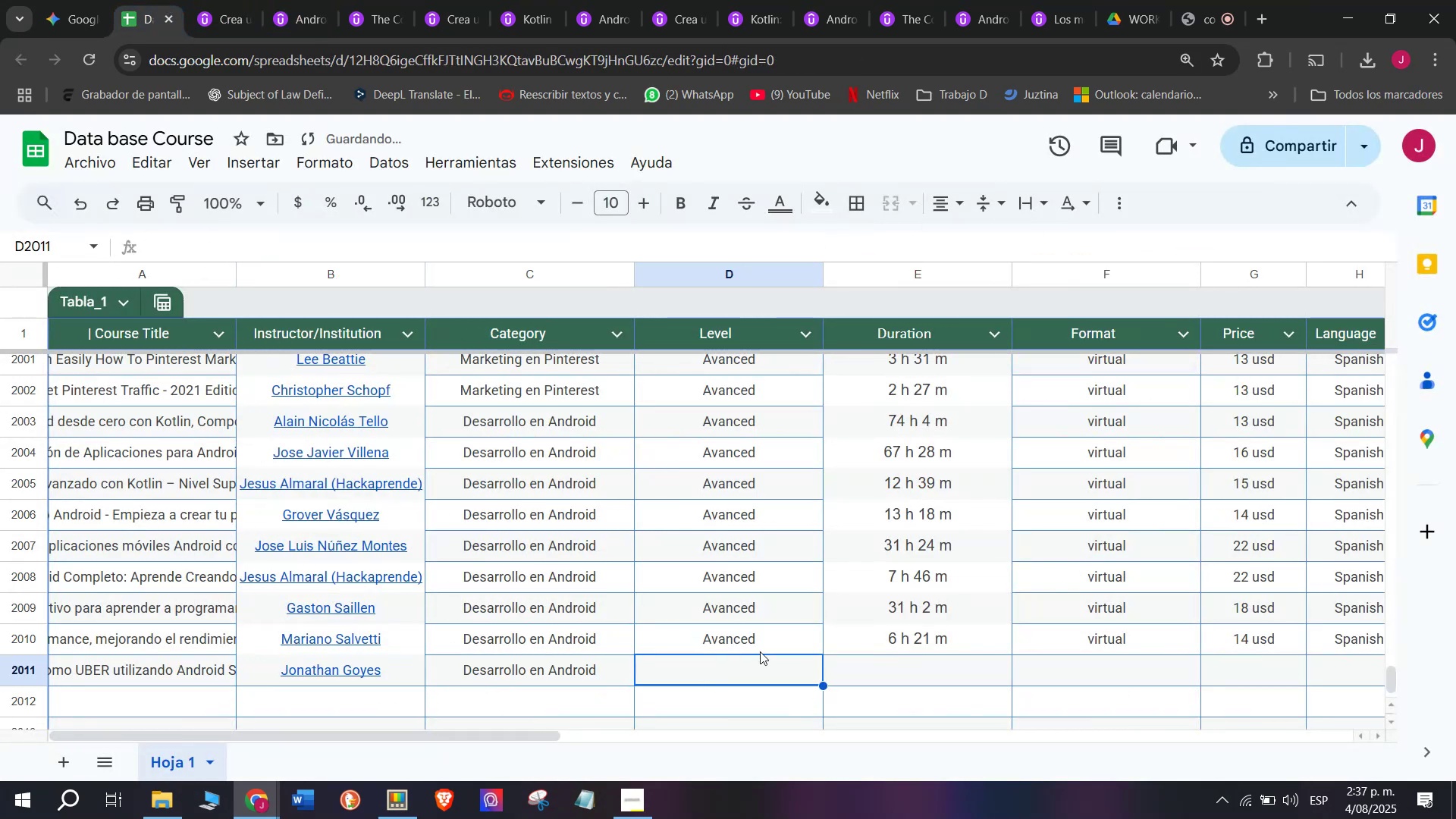 
double_click([761, 642])
 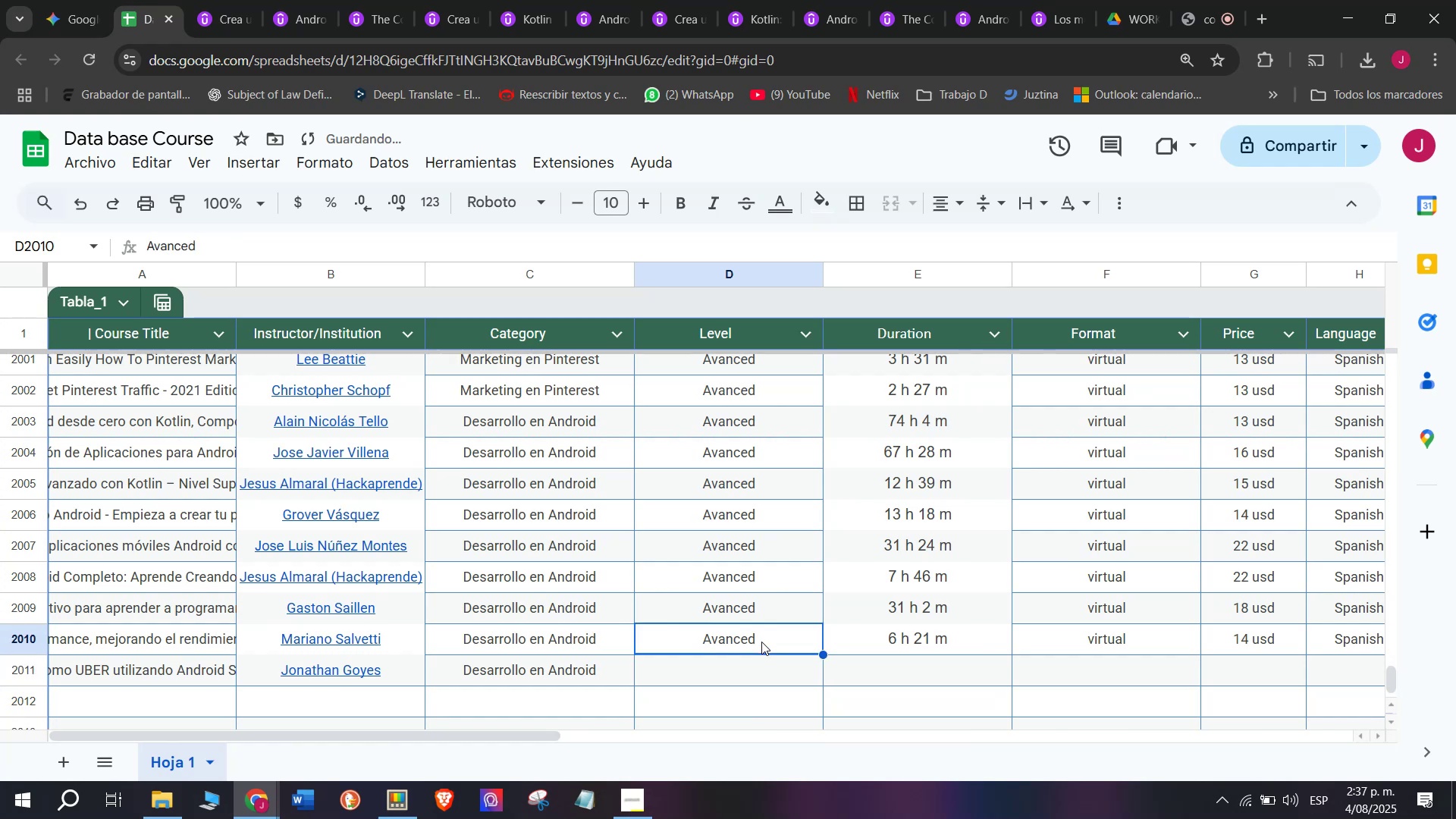 
key(Control+ControlLeft)
 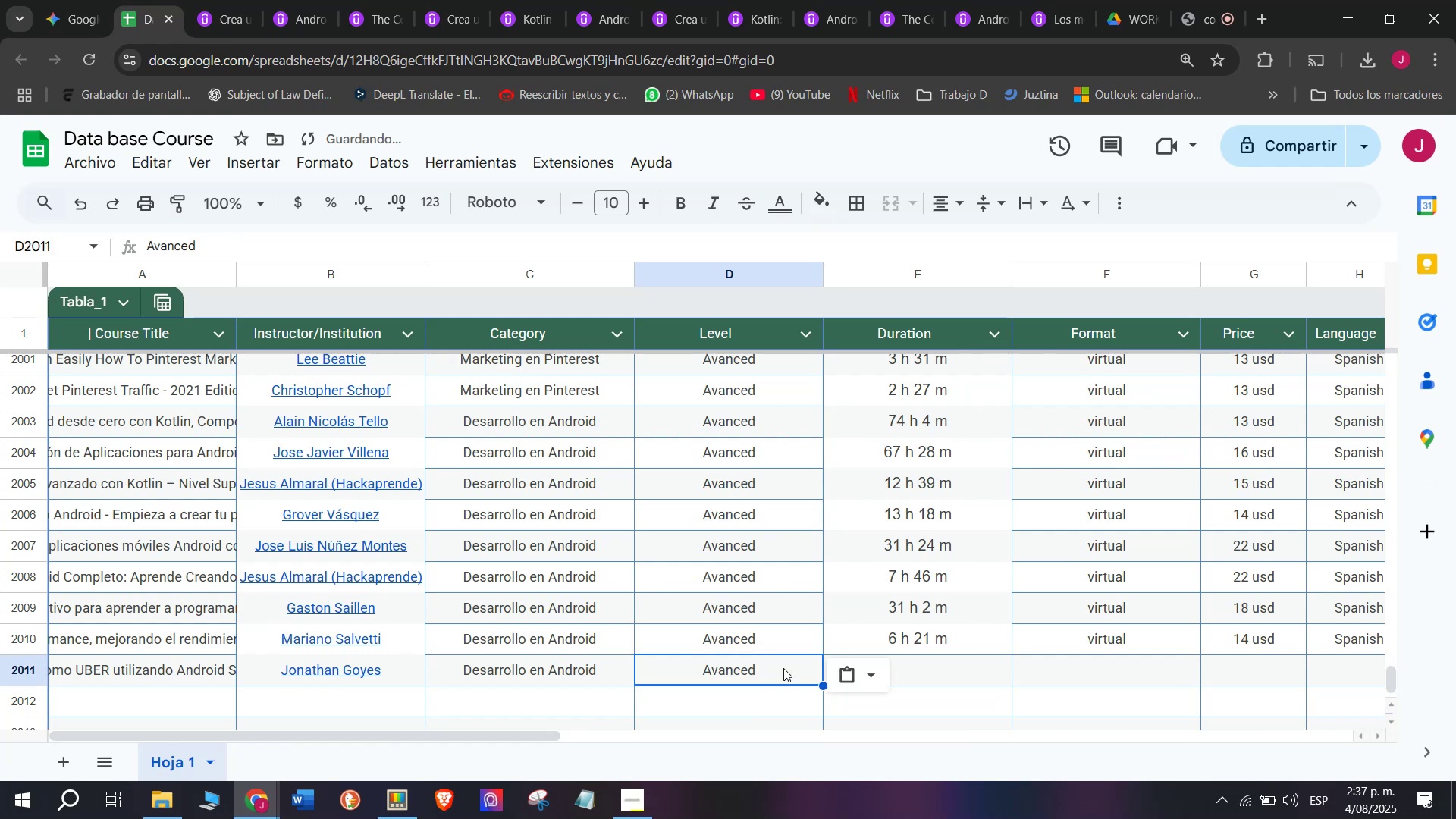 
key(Break)
 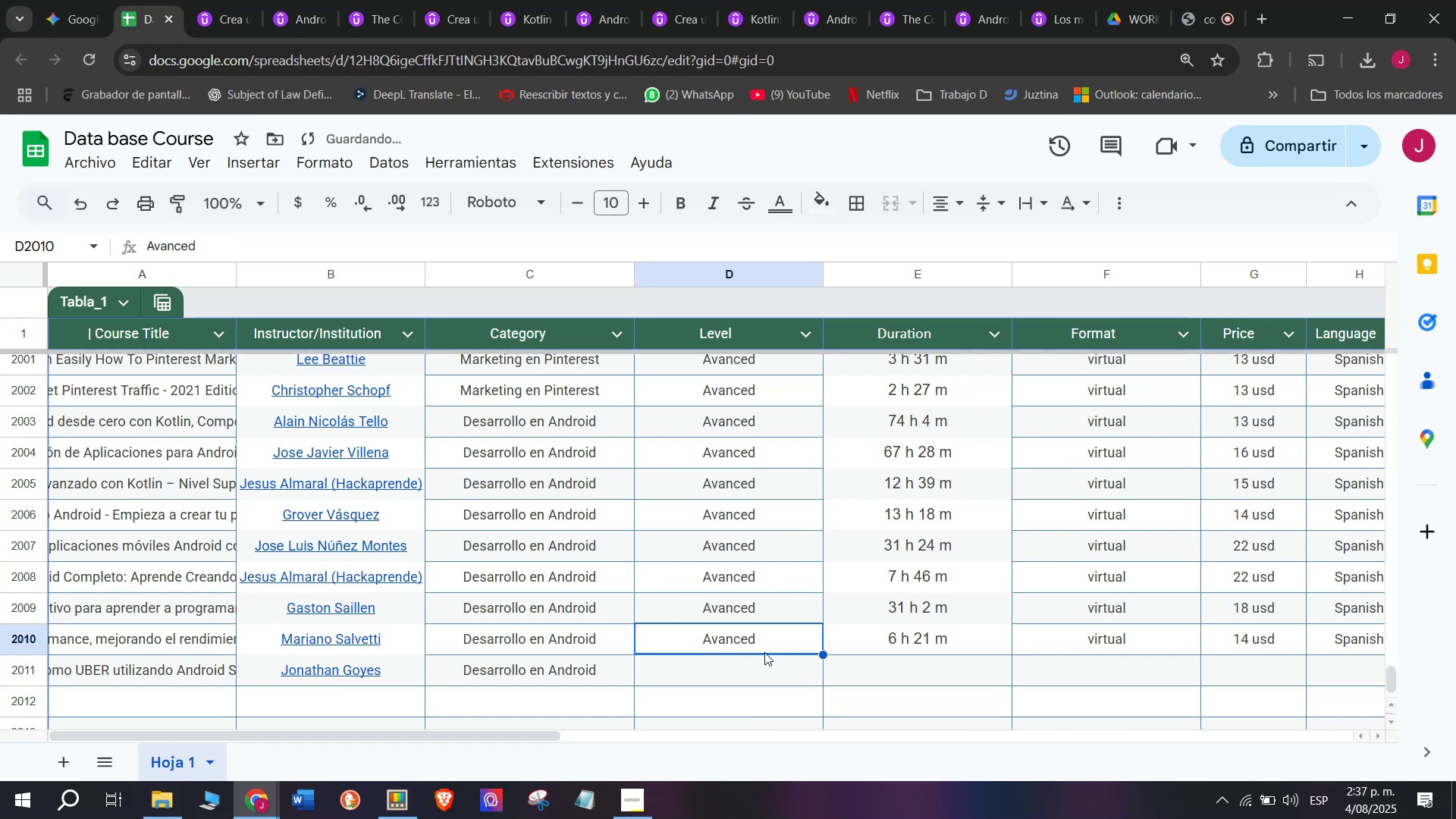 
key(Control+C)
 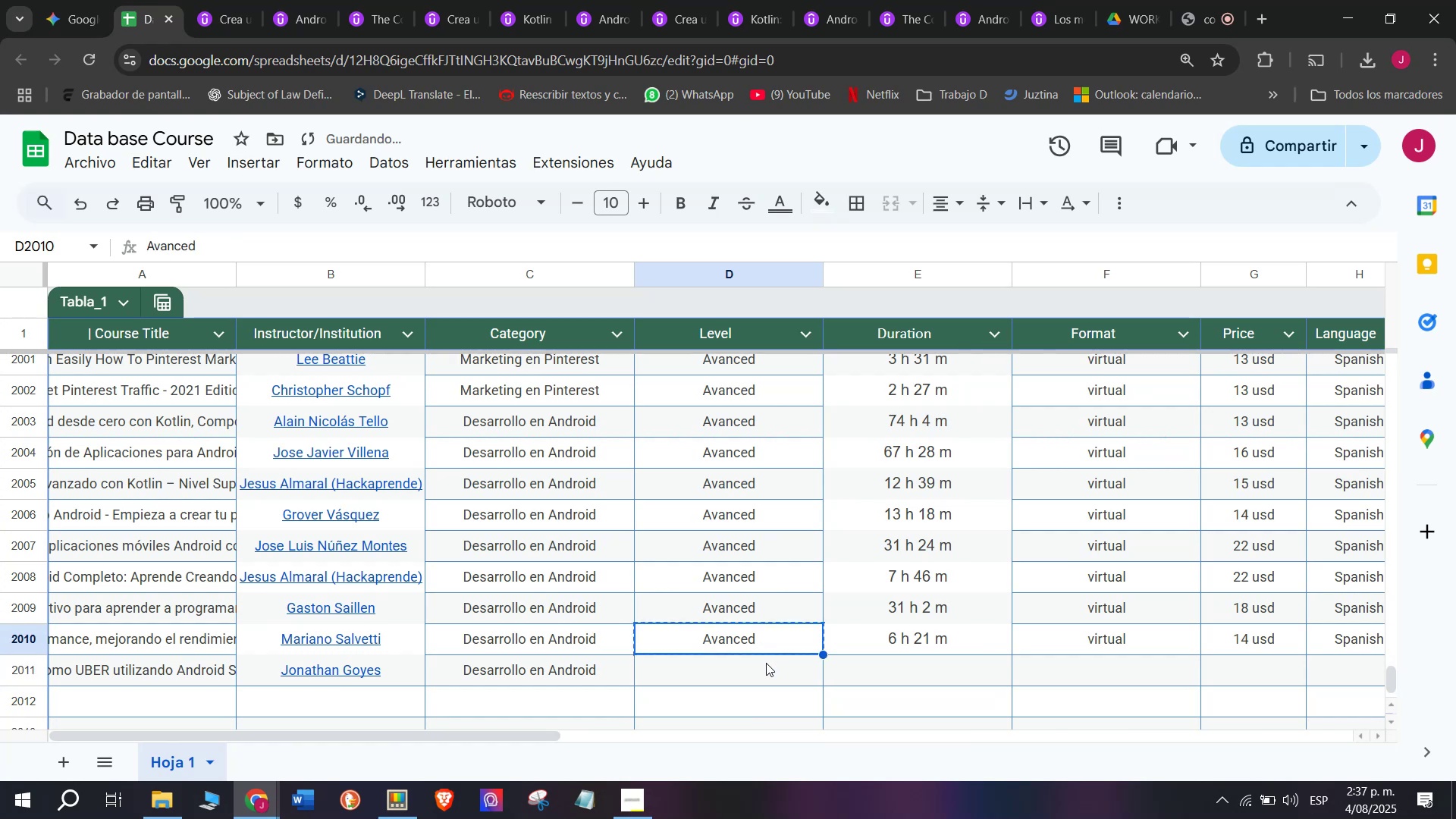 
triple_click([766, 663])
 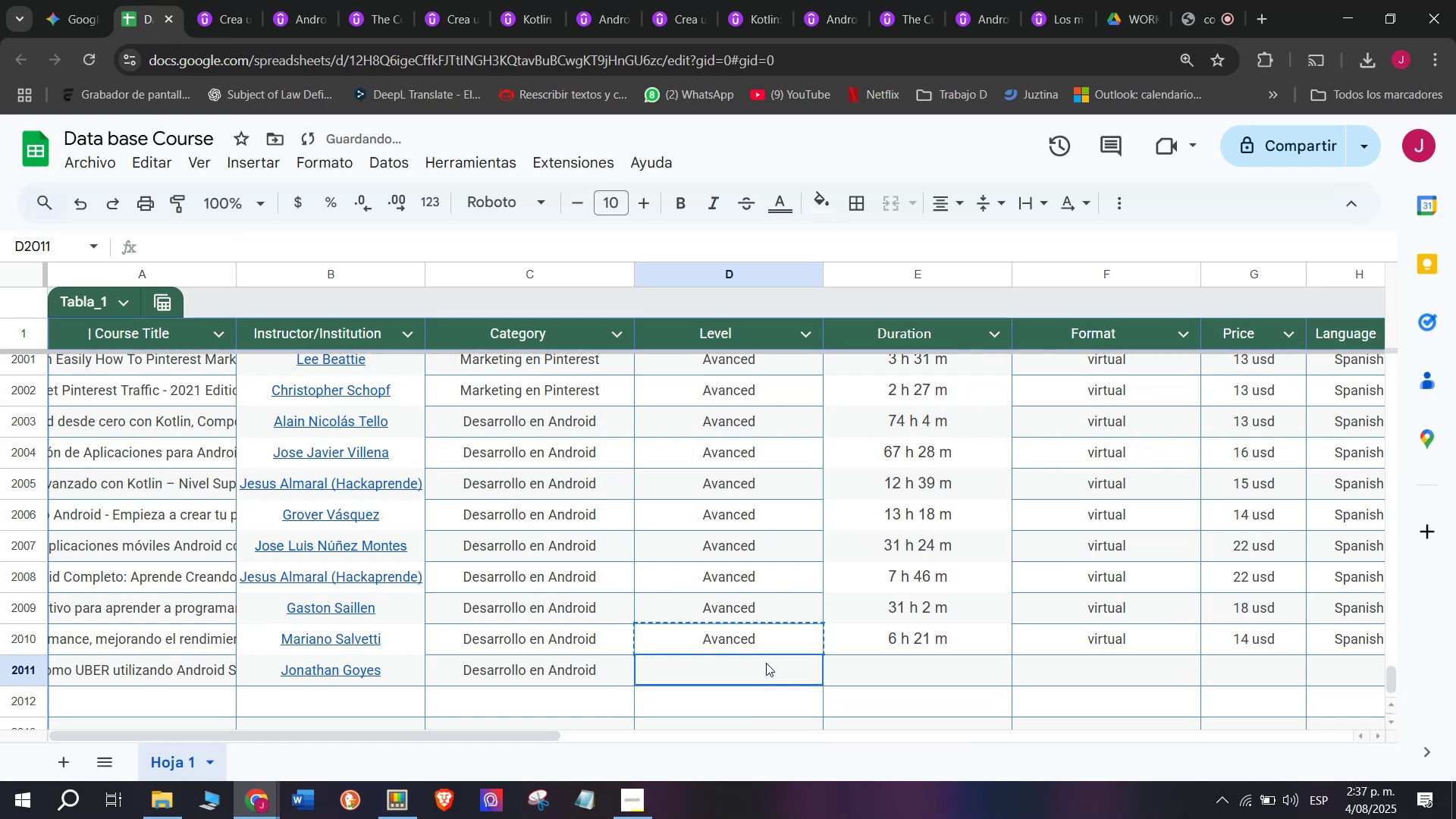 
key(Control+ControlLeft)
 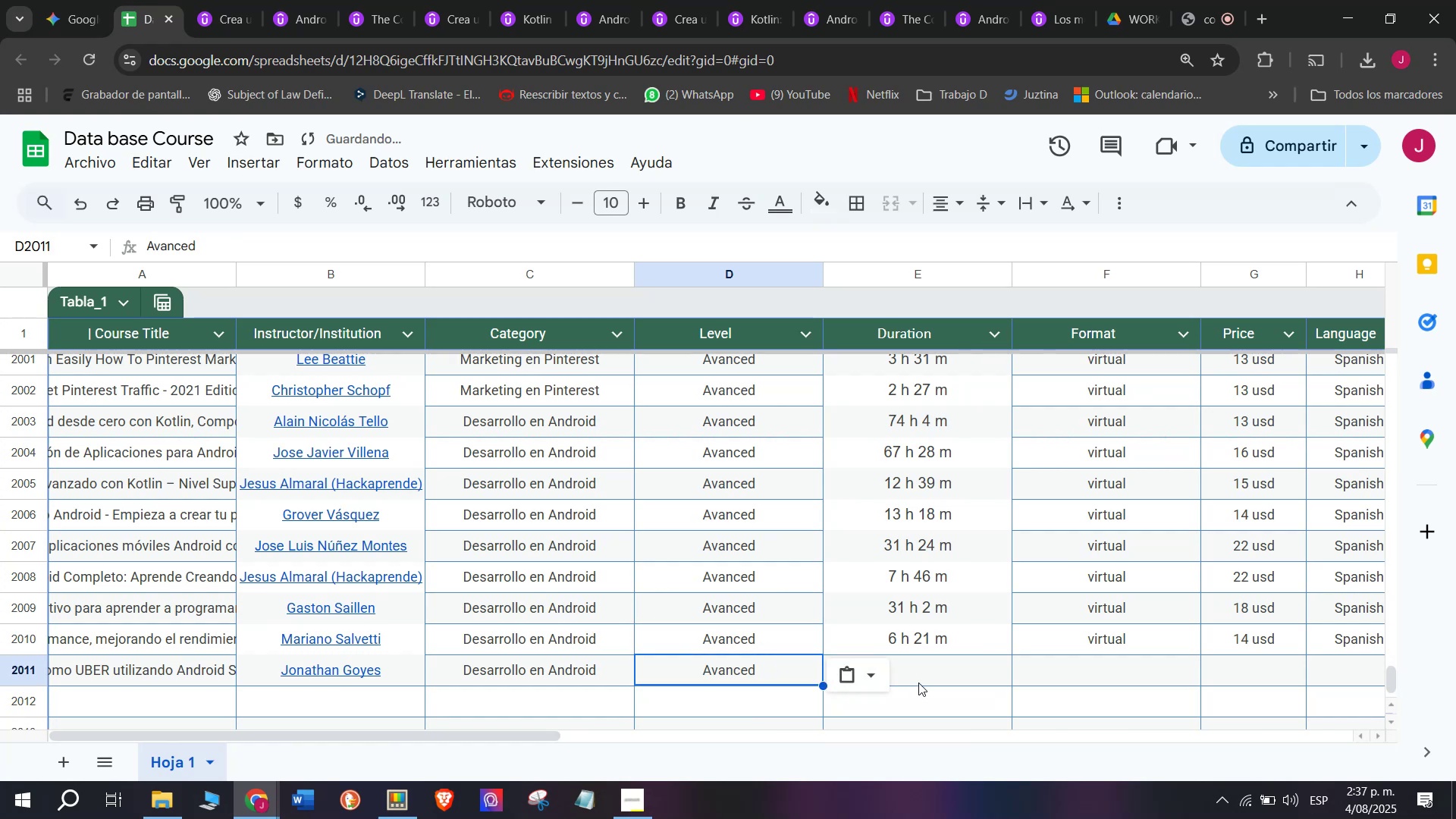 
key(Z)
 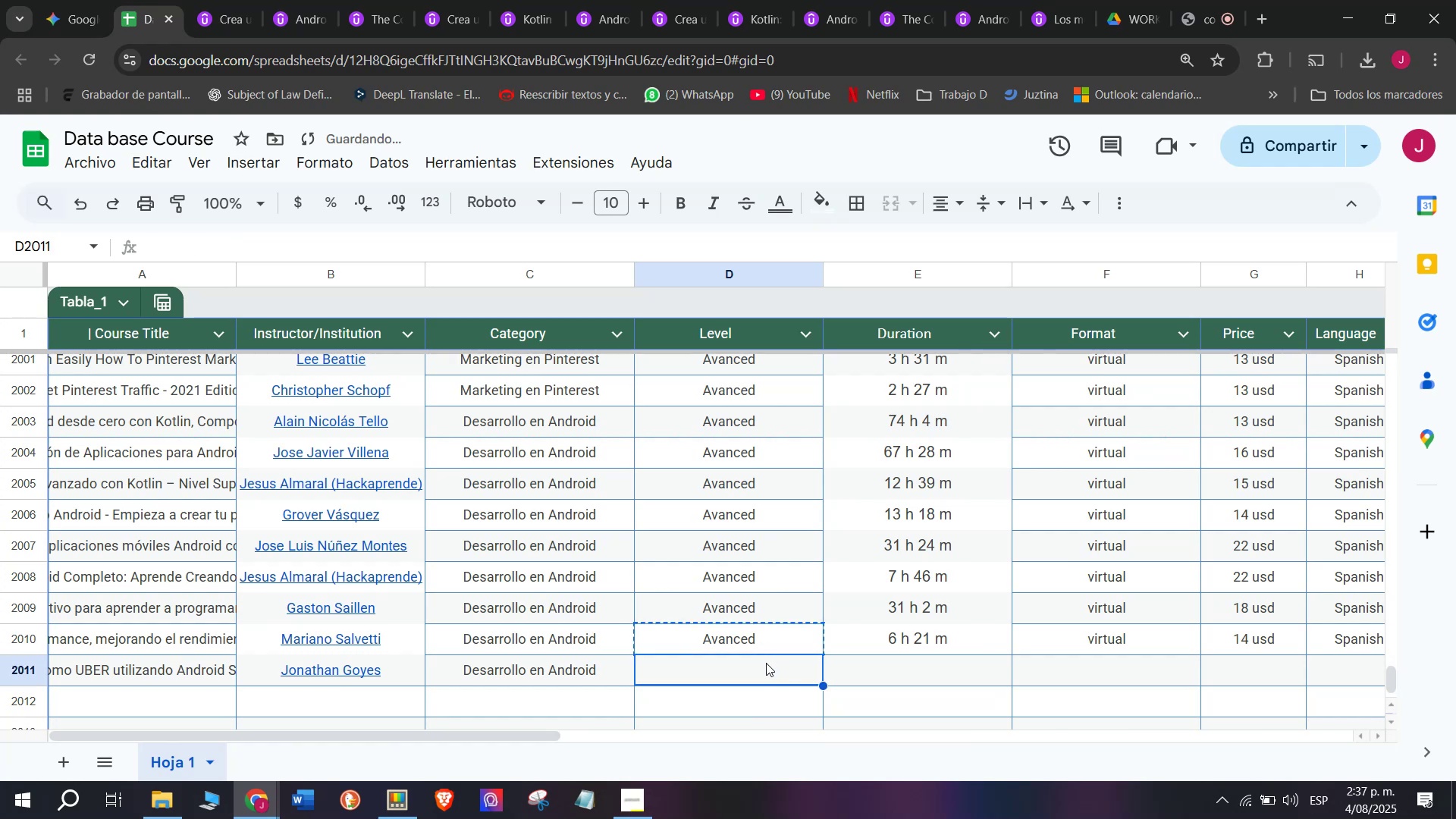 
key(Control+V)
 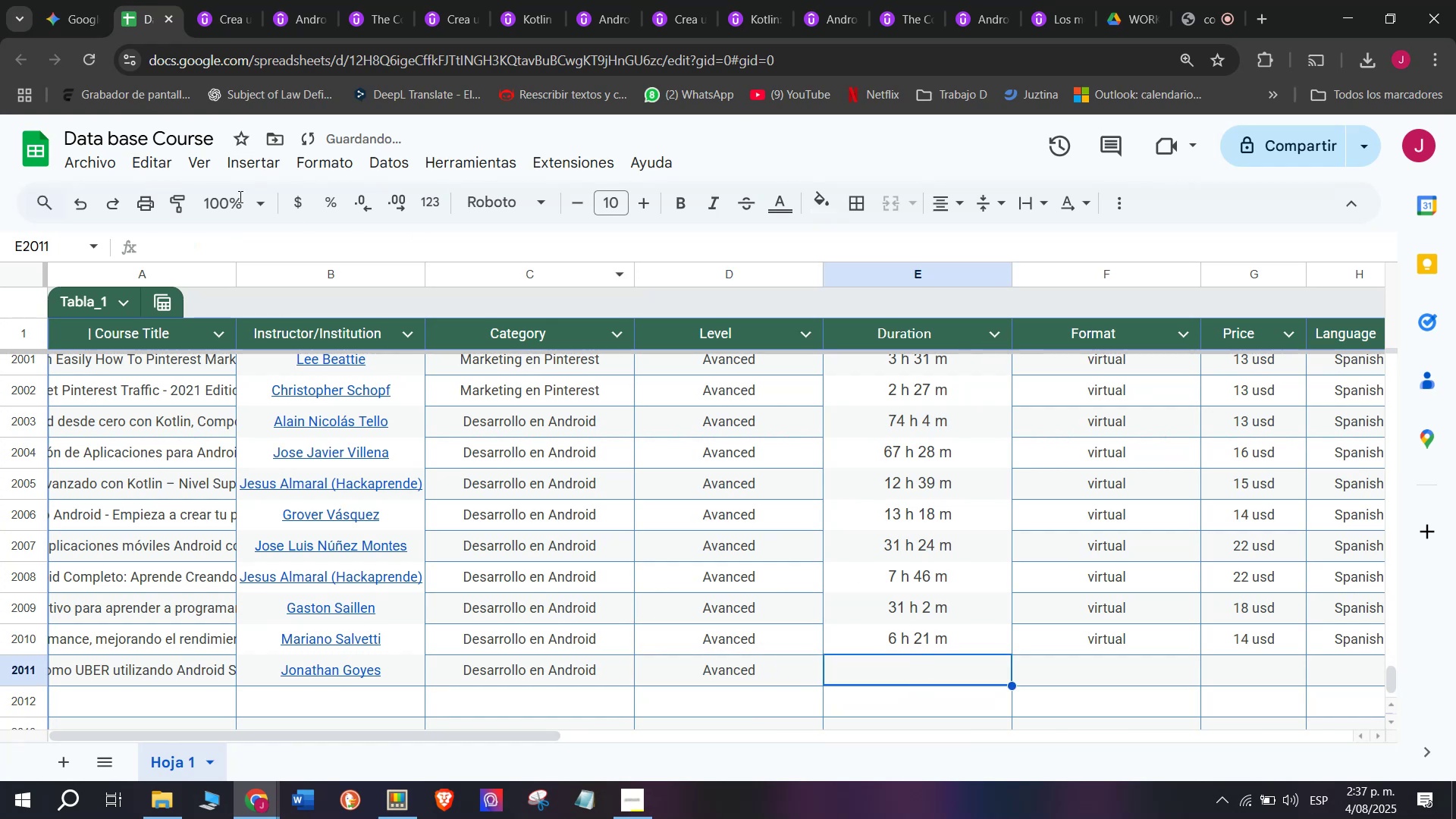 
left_click([212, 0])
 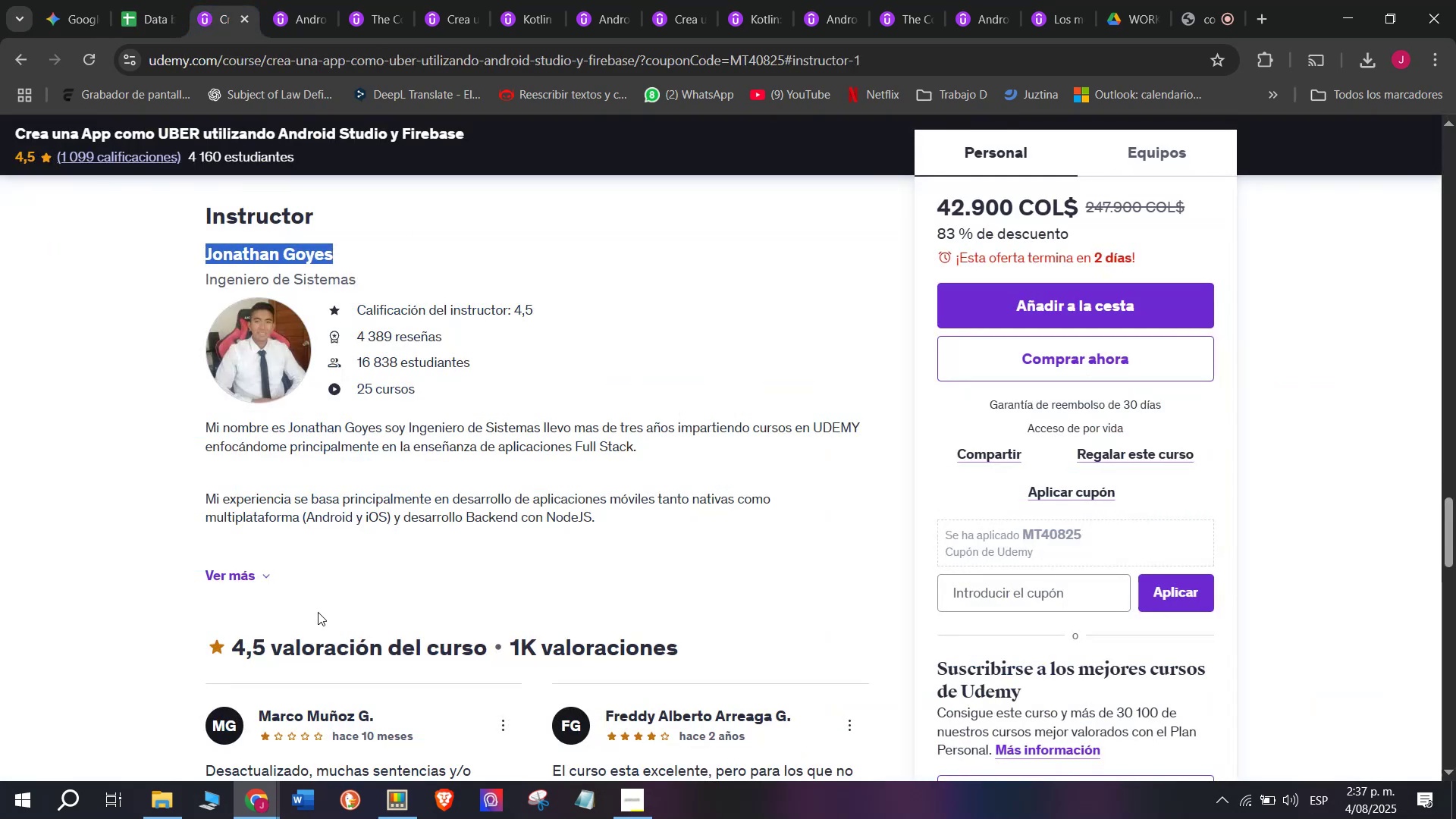 
scroll: coordinate [374, 655], scroll_direction: up, amount: 10.0
 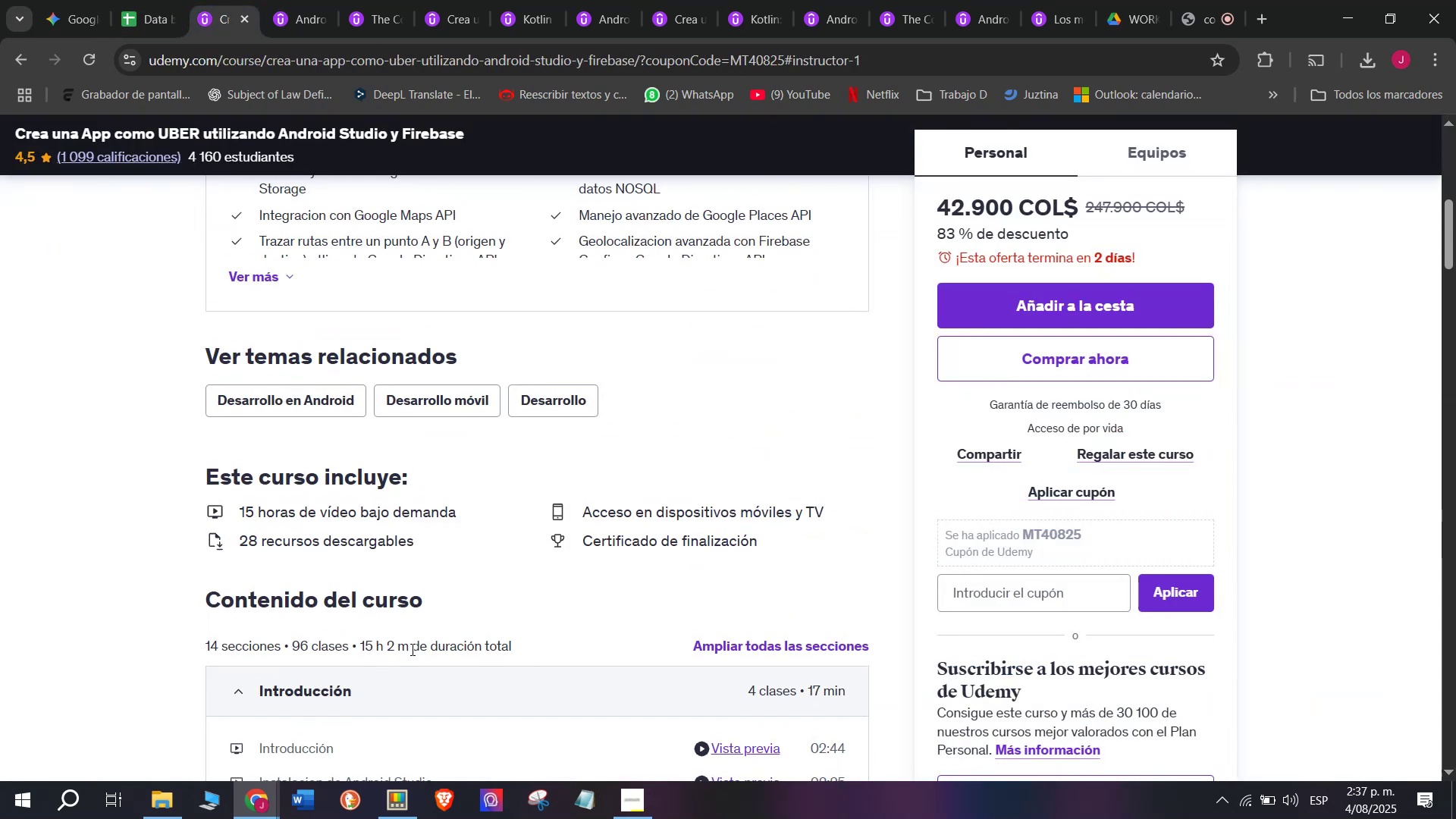 
left_click_drag(start_coordinate=[409, 648], to_coordinate=[360, 644])
 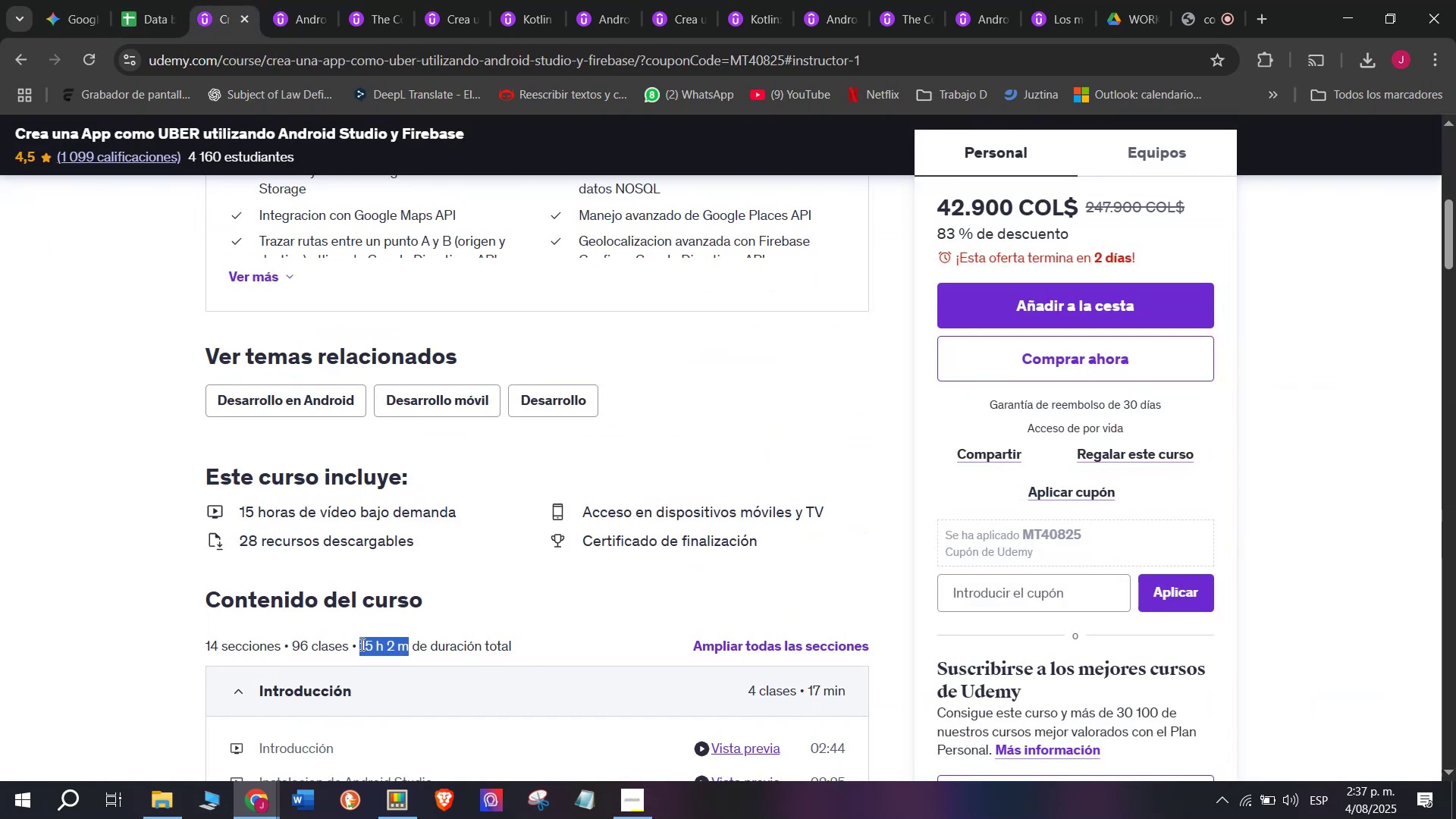 
key(Break)
 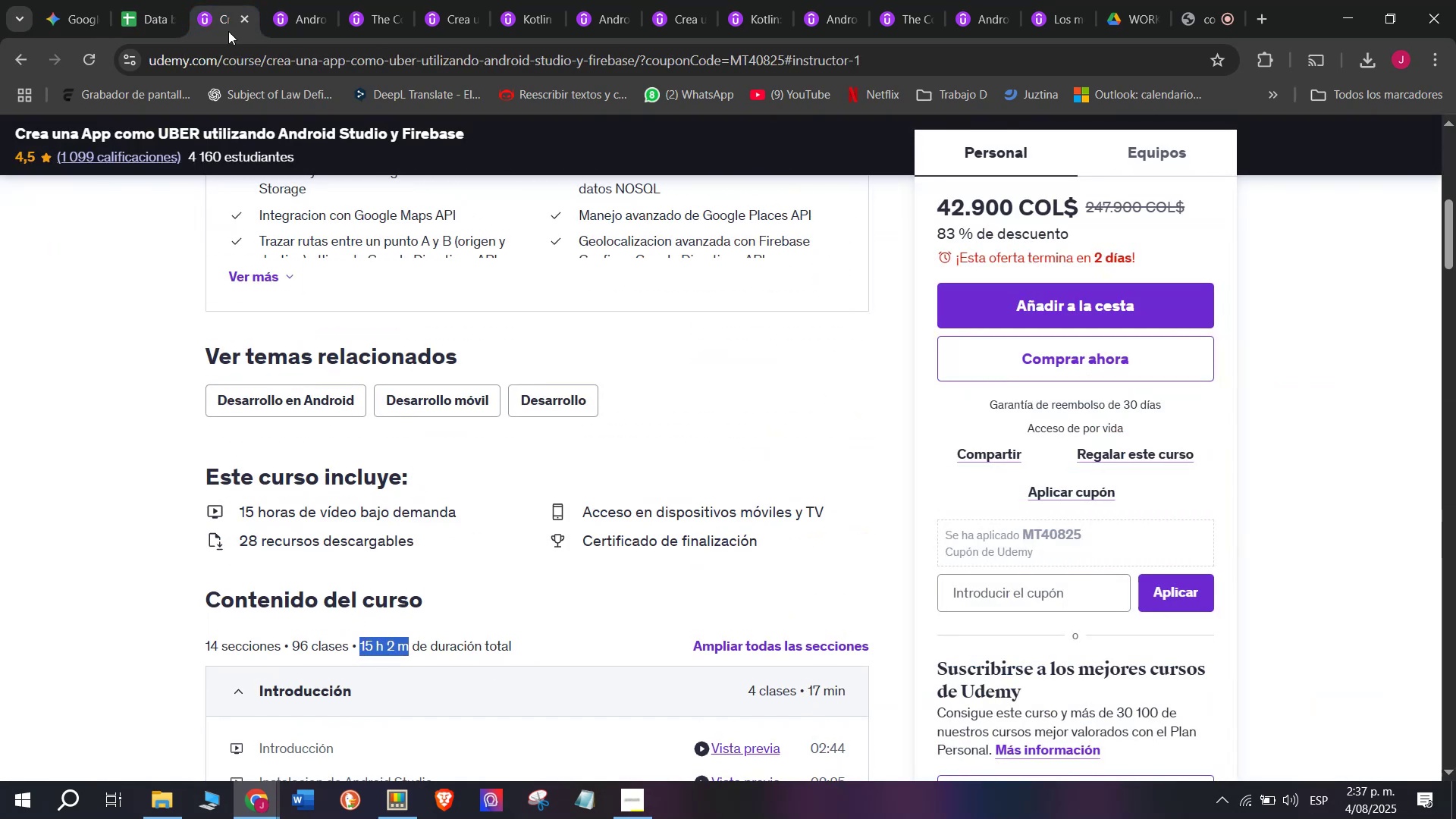 
key(Control+ControlLeft)
 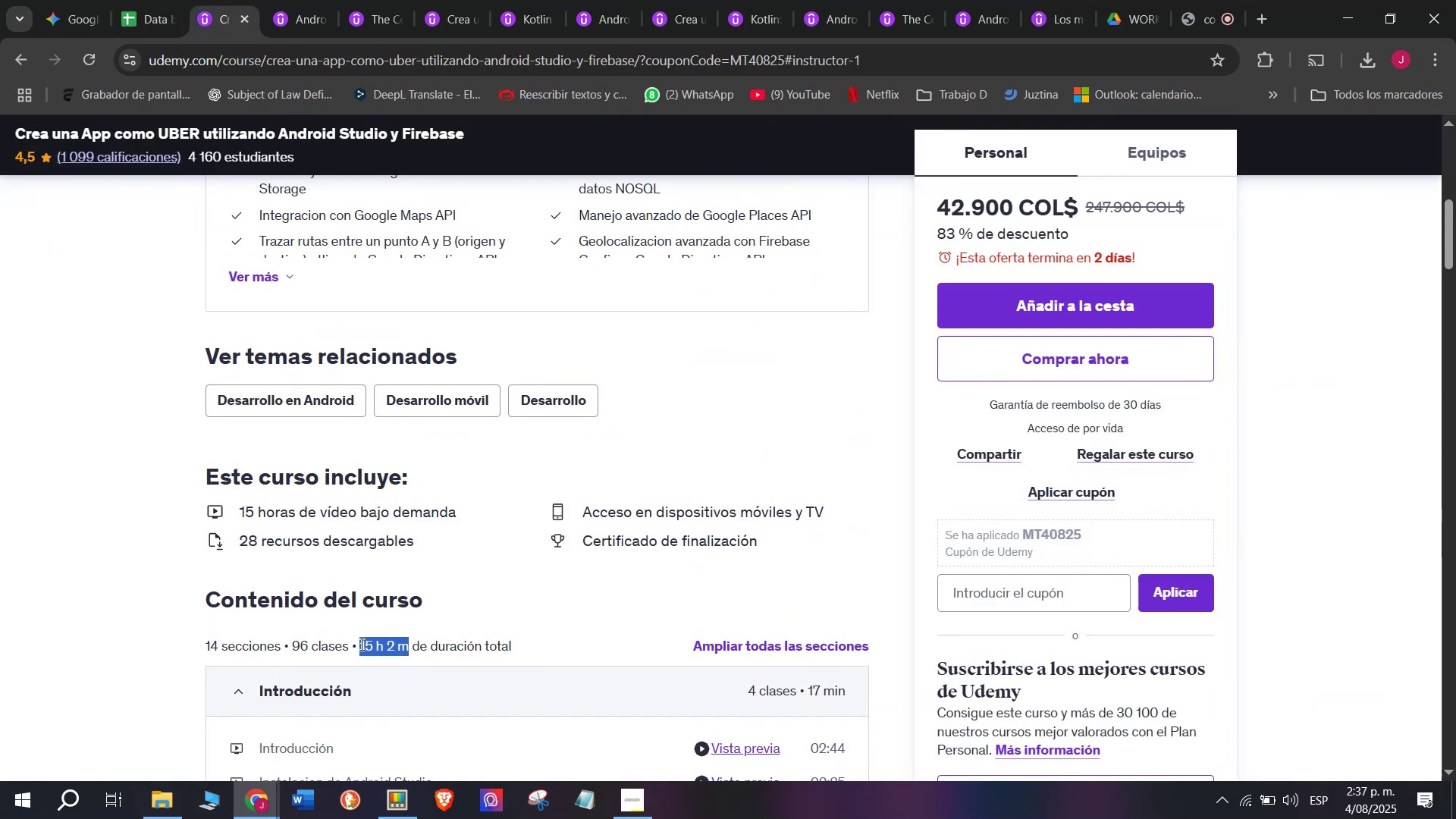 
key(Control+C)
 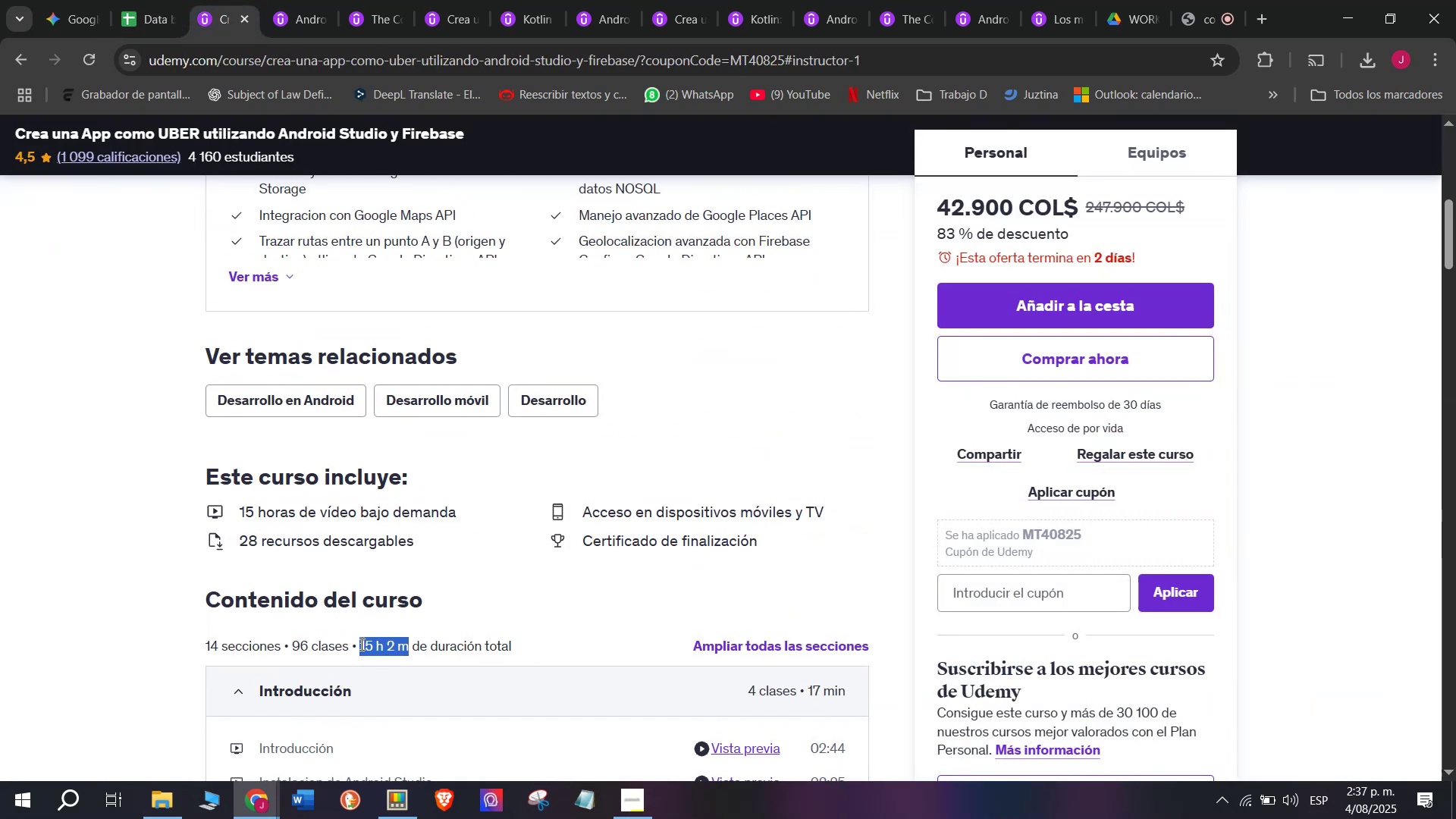 
key(Break)
 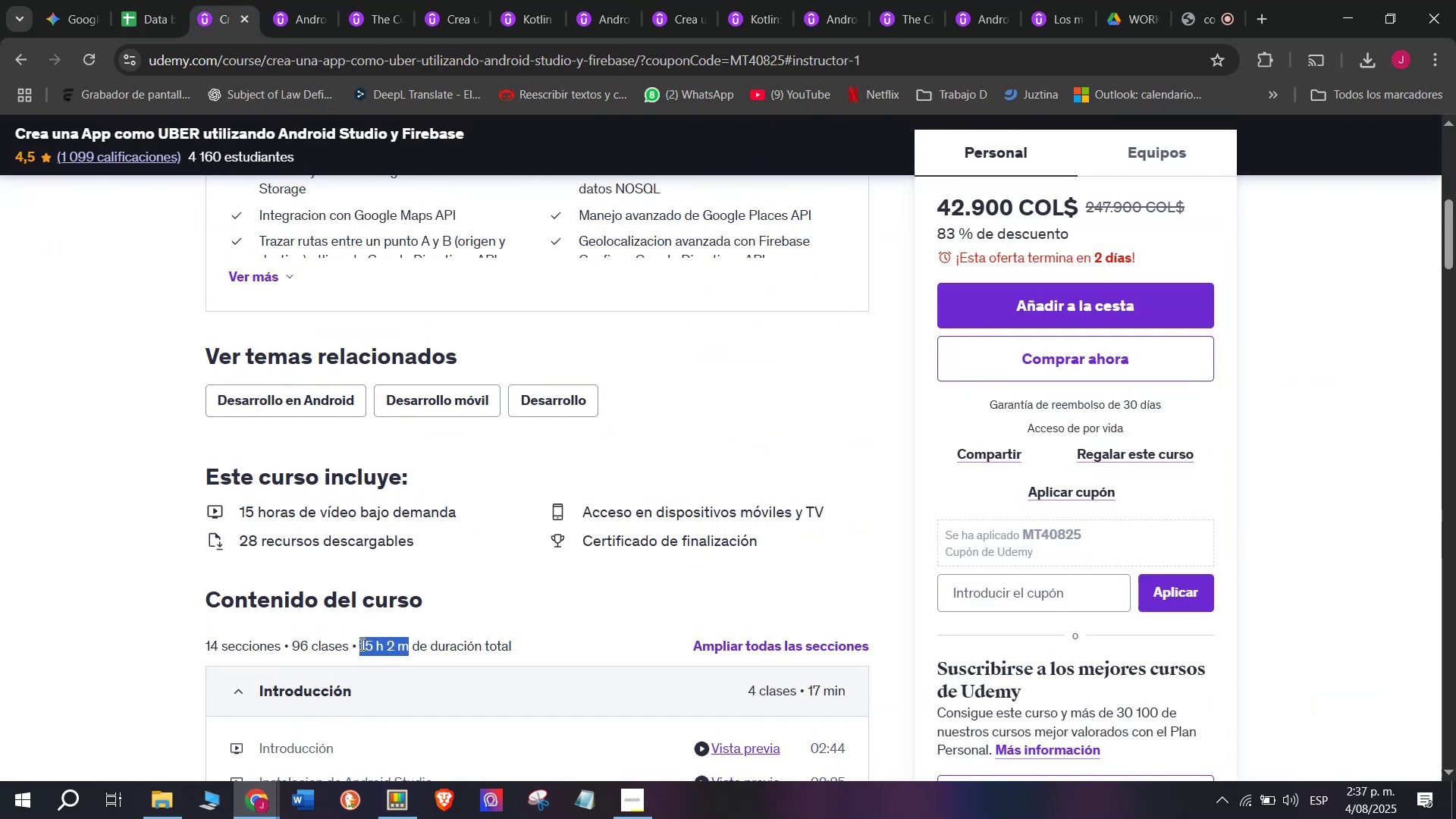 
key(Control+ControlLeft)
 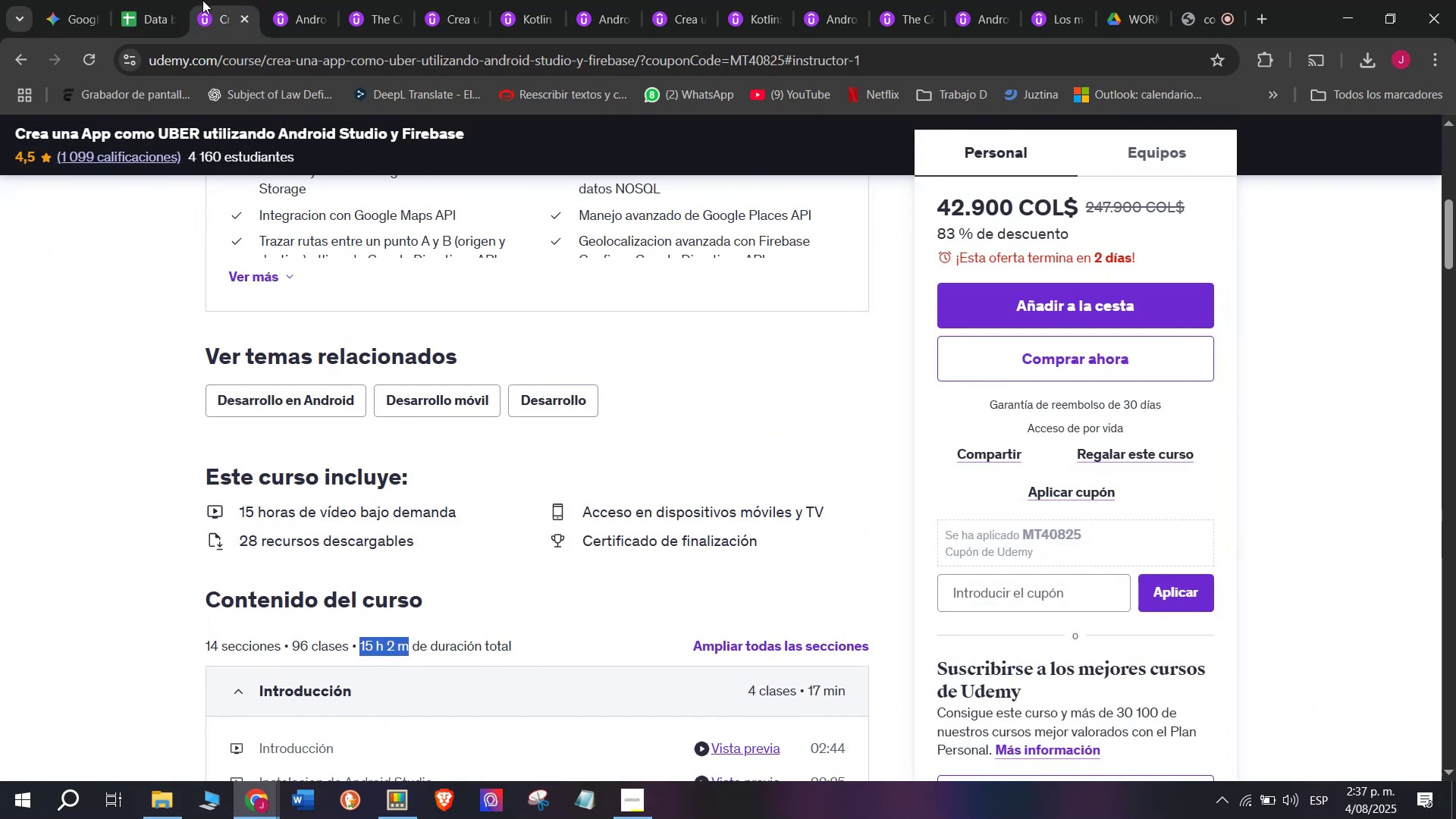 
key(Control+C)
 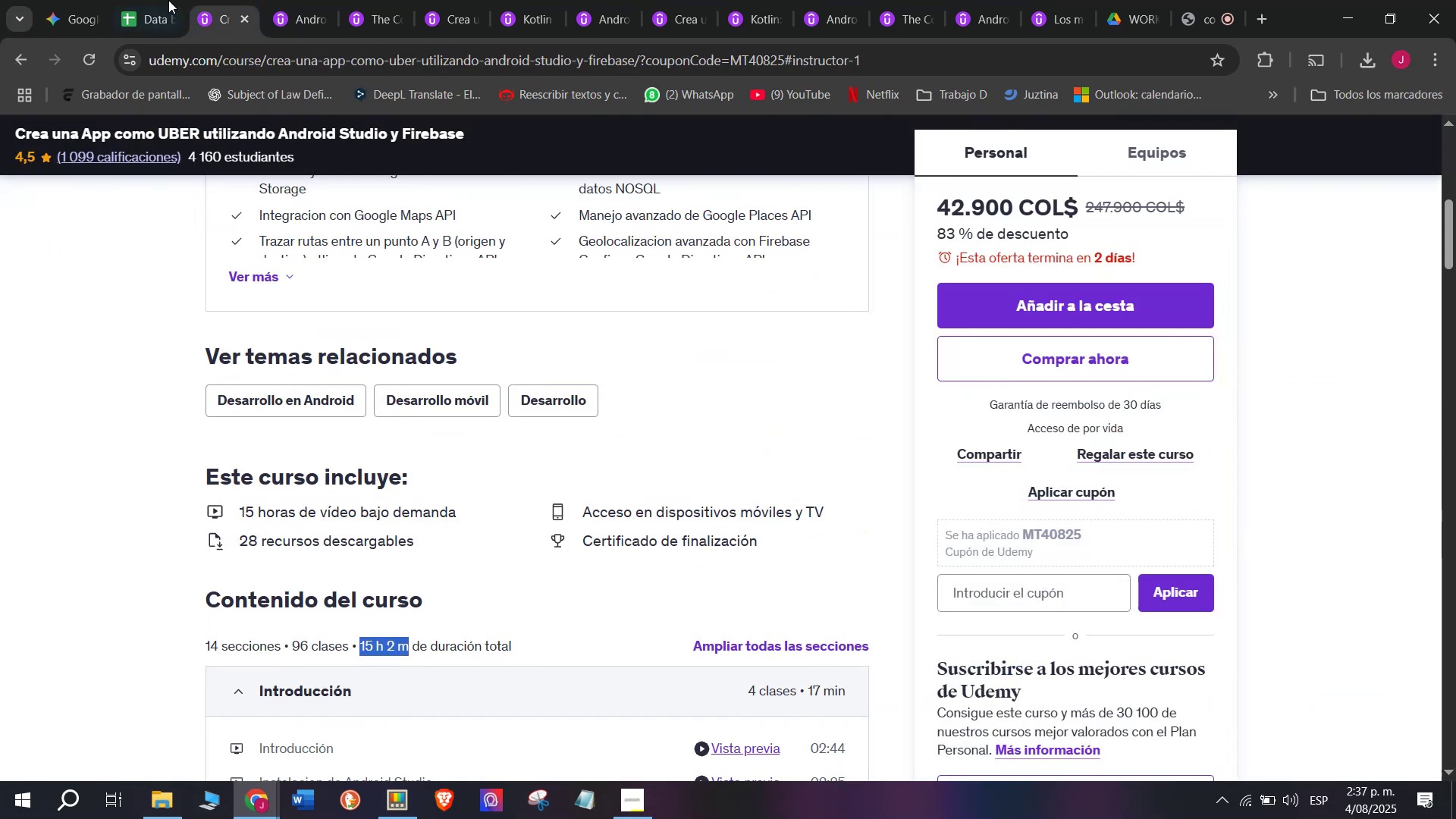 
left_click([150, 0])
 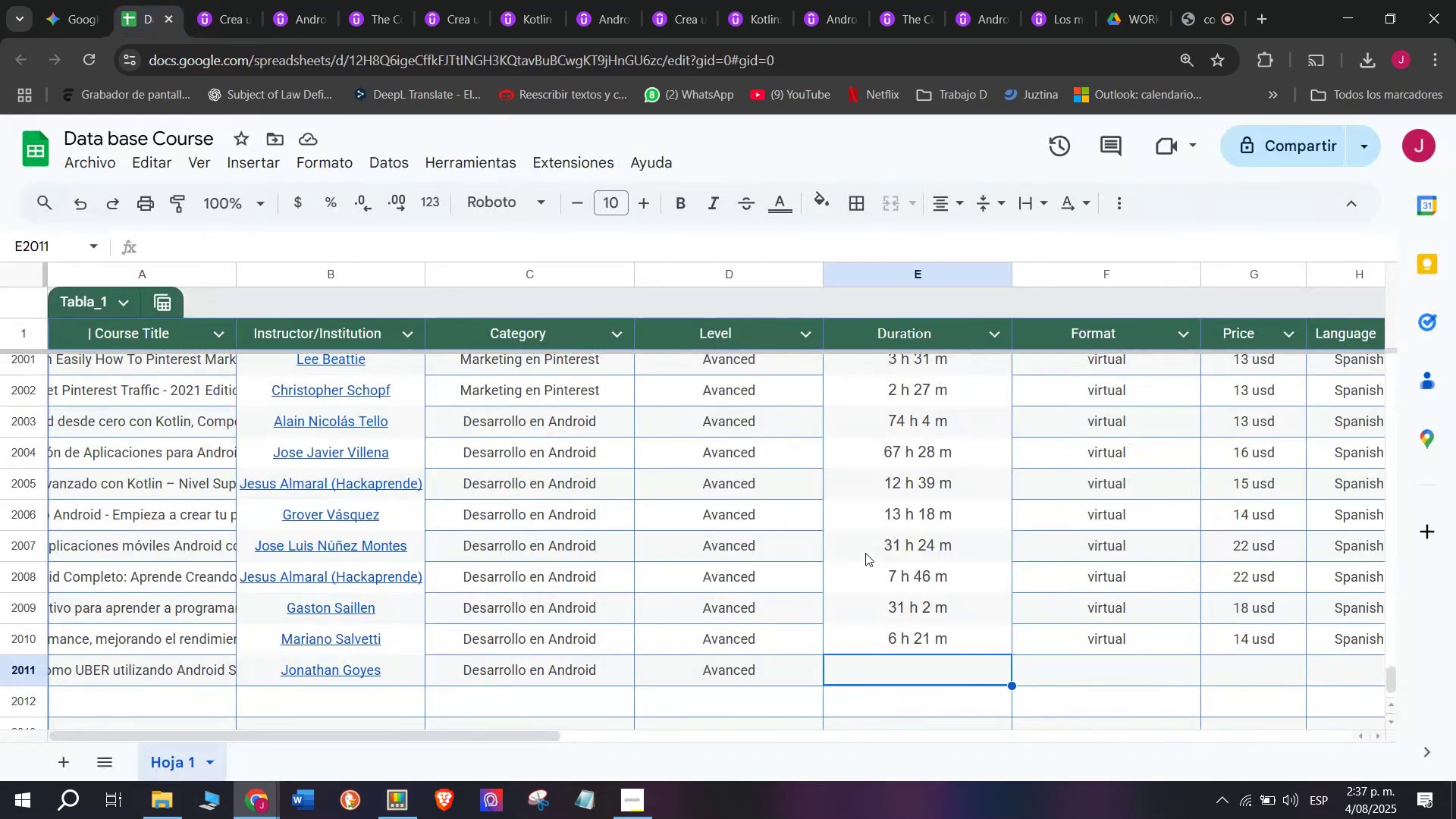 
key(Z)
 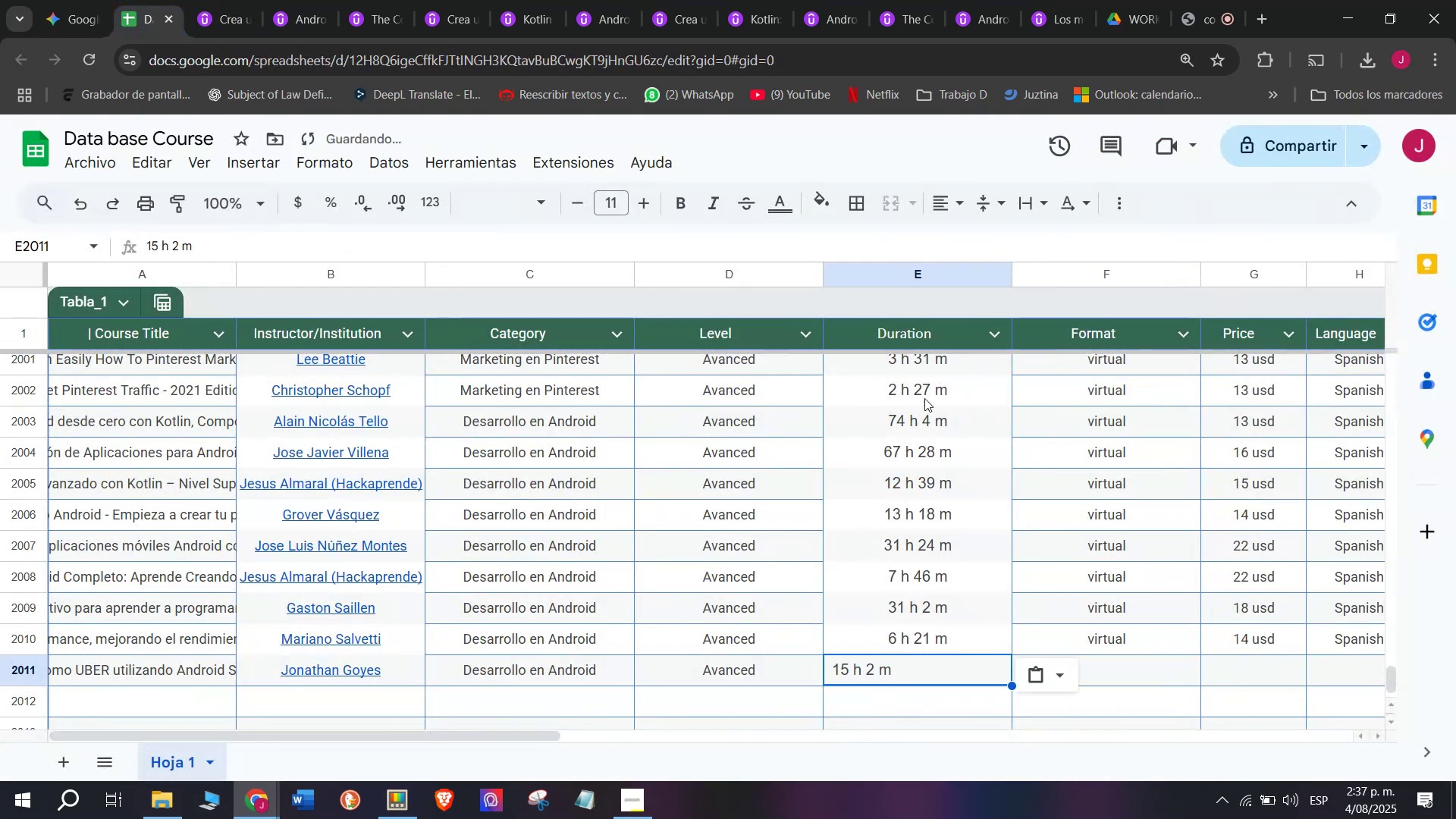 
key(Control+ControlLeft)
 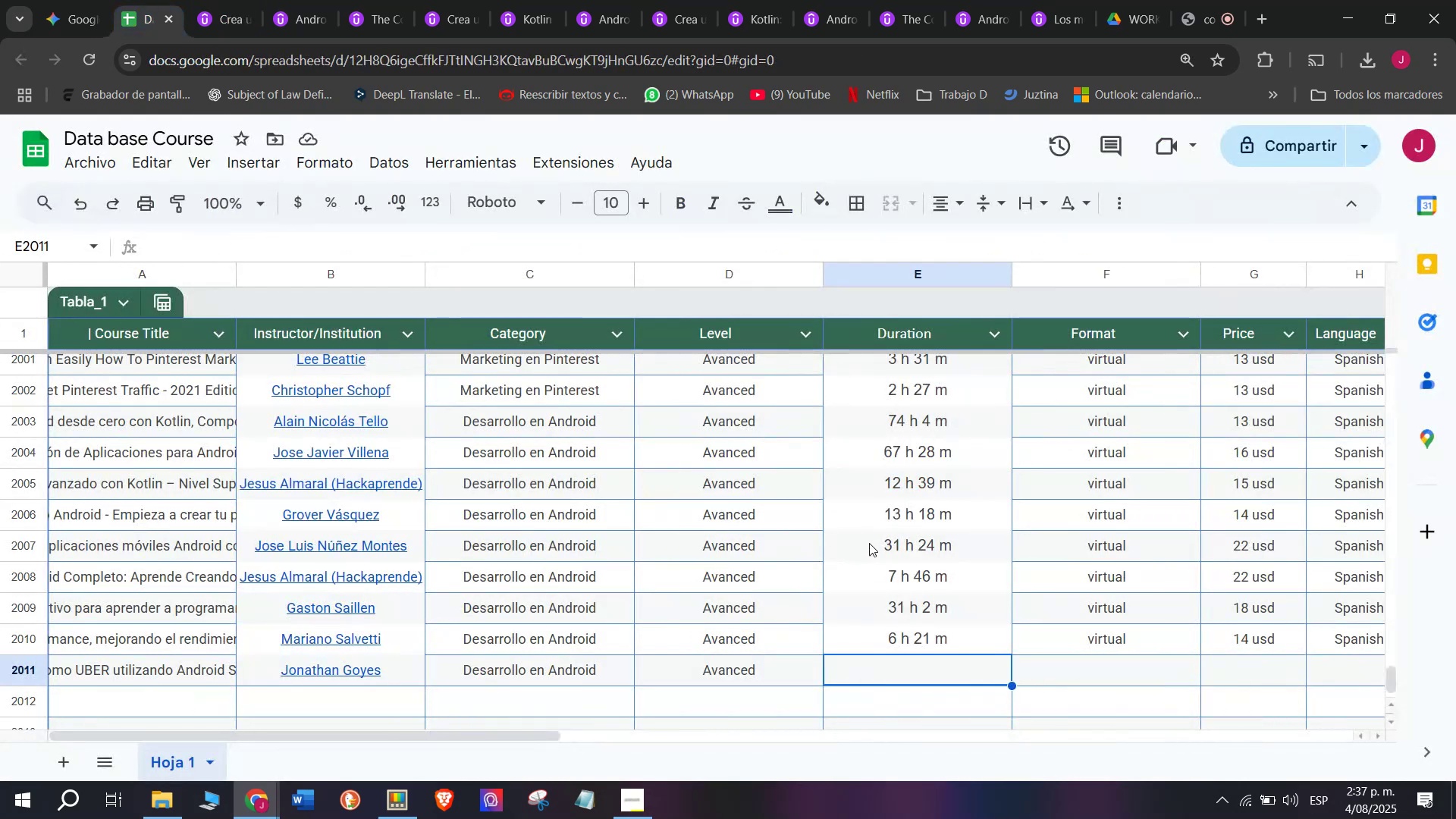 
key(Control+V)
 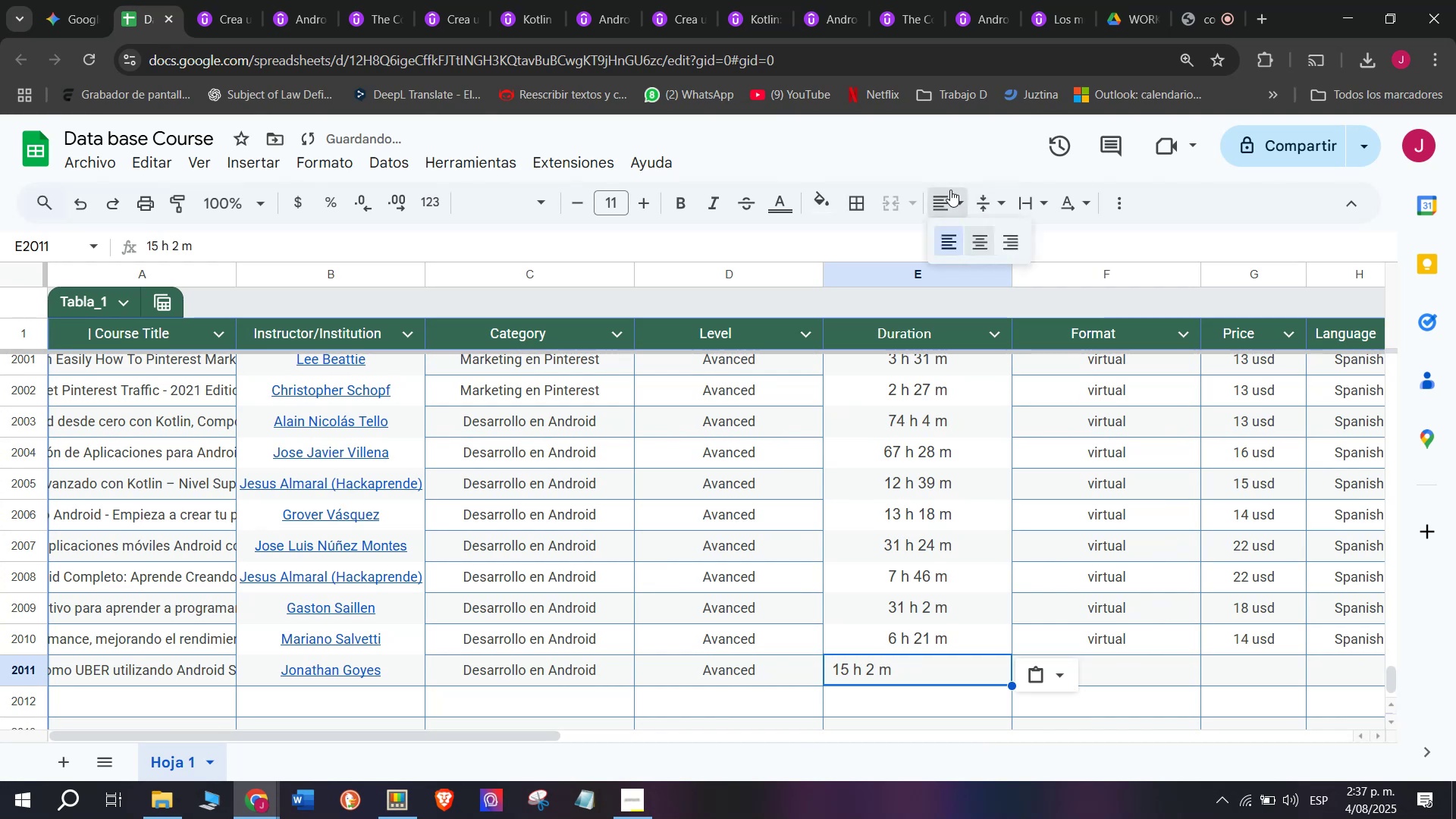 
double_click([975, 227])
 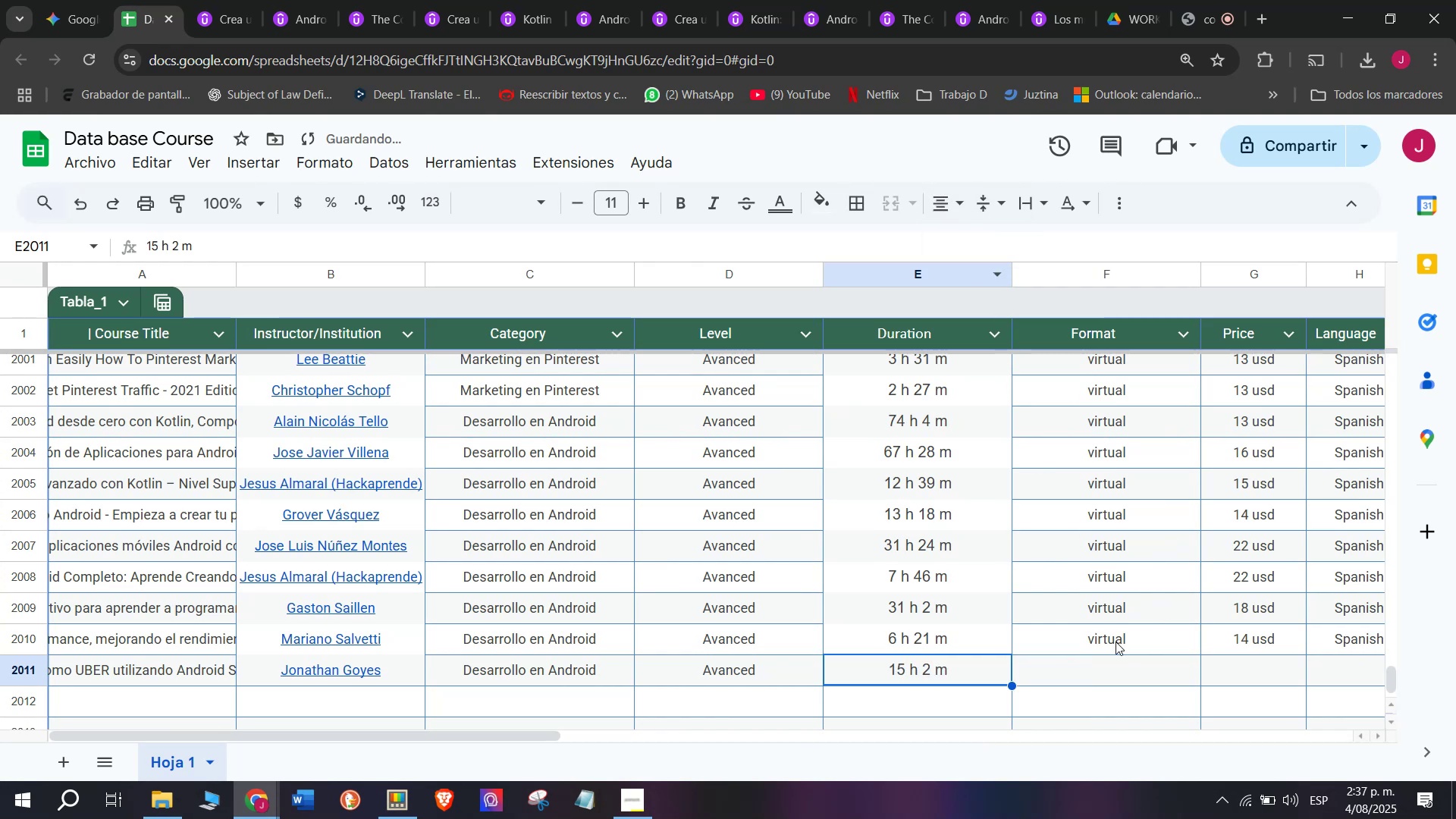 
left_click([1116, 647])
 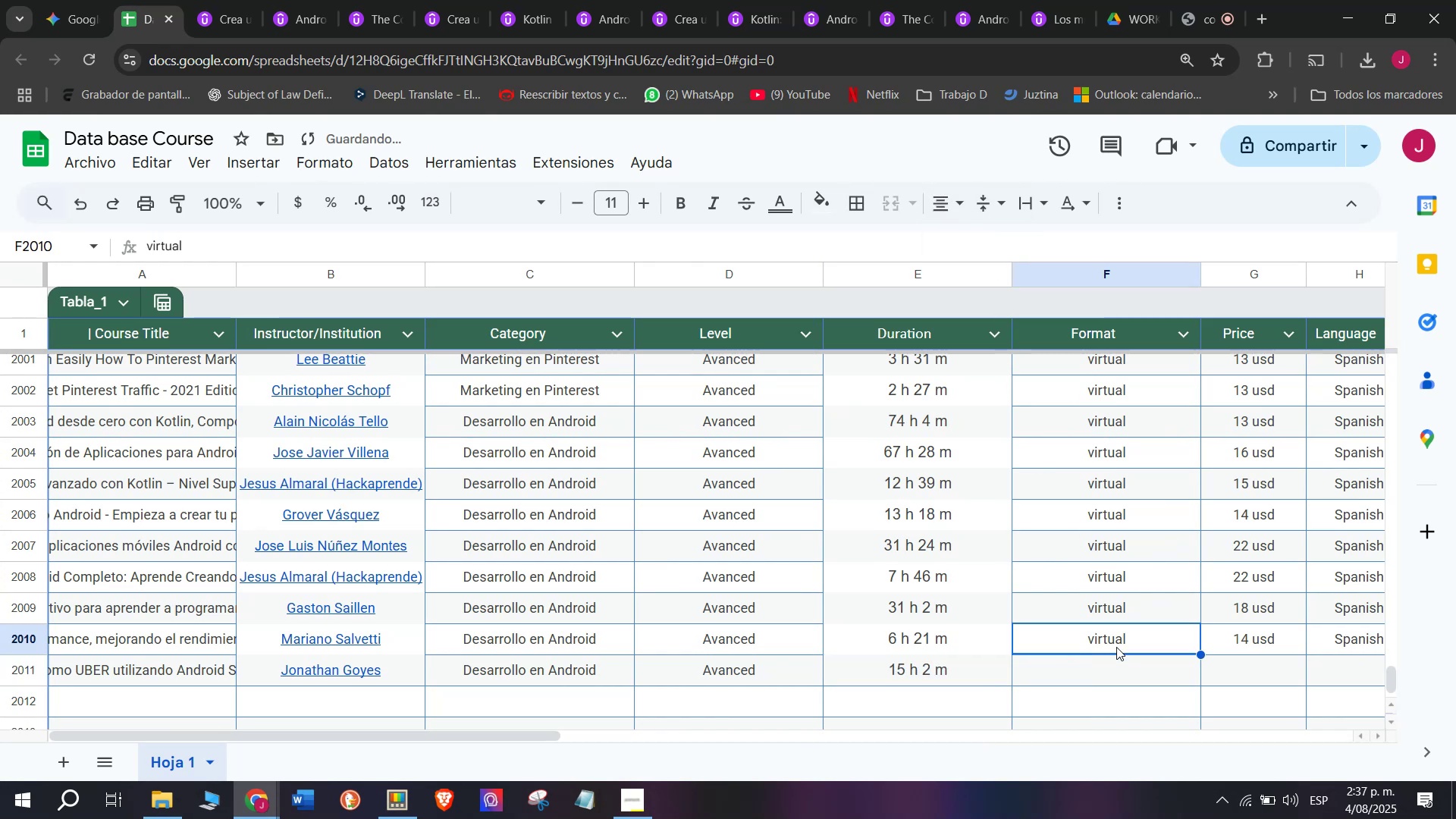 
key(Control+C)
 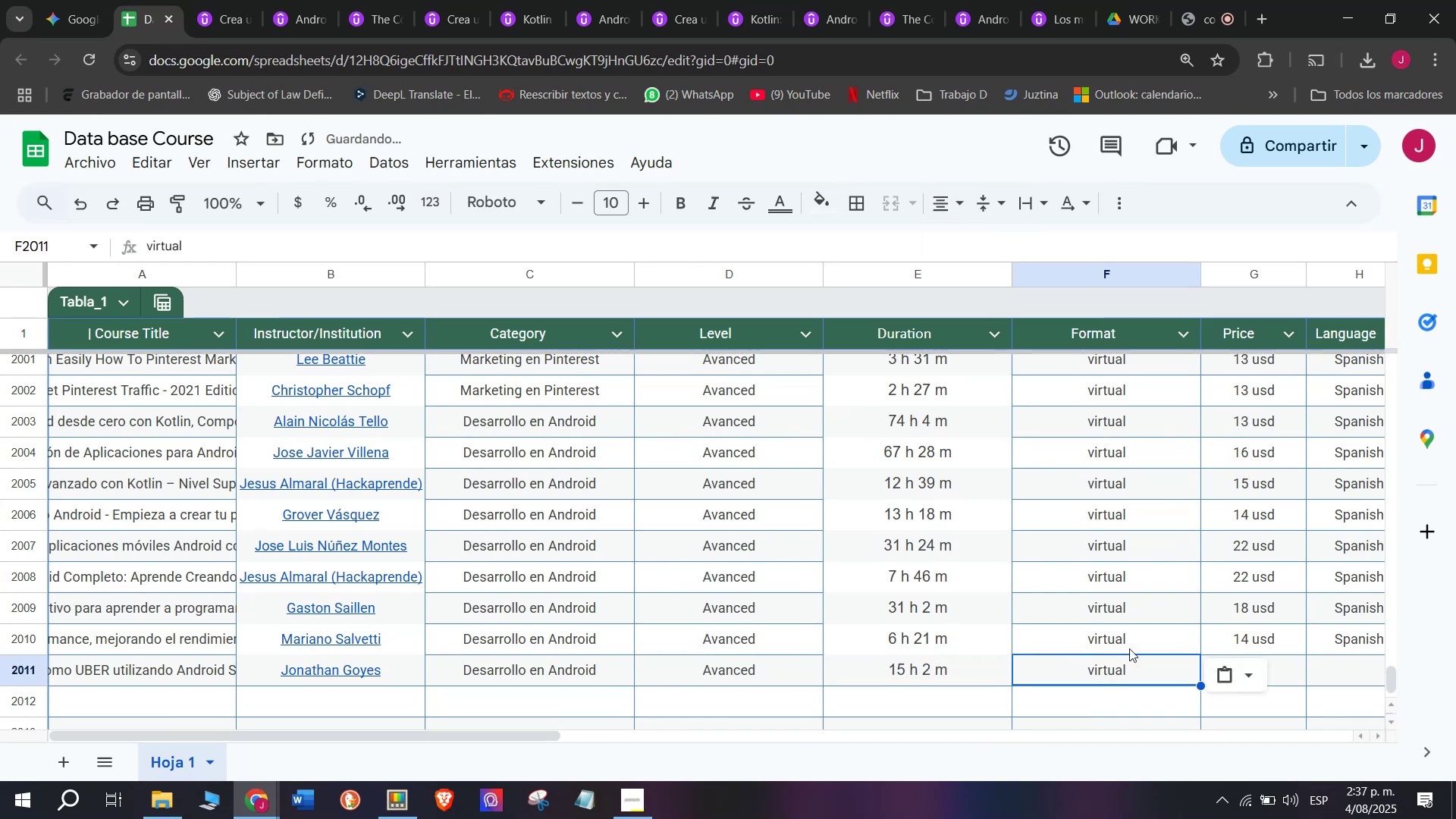 
key(Control+ControlLeft)
 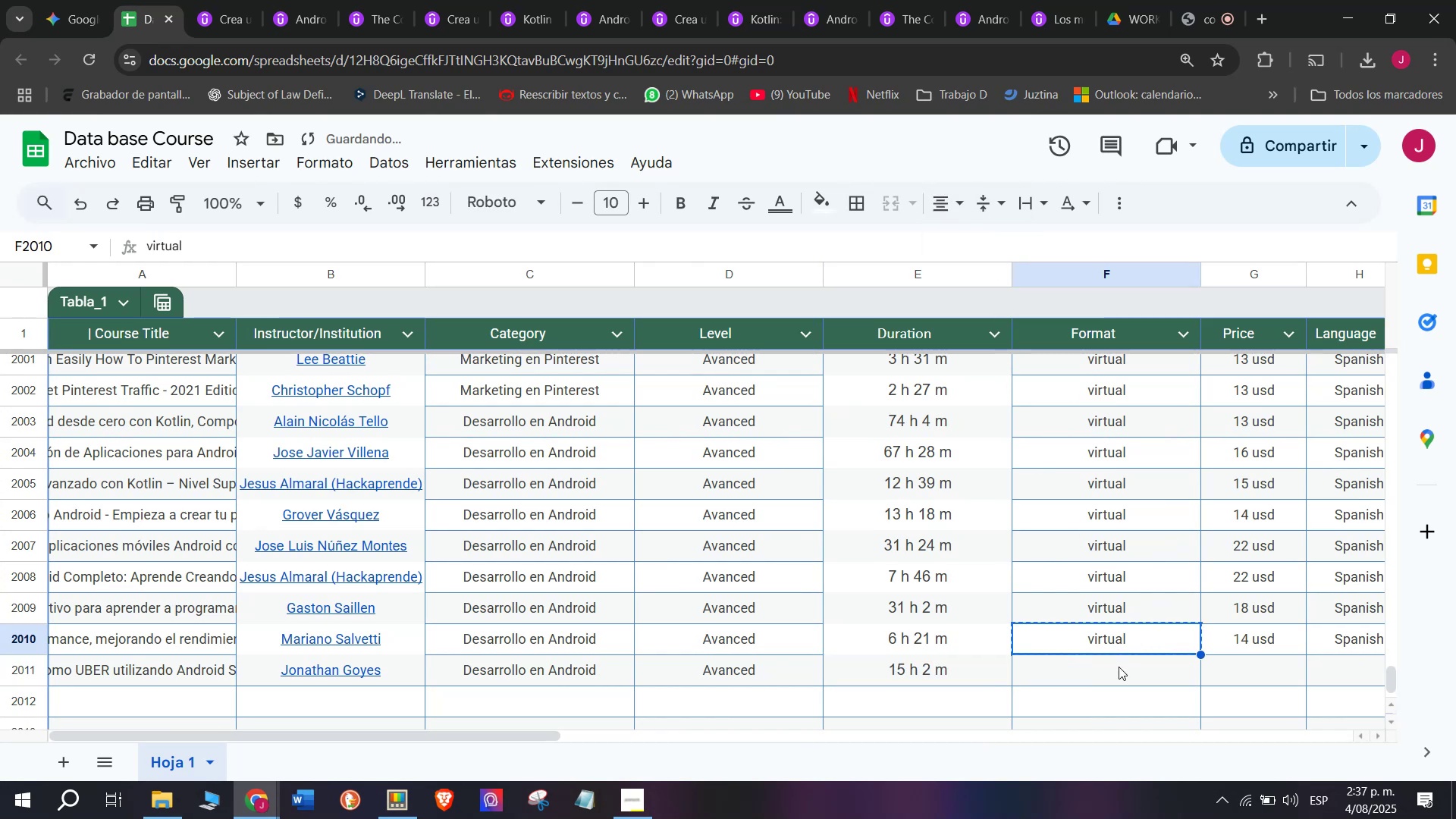 
key(Break)
 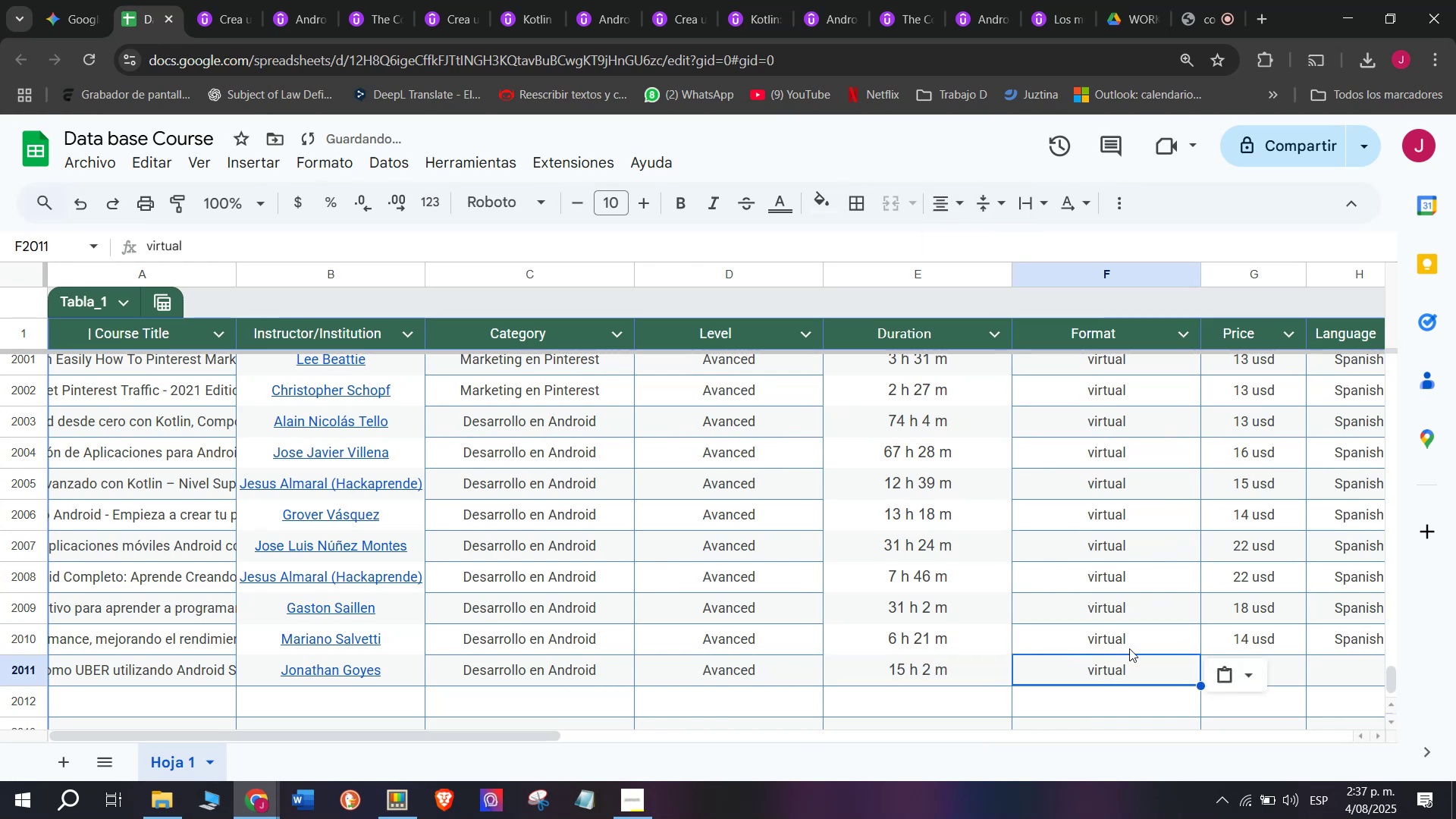 
double_click([1119, 667])
 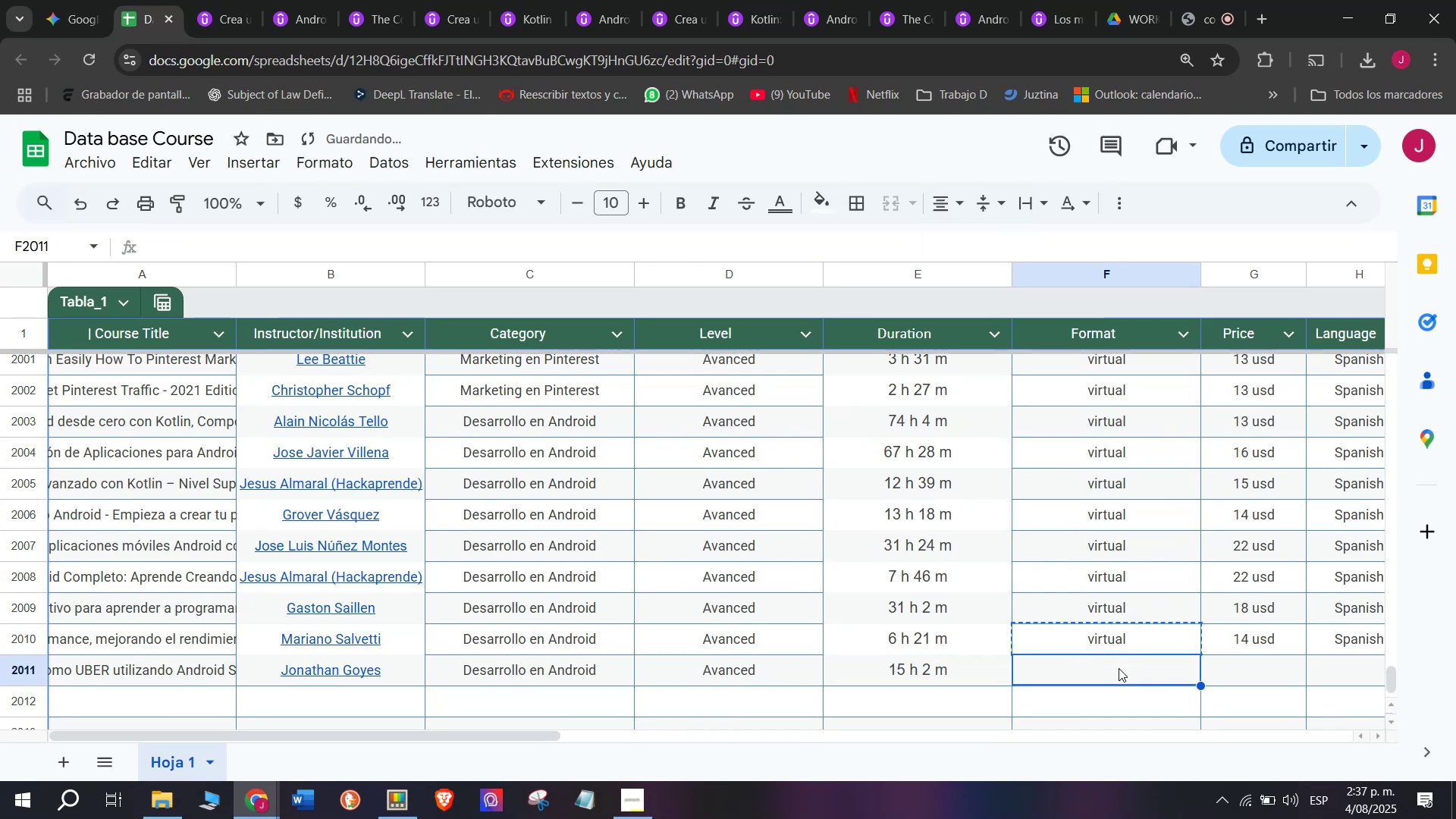 
key(Z)
 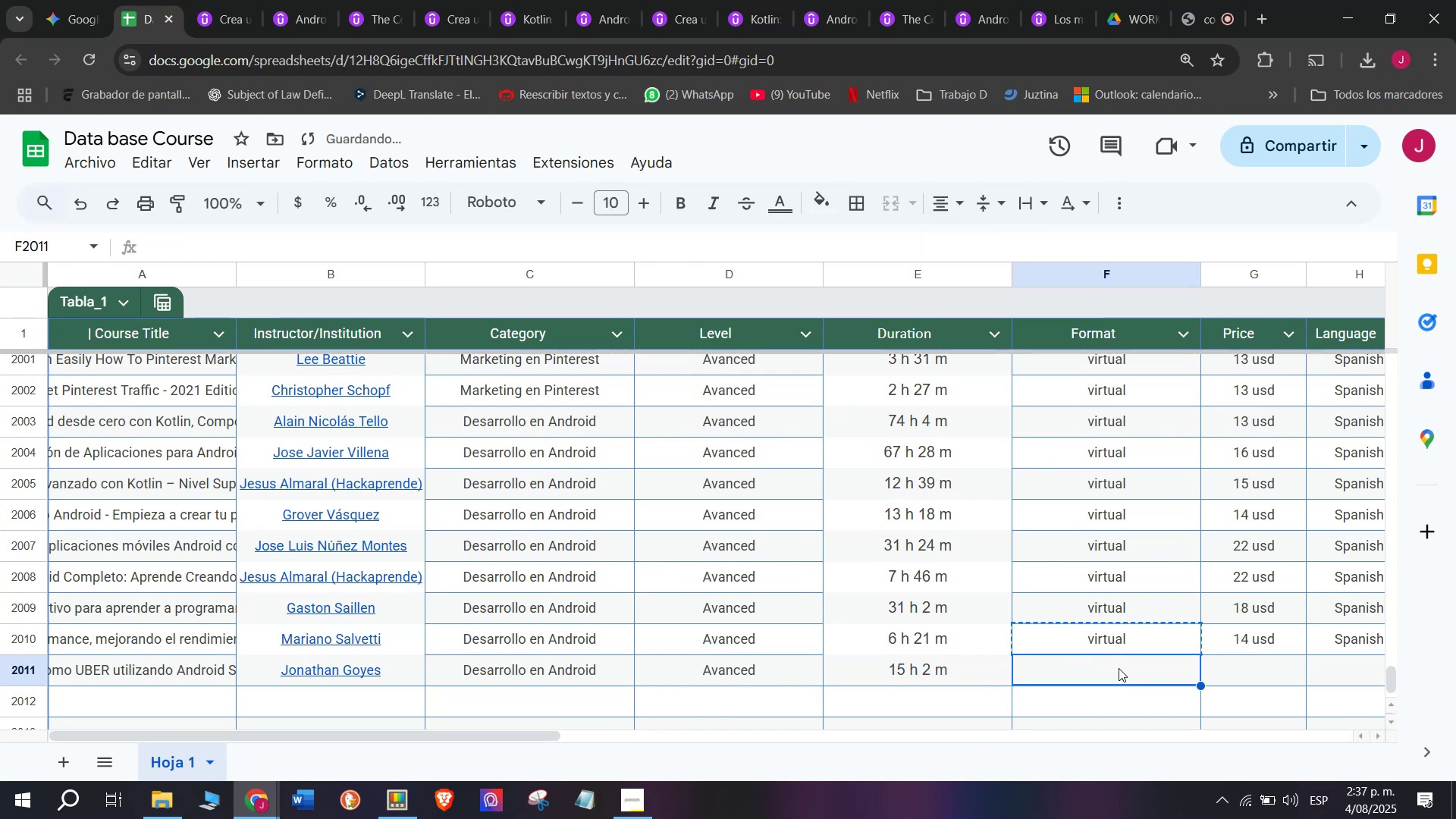 
key(Control+ControlLeft)
 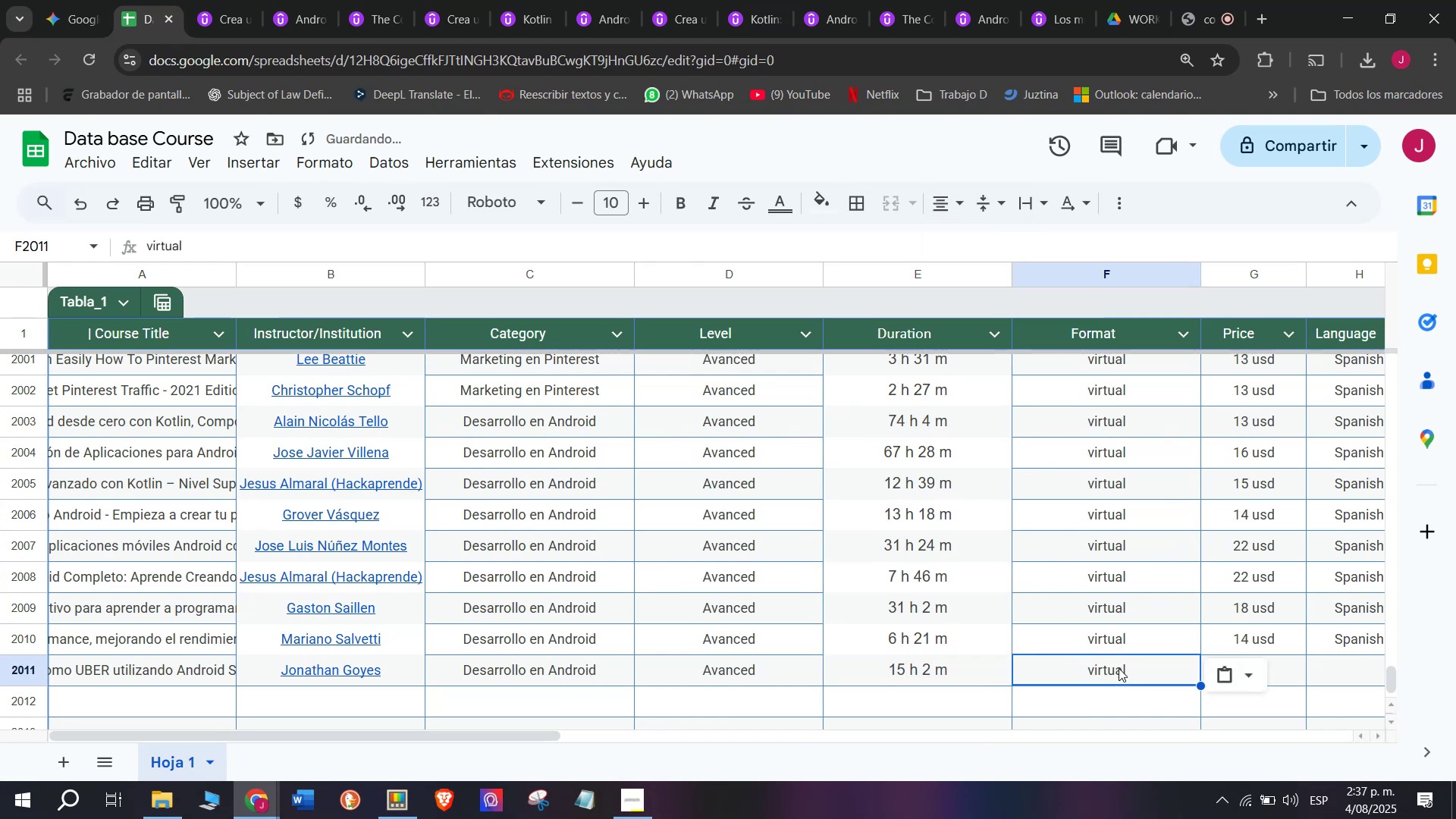 
key(Control+V)
 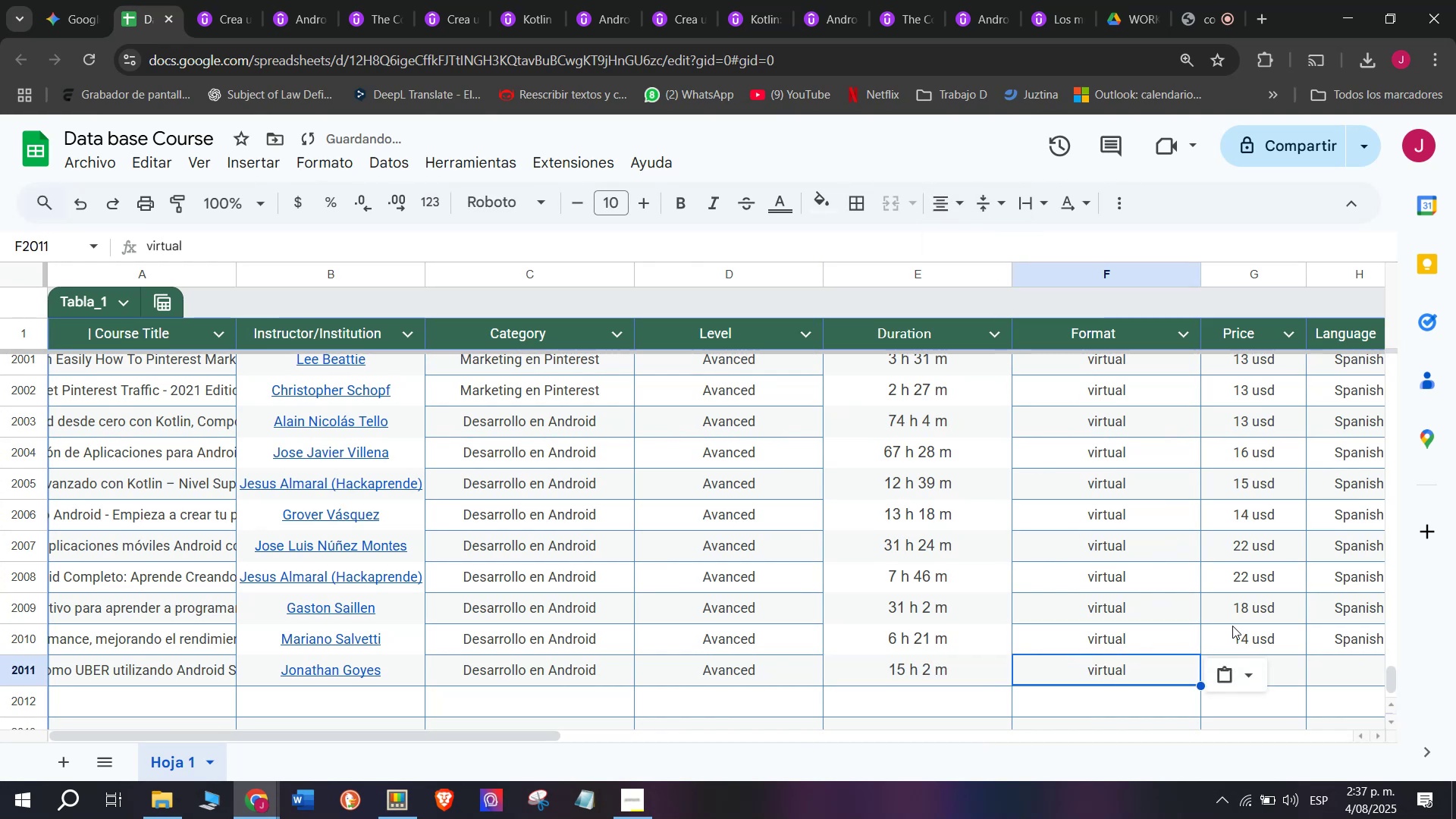 
left_click([1274, 620])
 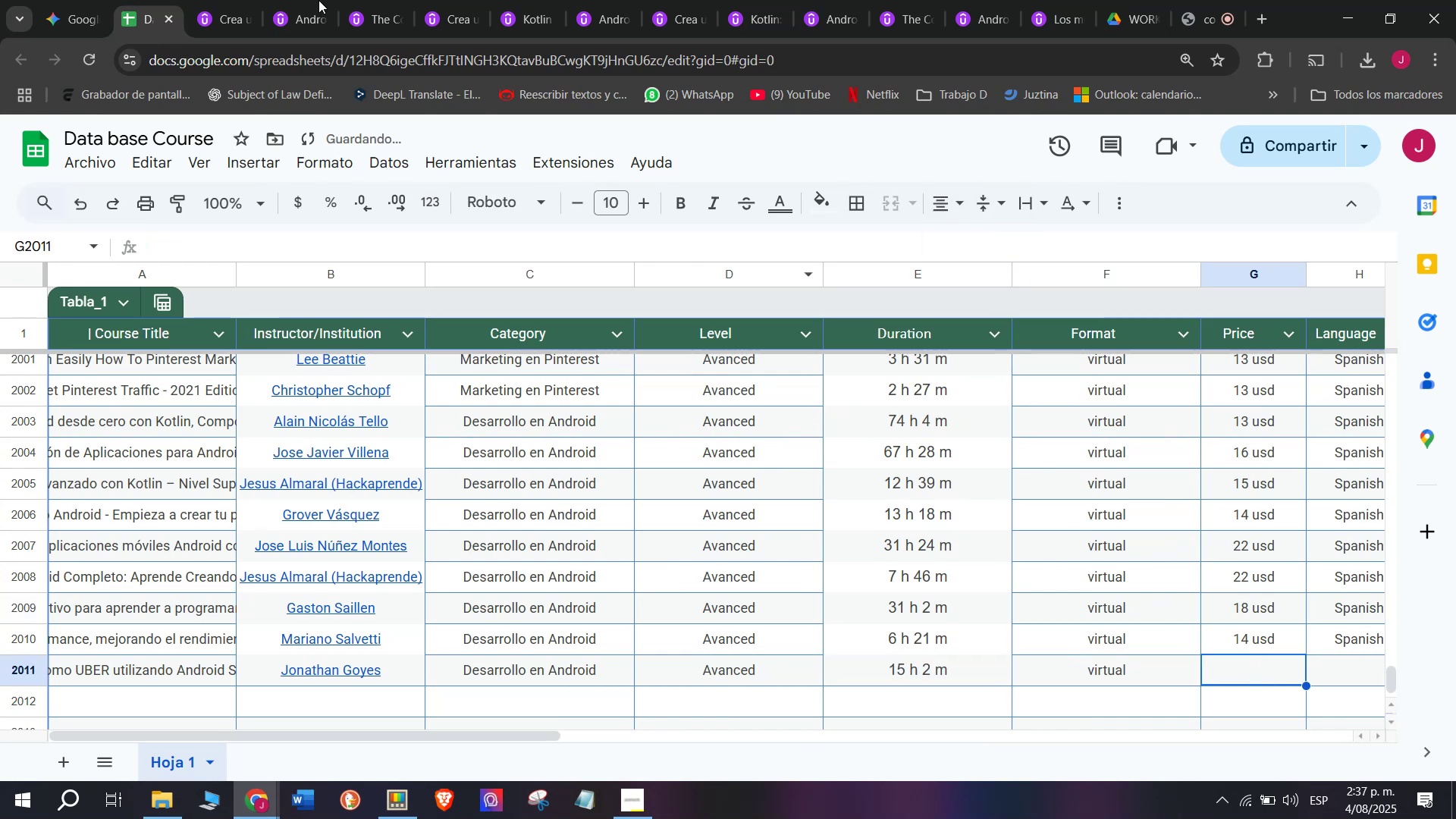 
left_click([226, 0])
 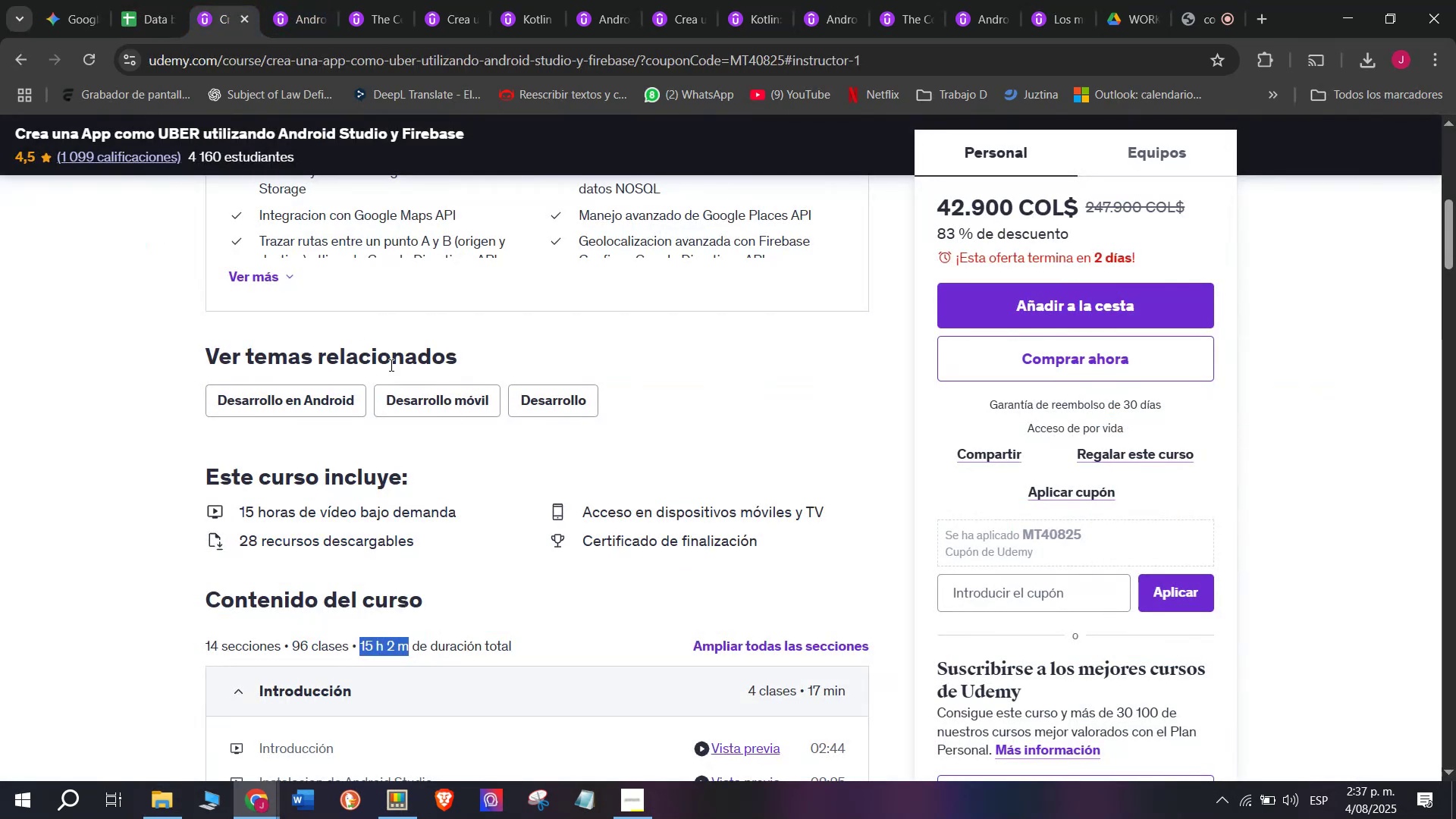 
scroll: coordinate [381, 362], scroll_direction: up, amount: 2.0
 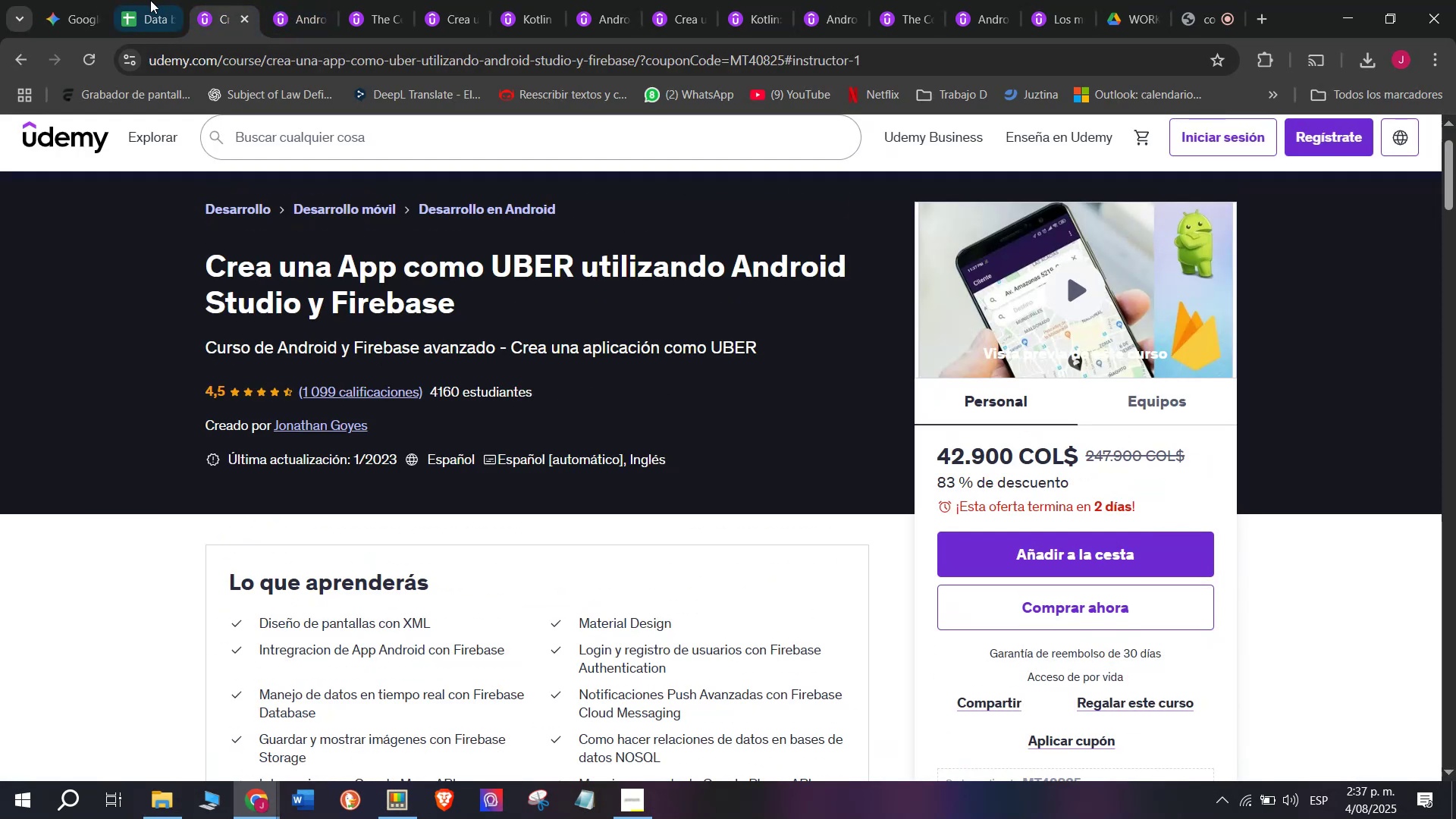 
left_click([127, 0])
 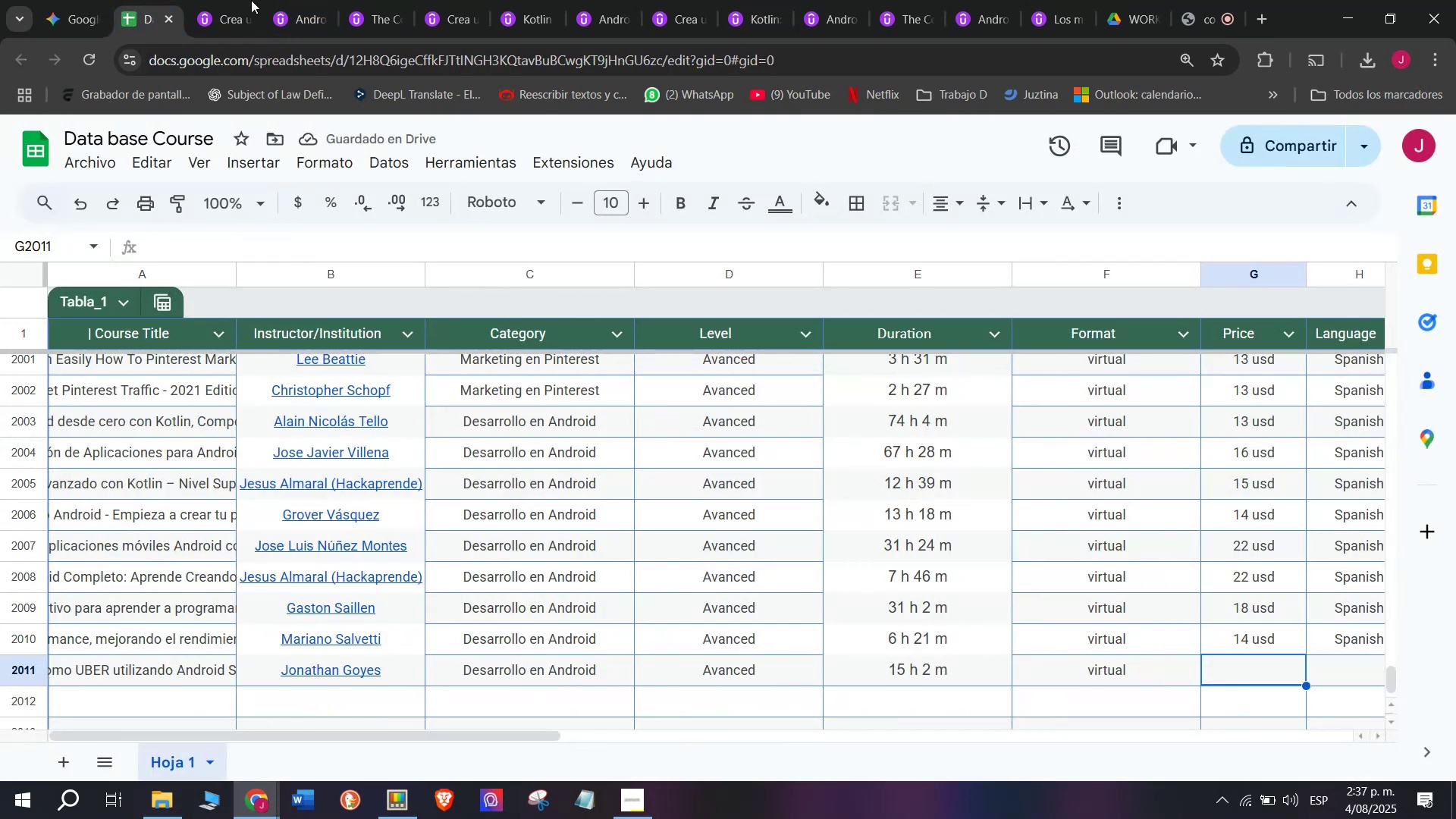 
left_click([238, 0])
 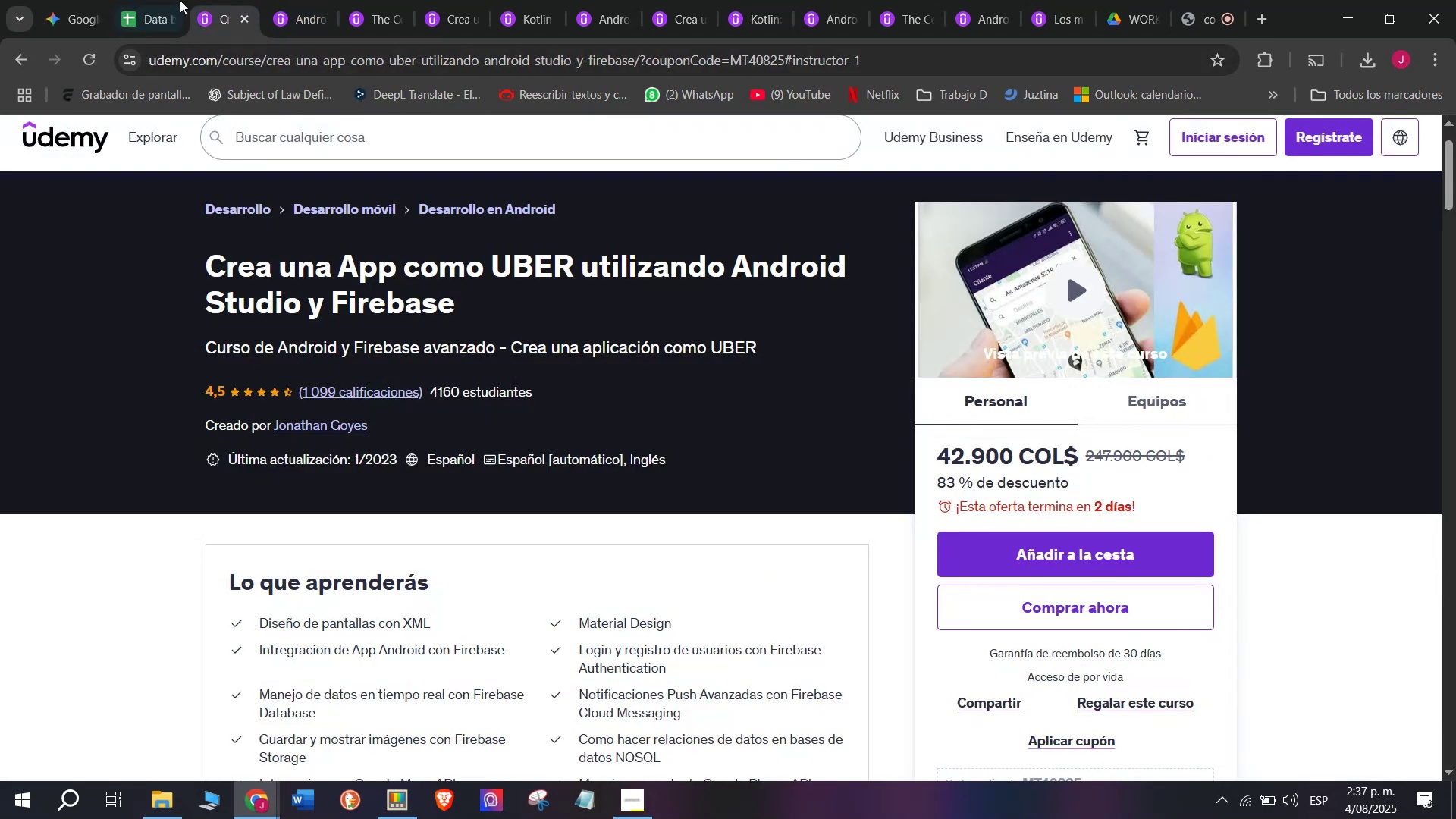 
left_click([158, 0])
 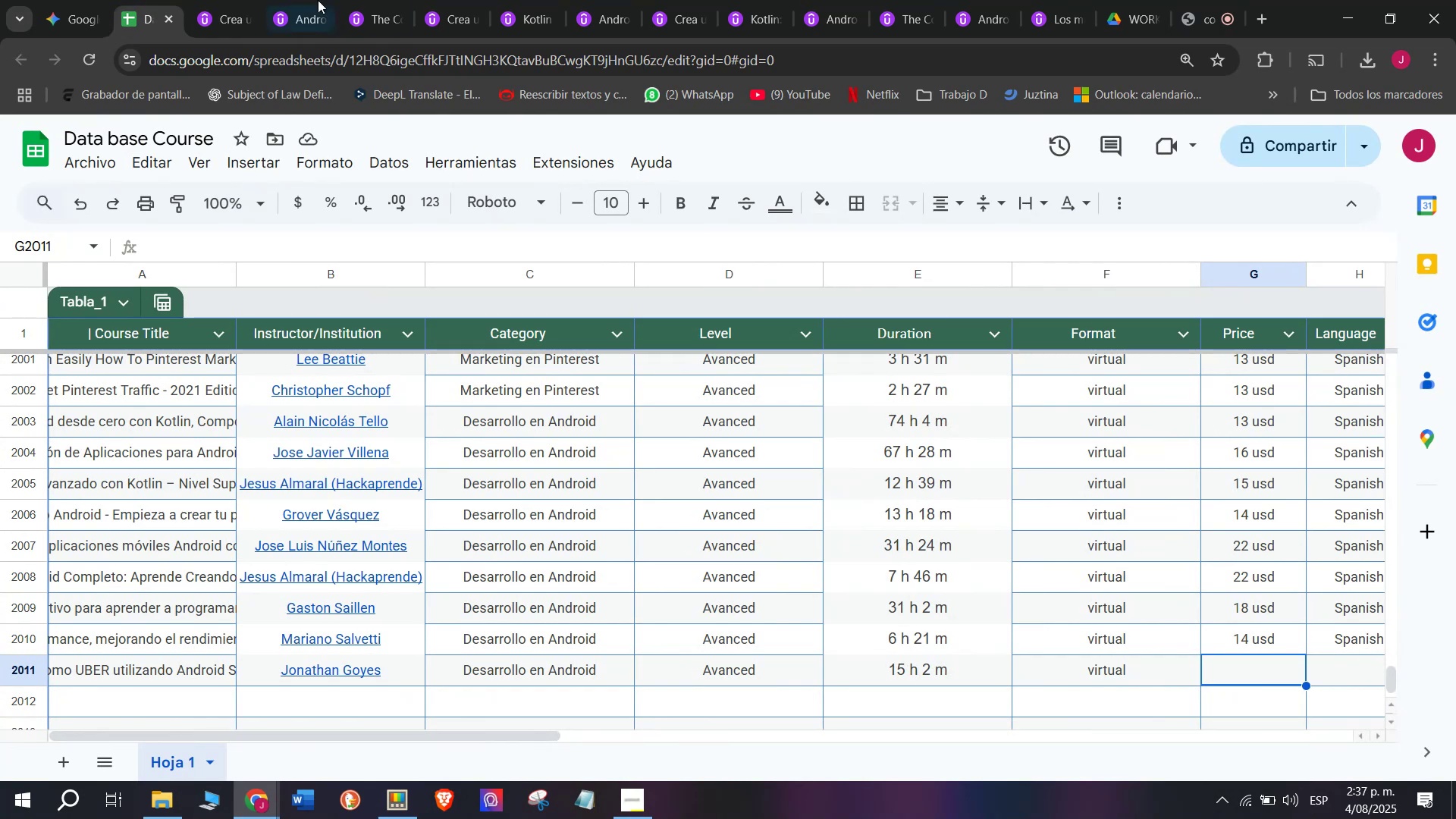 
left_click([217, 0])
 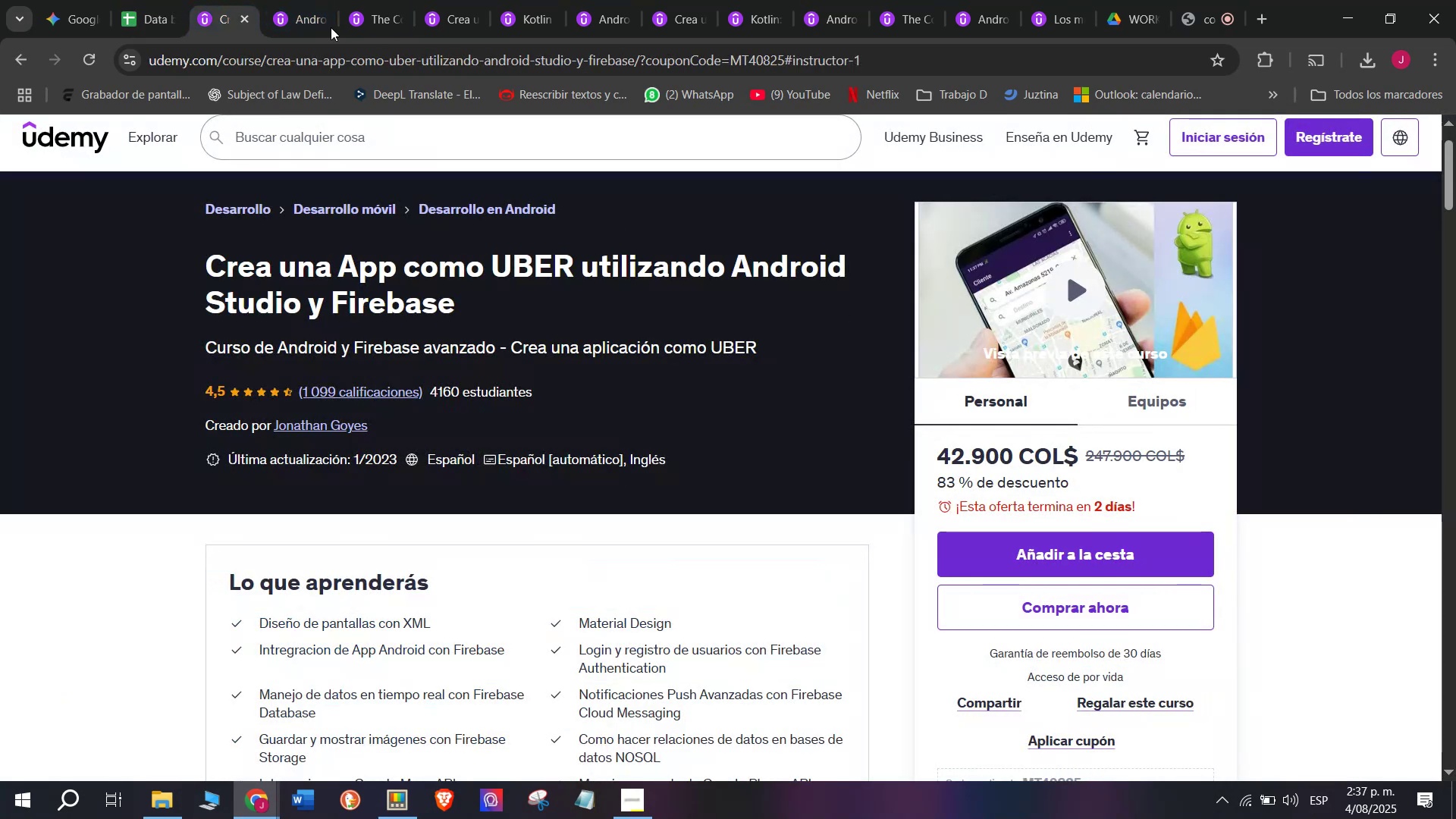 
left_click([146, 0])
 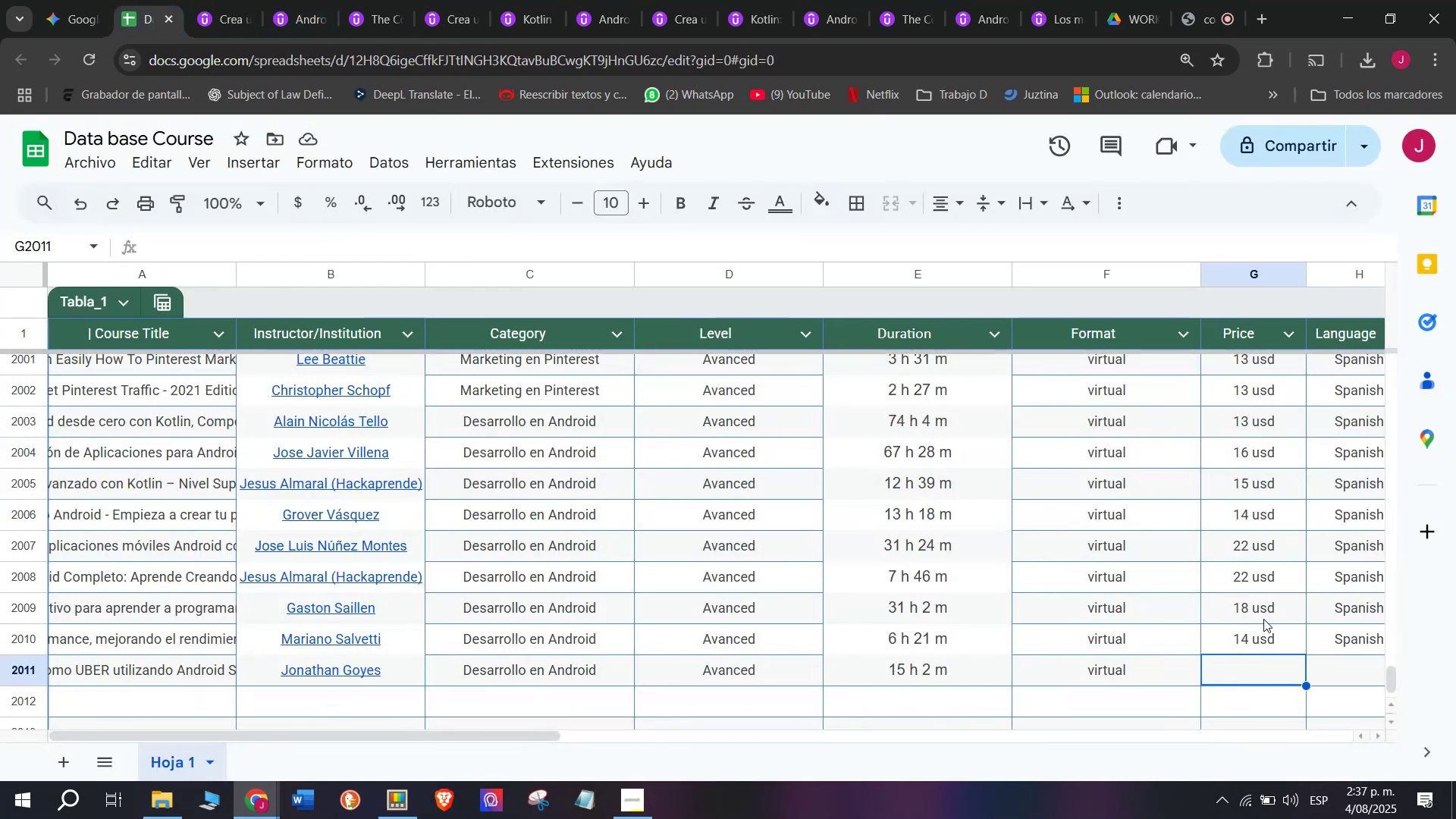 
left_click([1269, 651])
 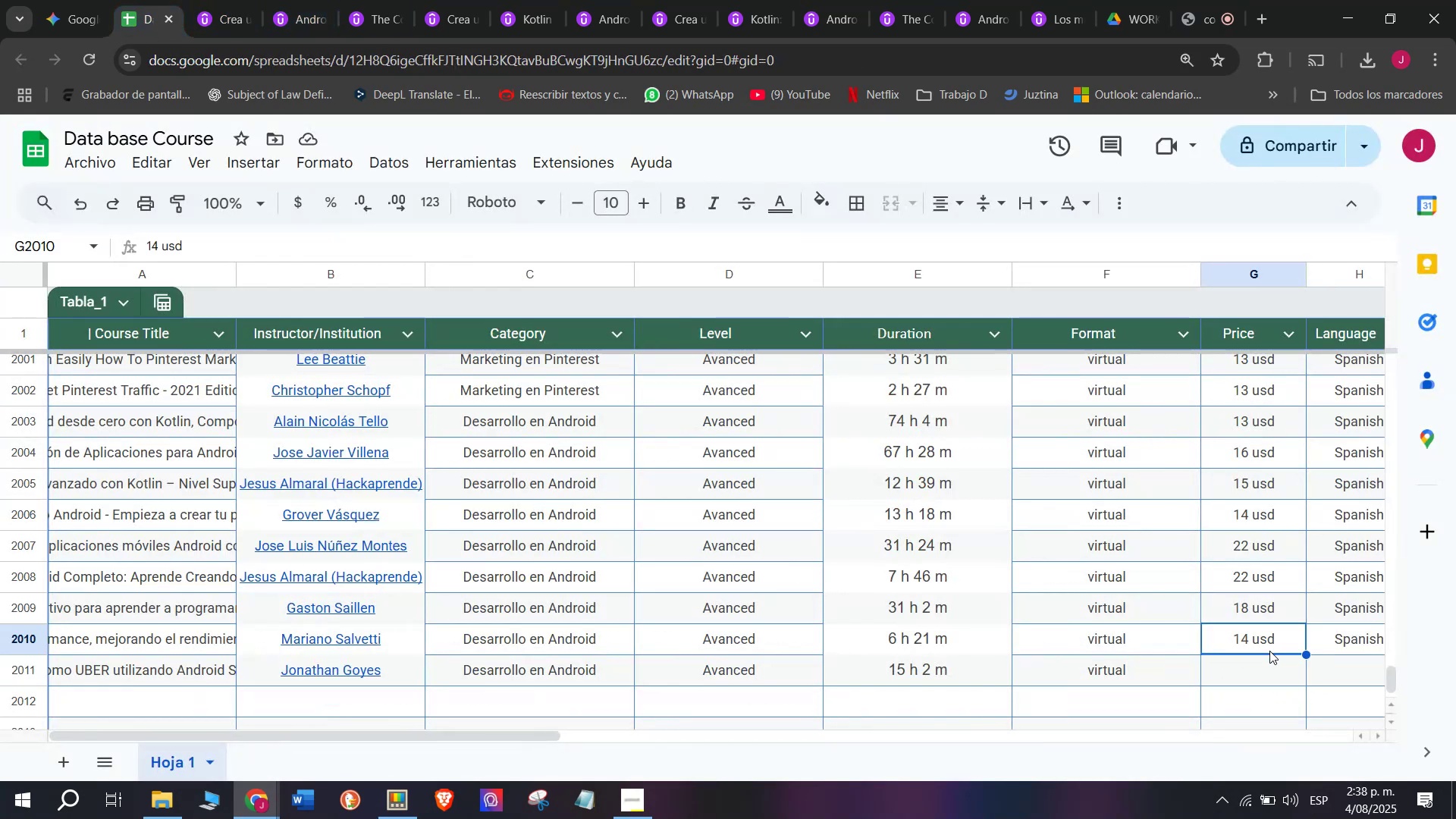 
key(Break)
 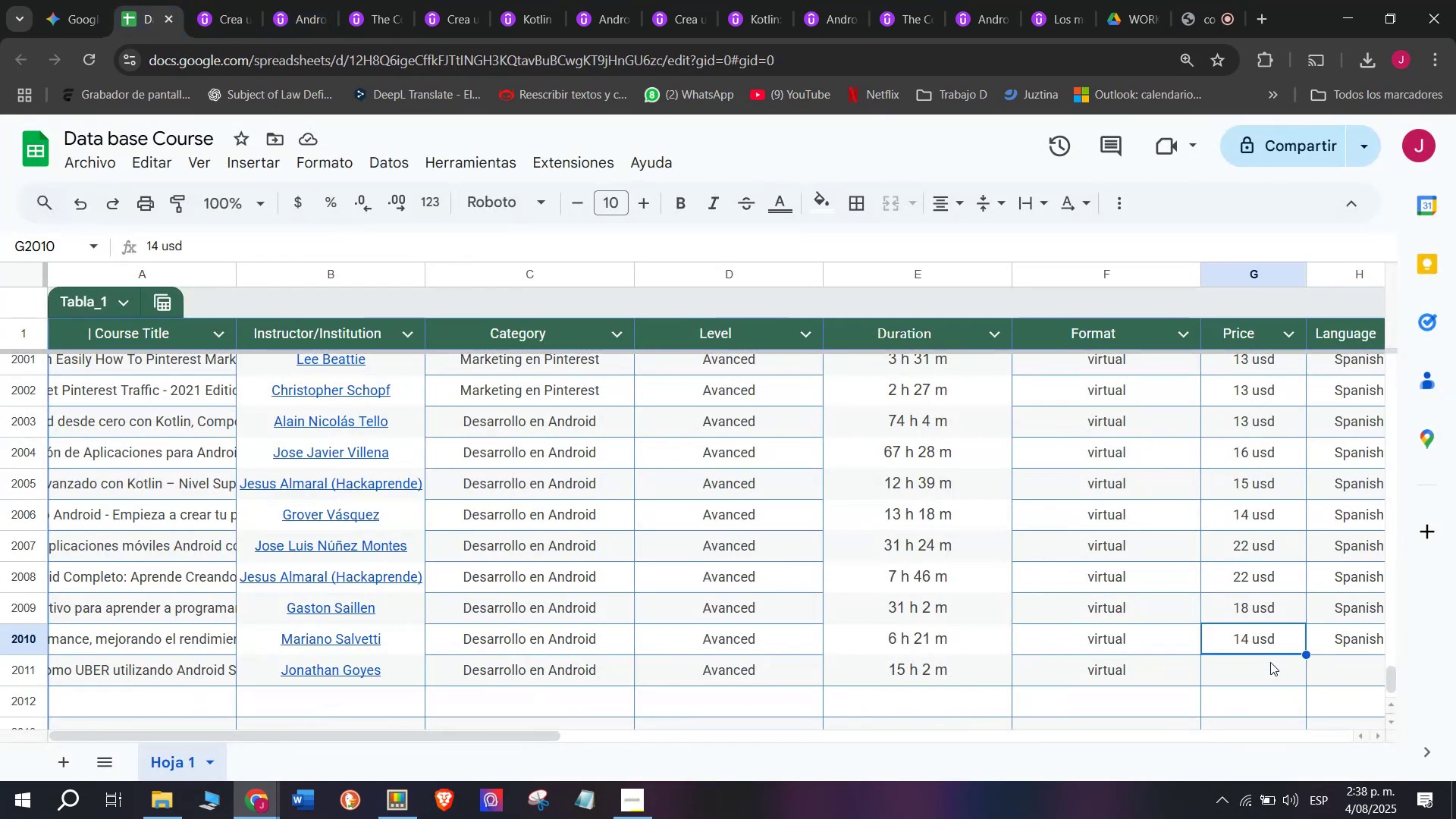 
key(Control+ControlLeft)
 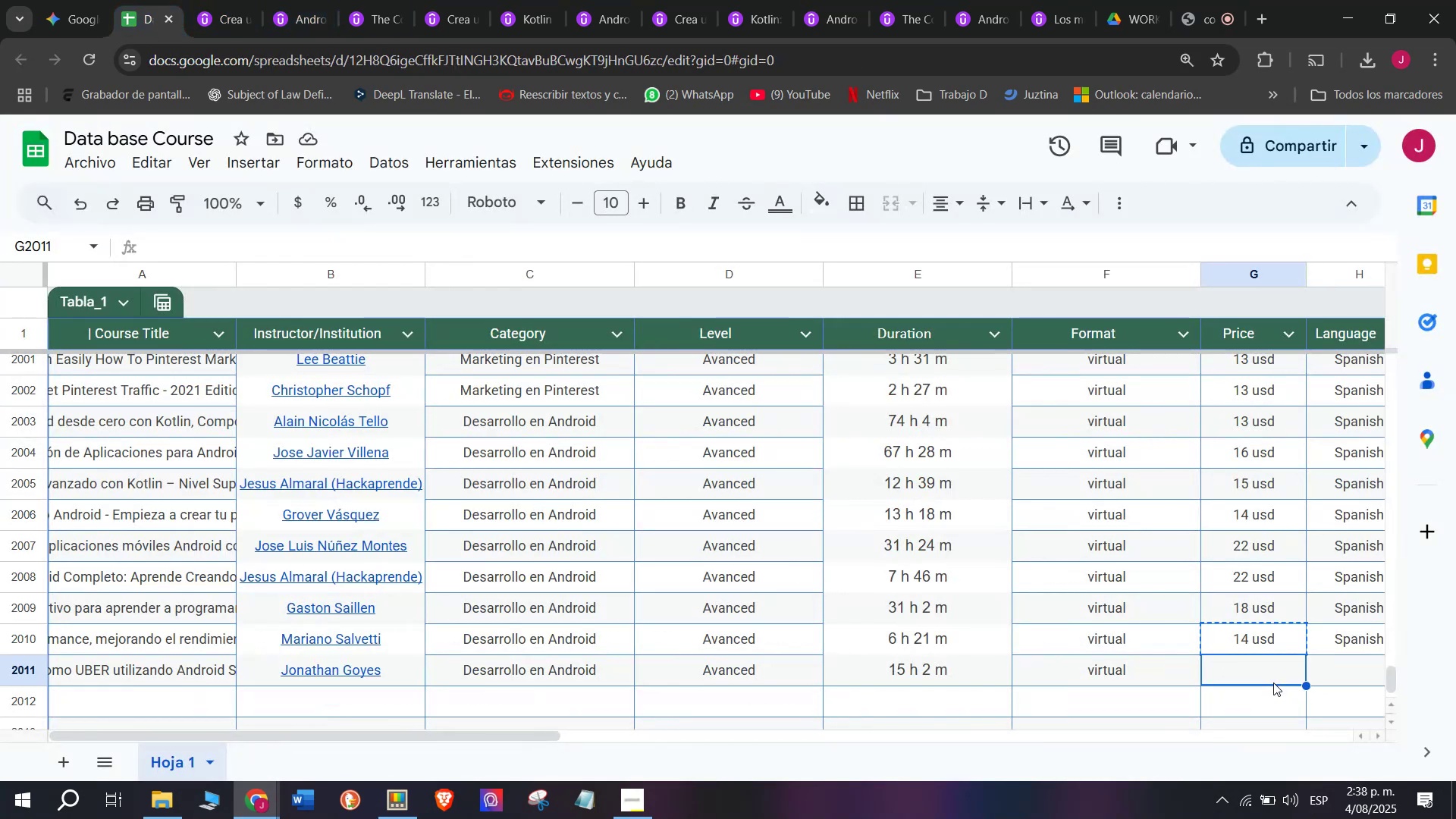 
key(Control+C)
 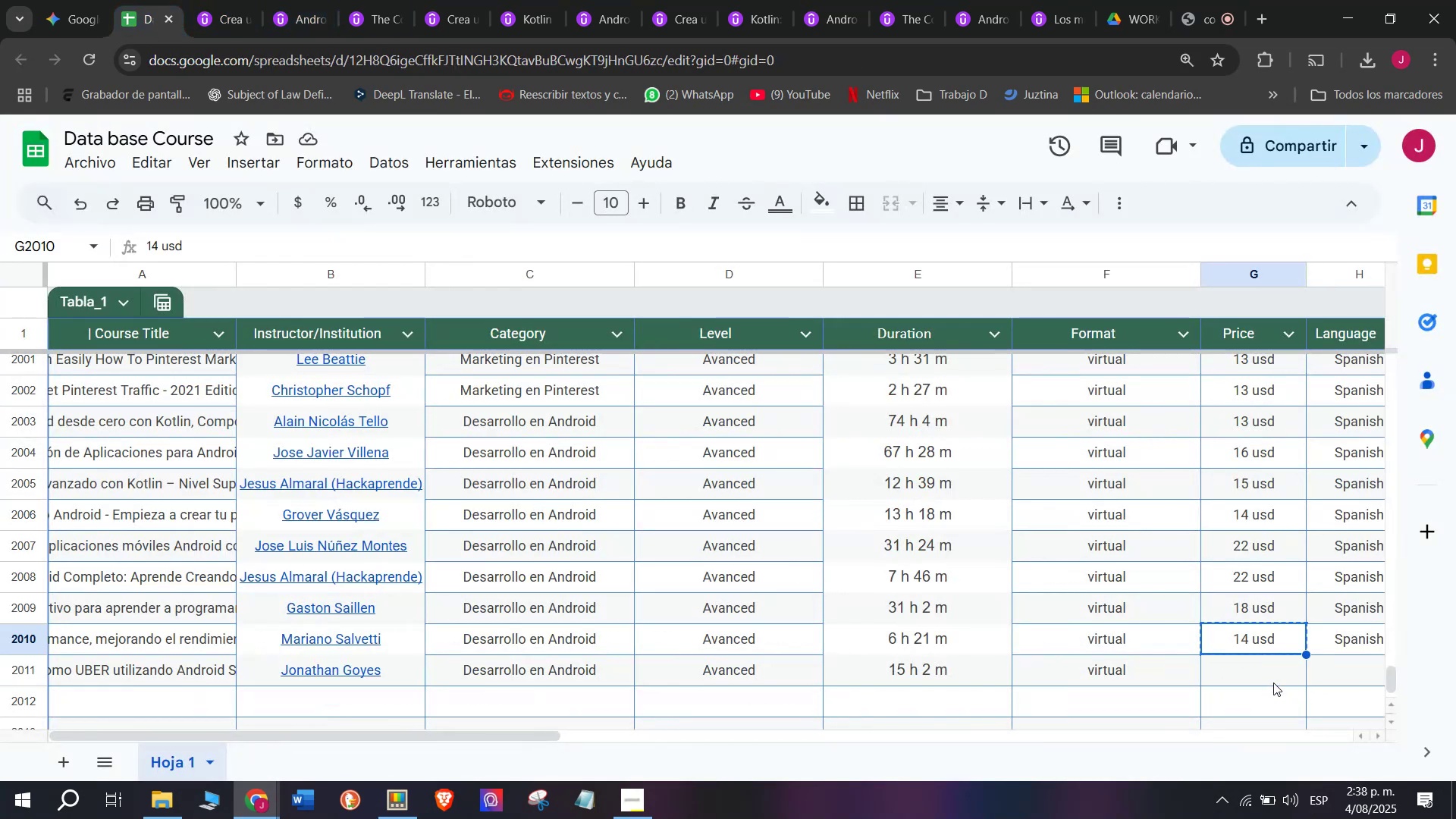 
left_click([1273, 682])
 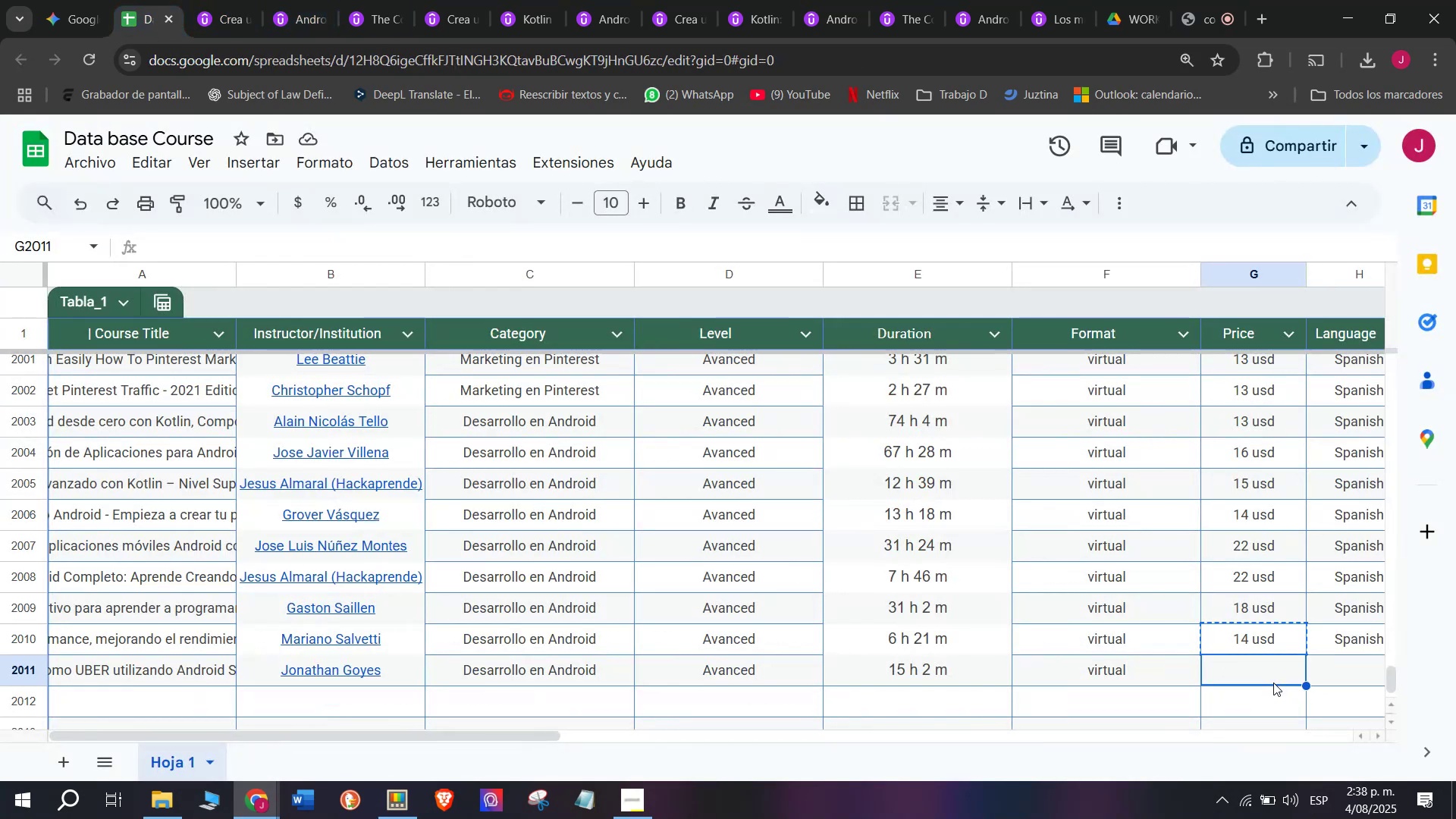 
key(Control+ControlLeft)
 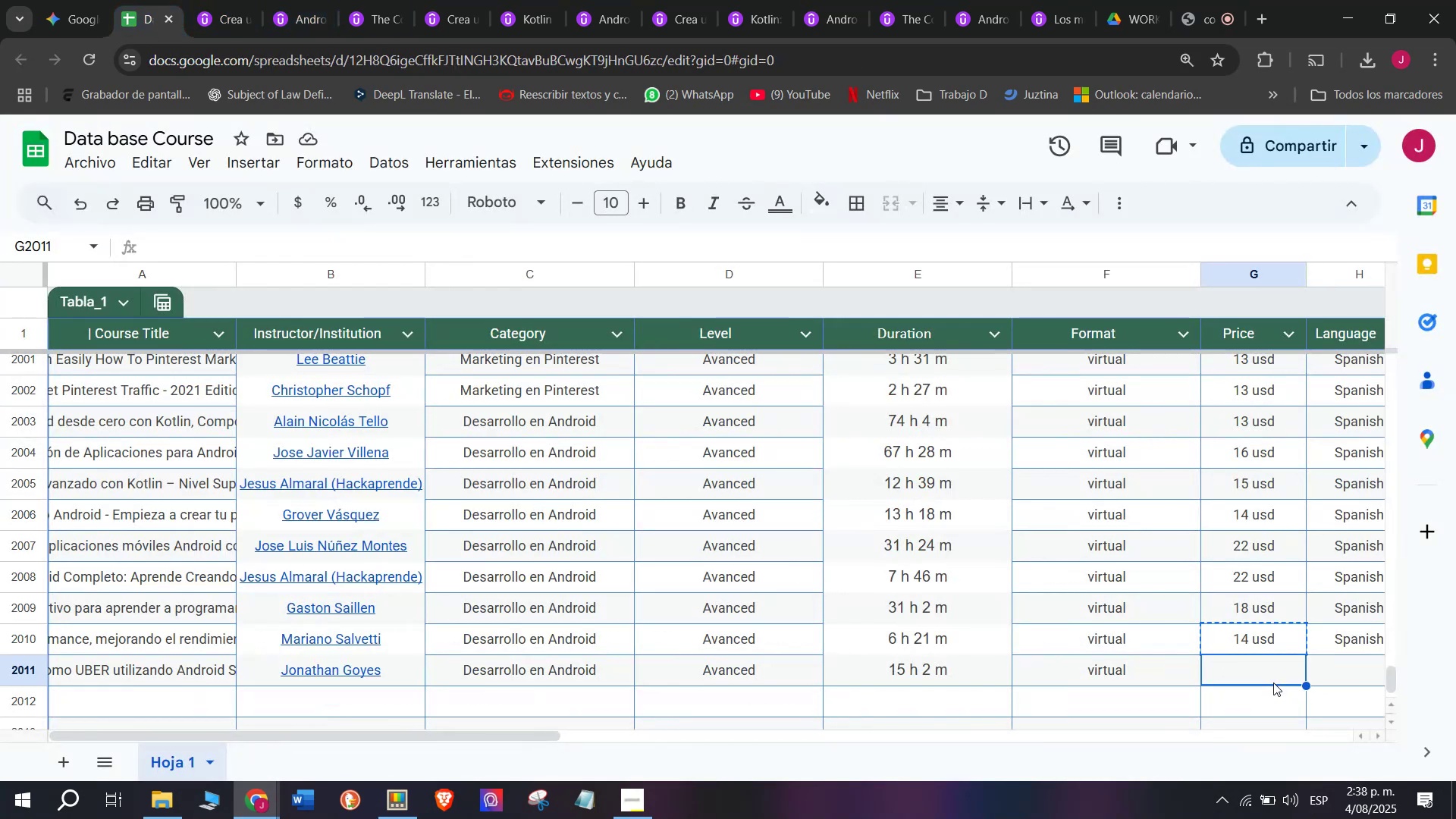 
key(Z)
 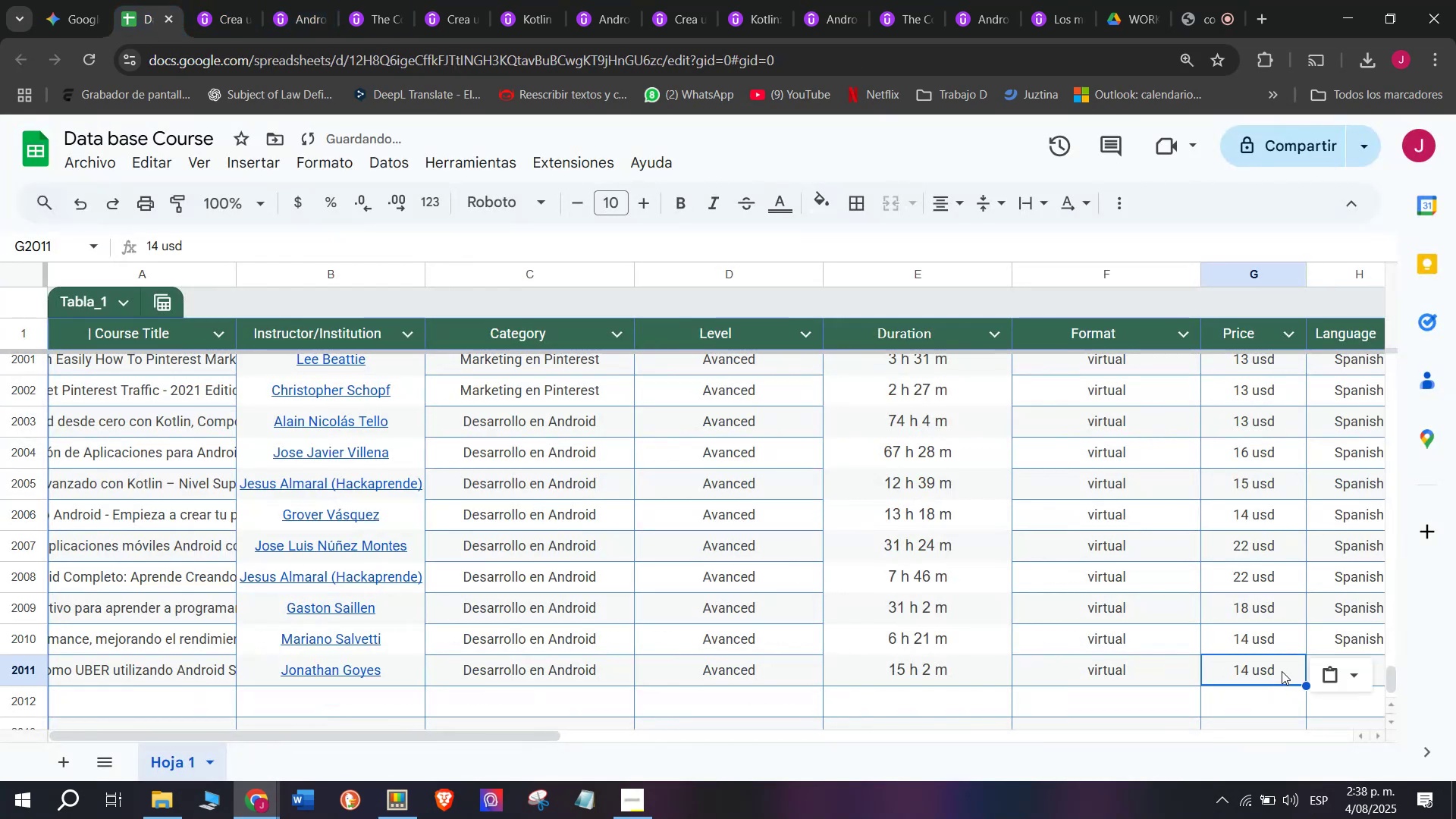 
key(Control+V)
 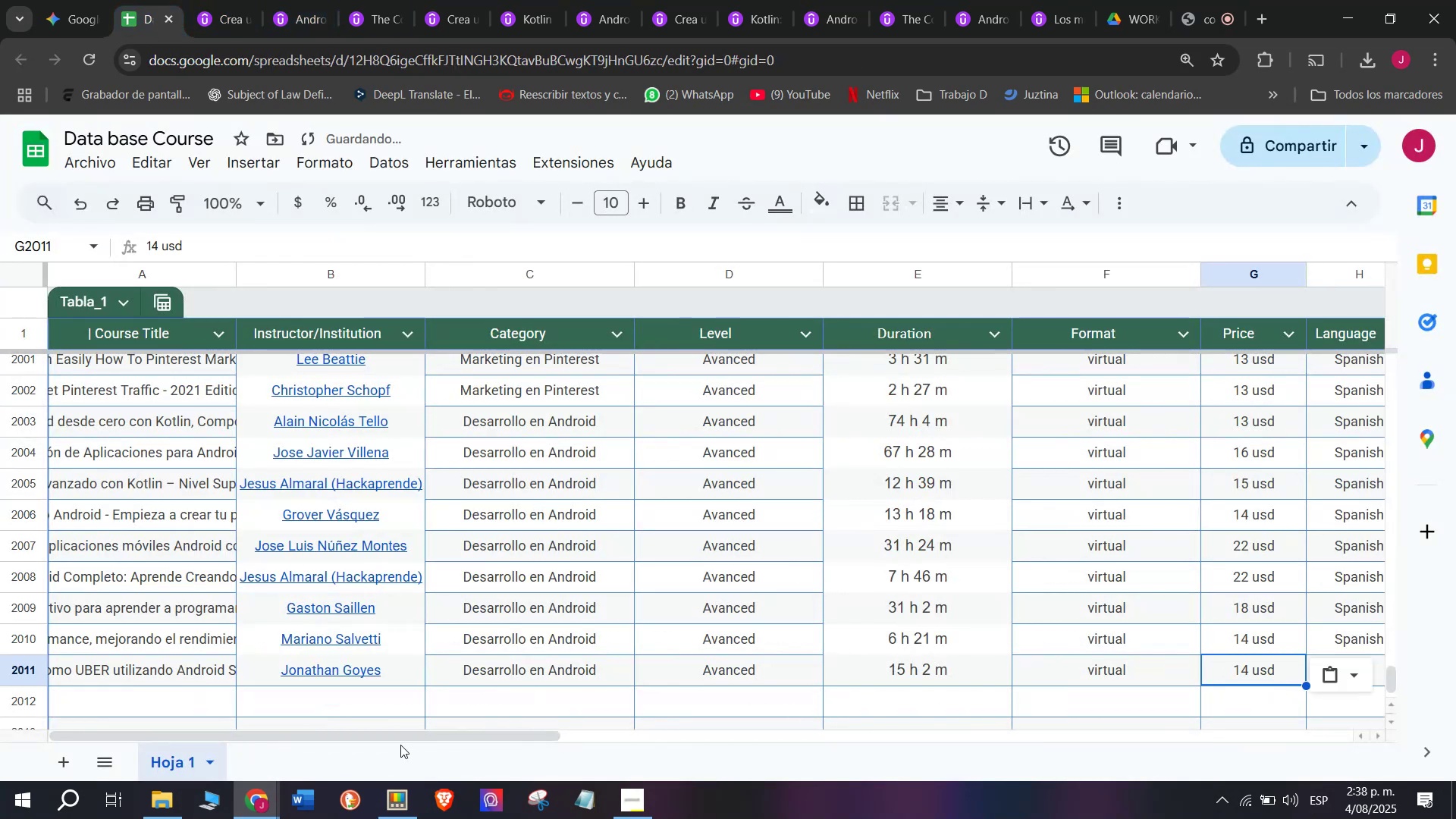 
left_click_drag(start_coordinate=[422, 736], to_coordinate=[651, 742])
 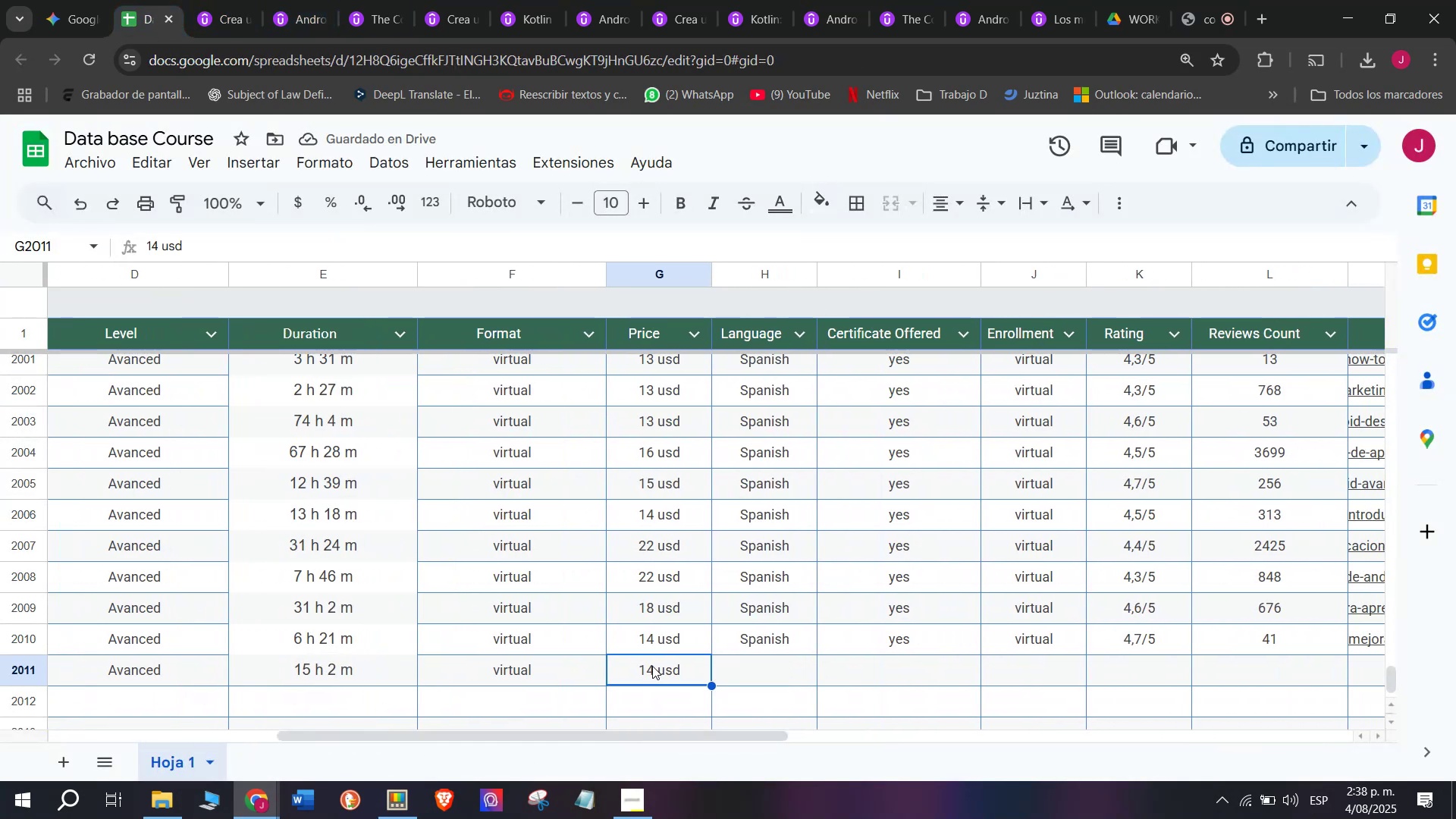 
double_click([652, 666])
 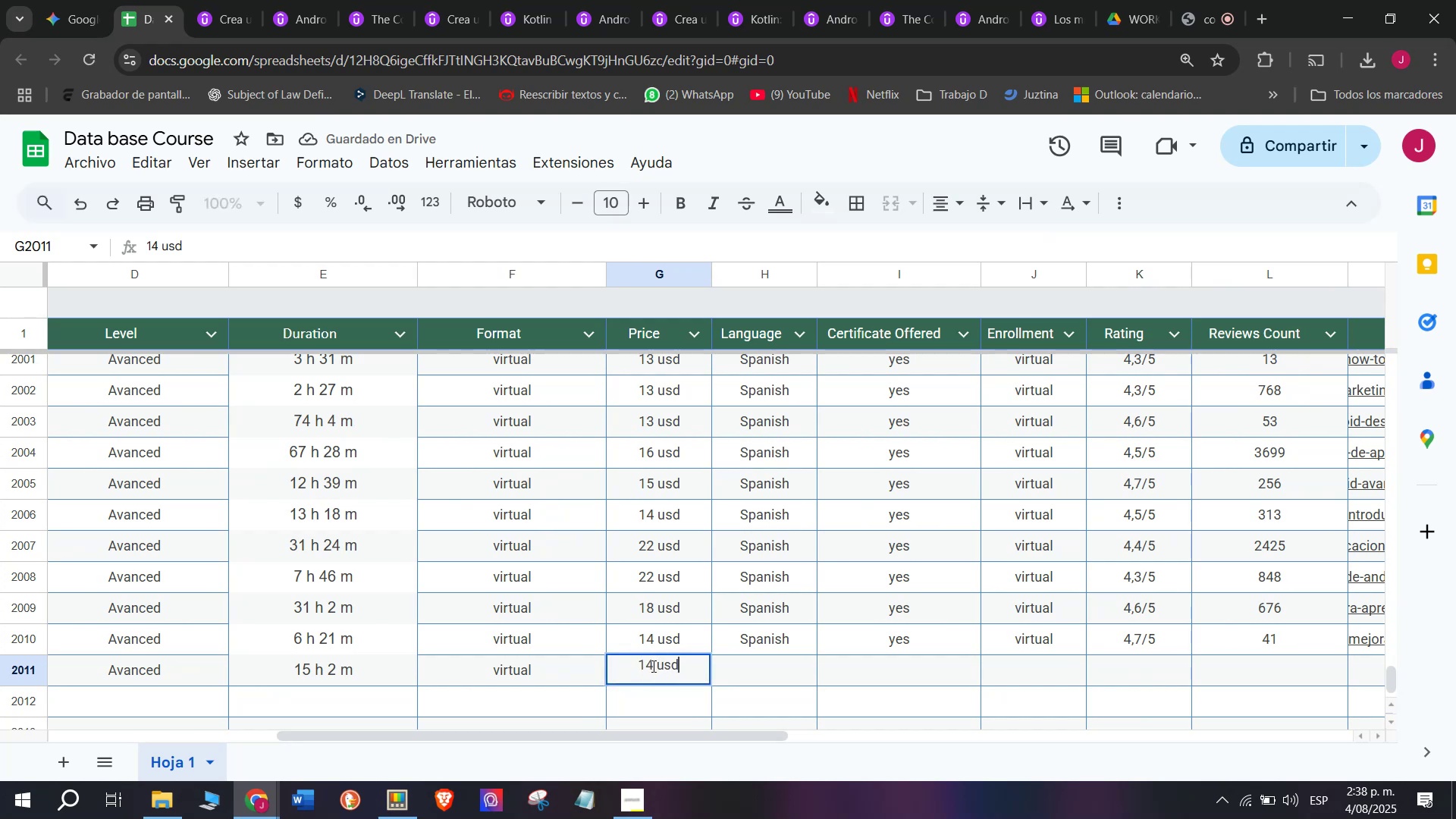 
triple_click([652, 666])
 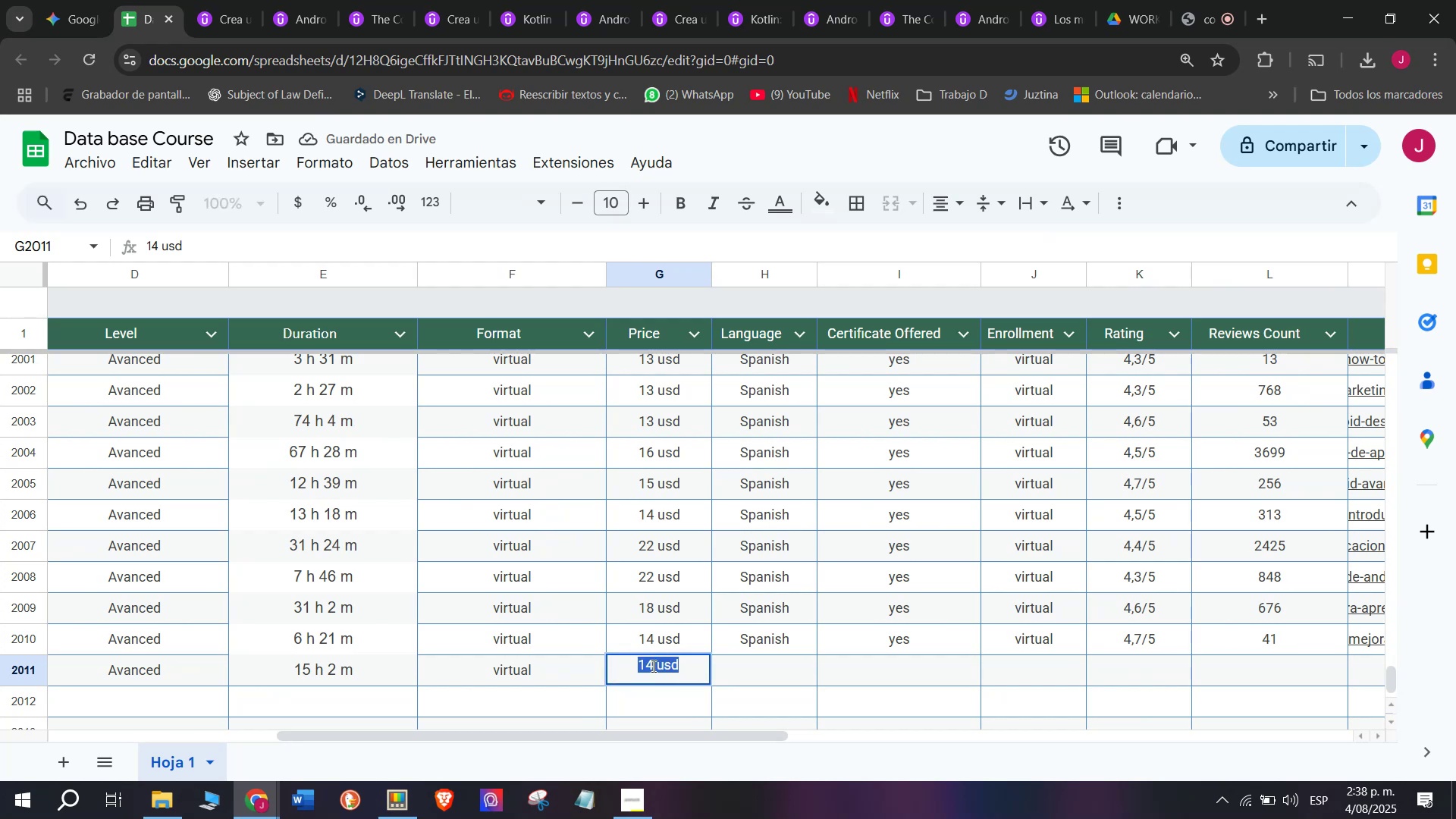 
triple_click([652, 666])
 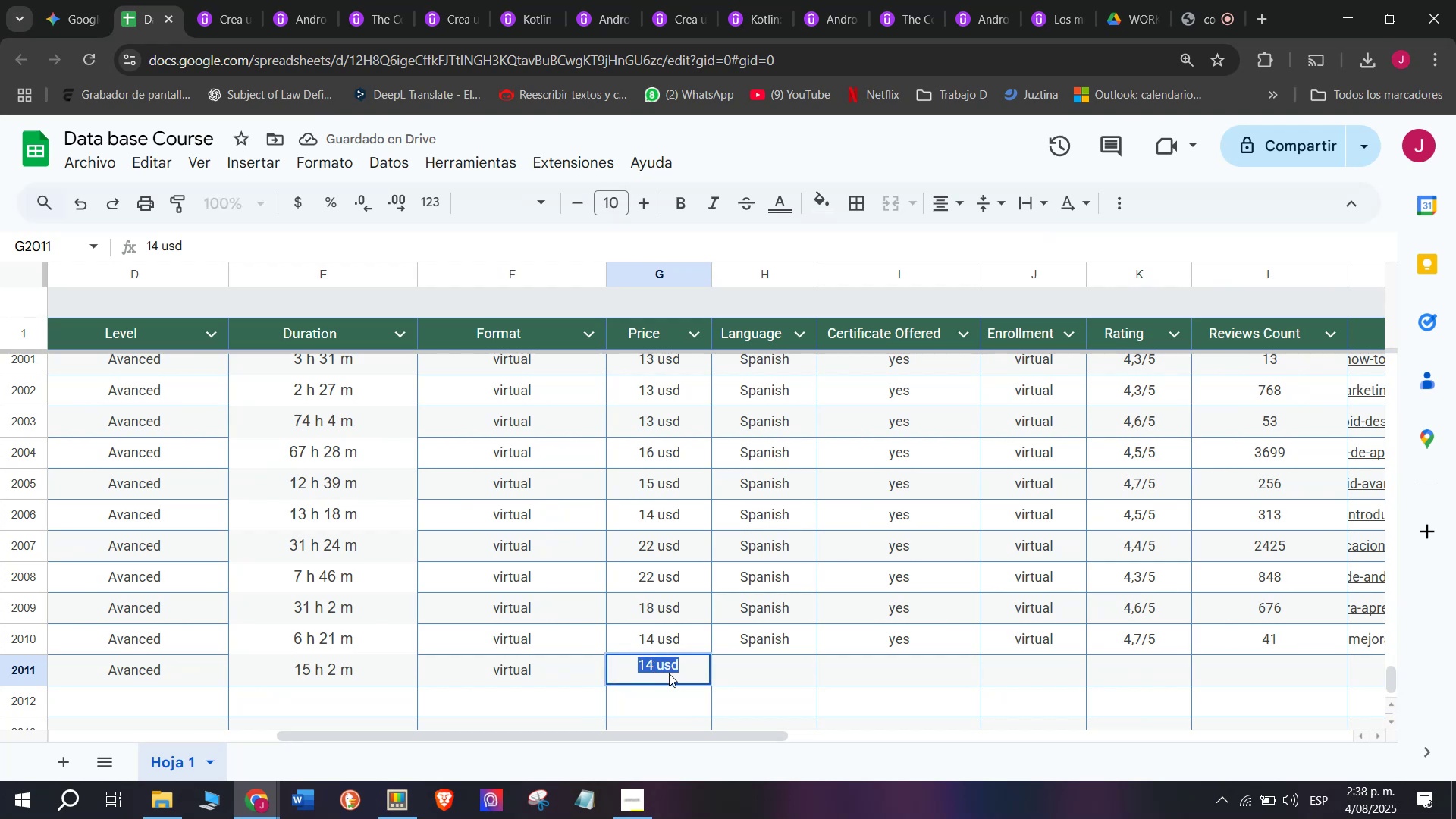 
triple_click([669, 673])
 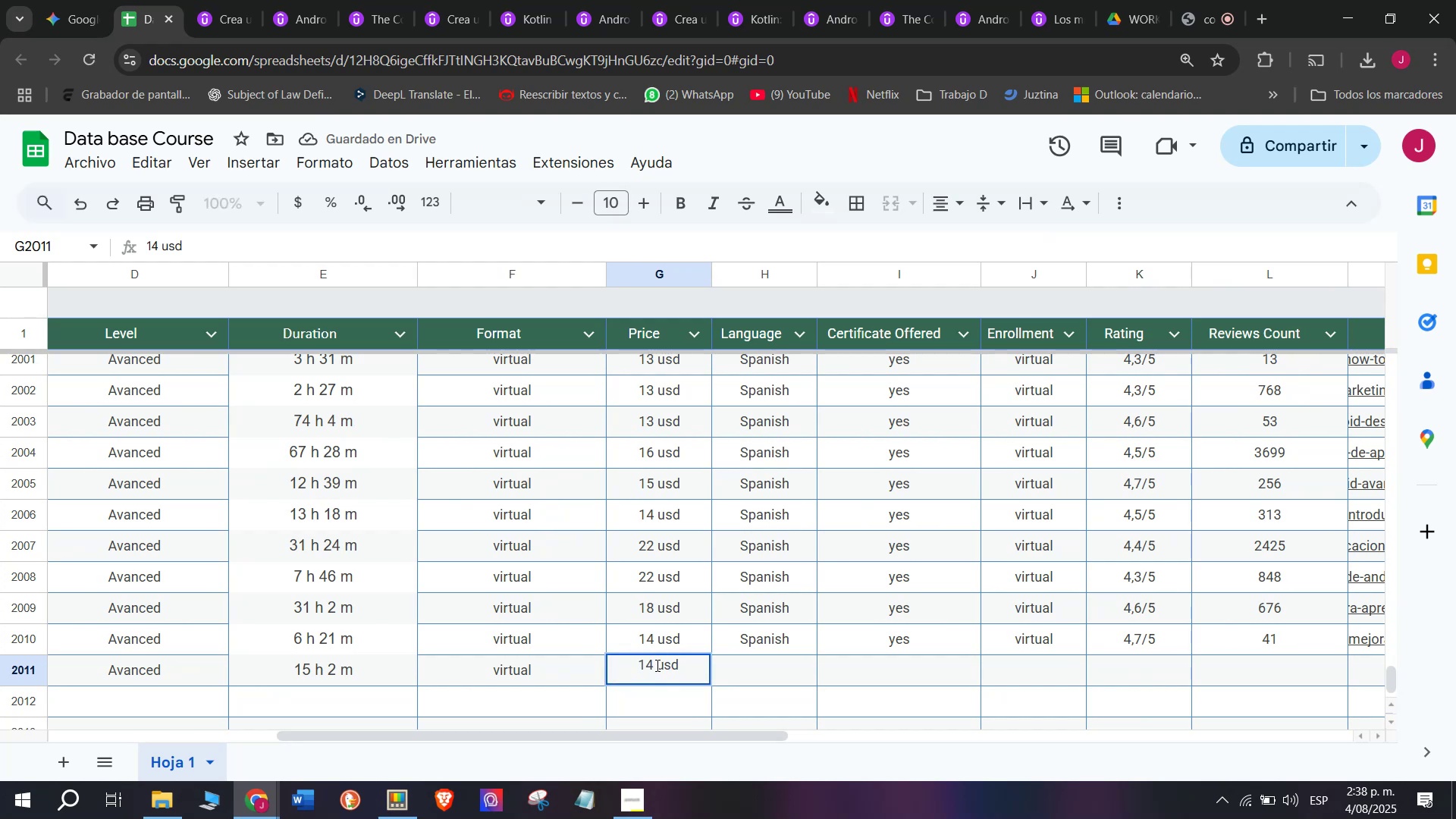 
left_click([656, 665])
 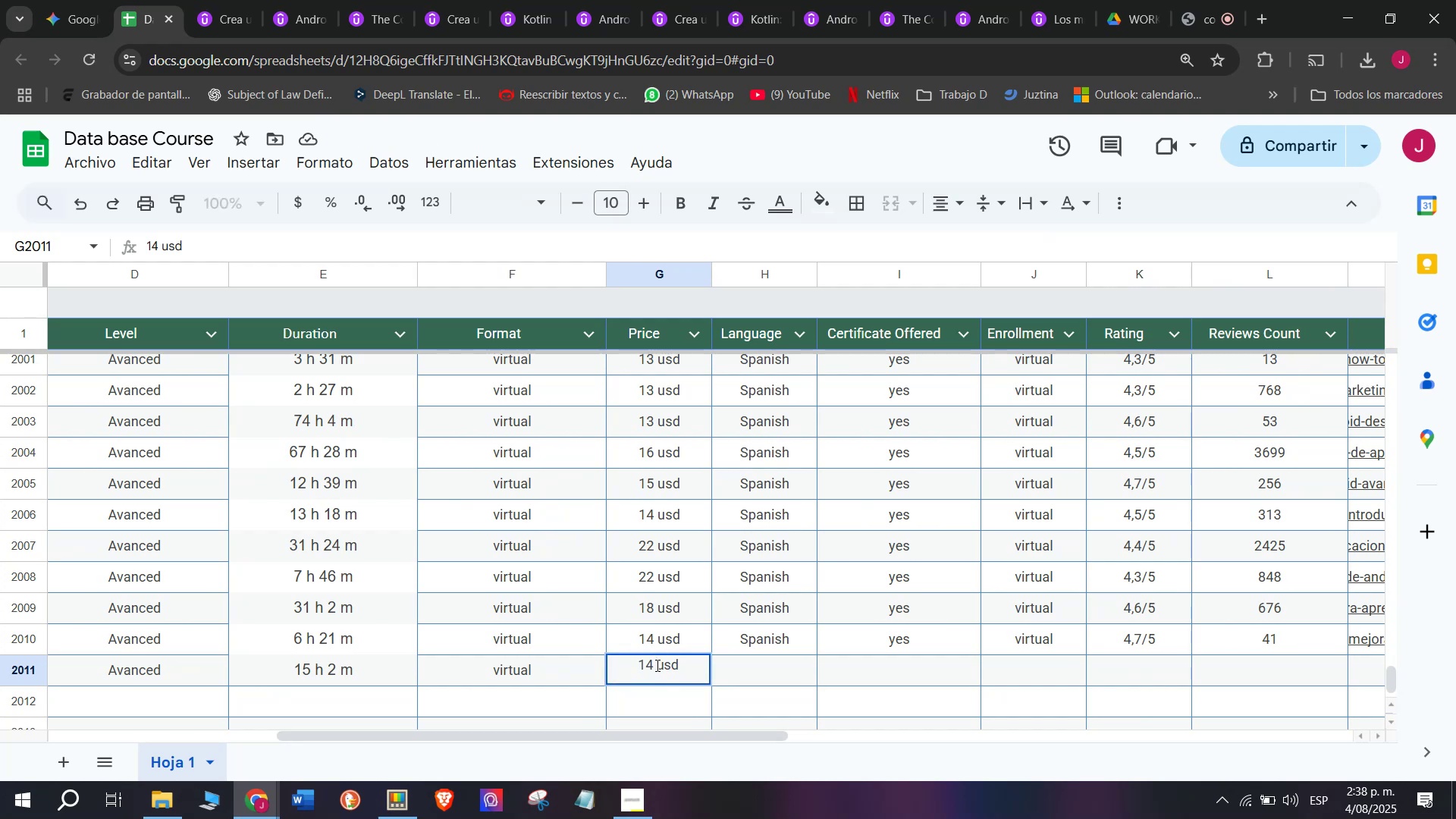 
type(q)
key(Backspace)
key(Backspace)
type(q3 )
 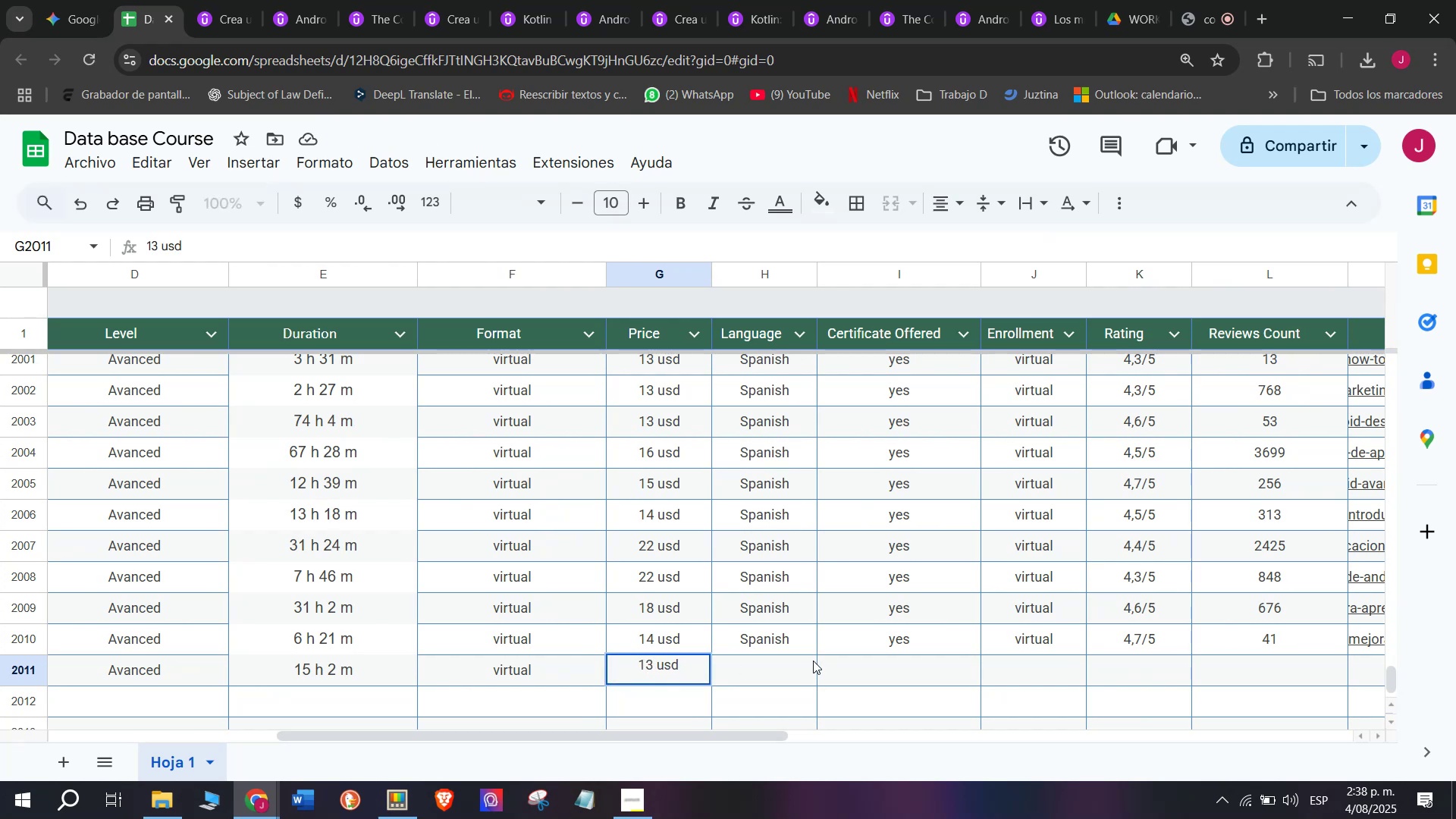 
double_click([780, 646])
 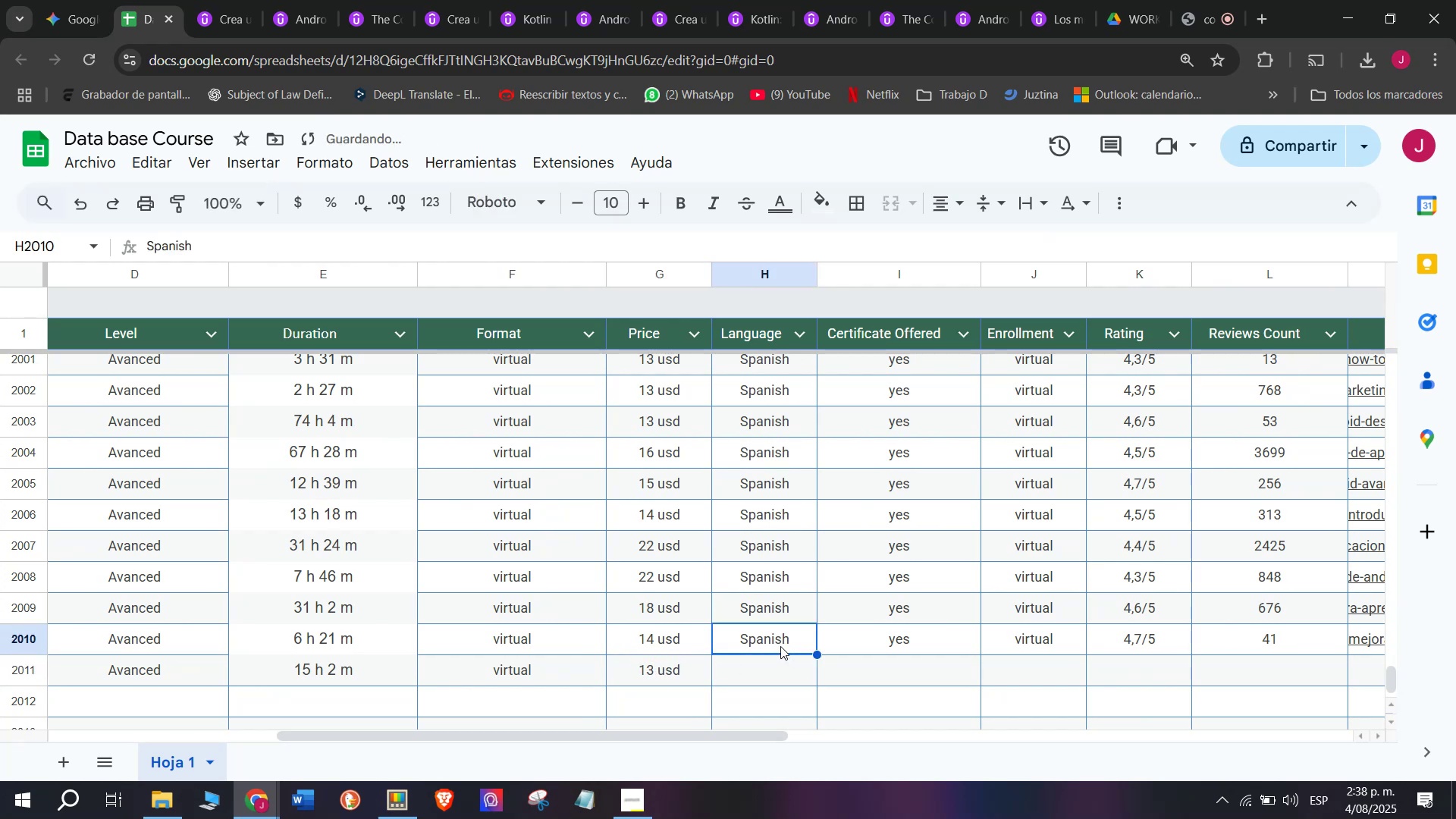 
key(Control+ControlLeft)
 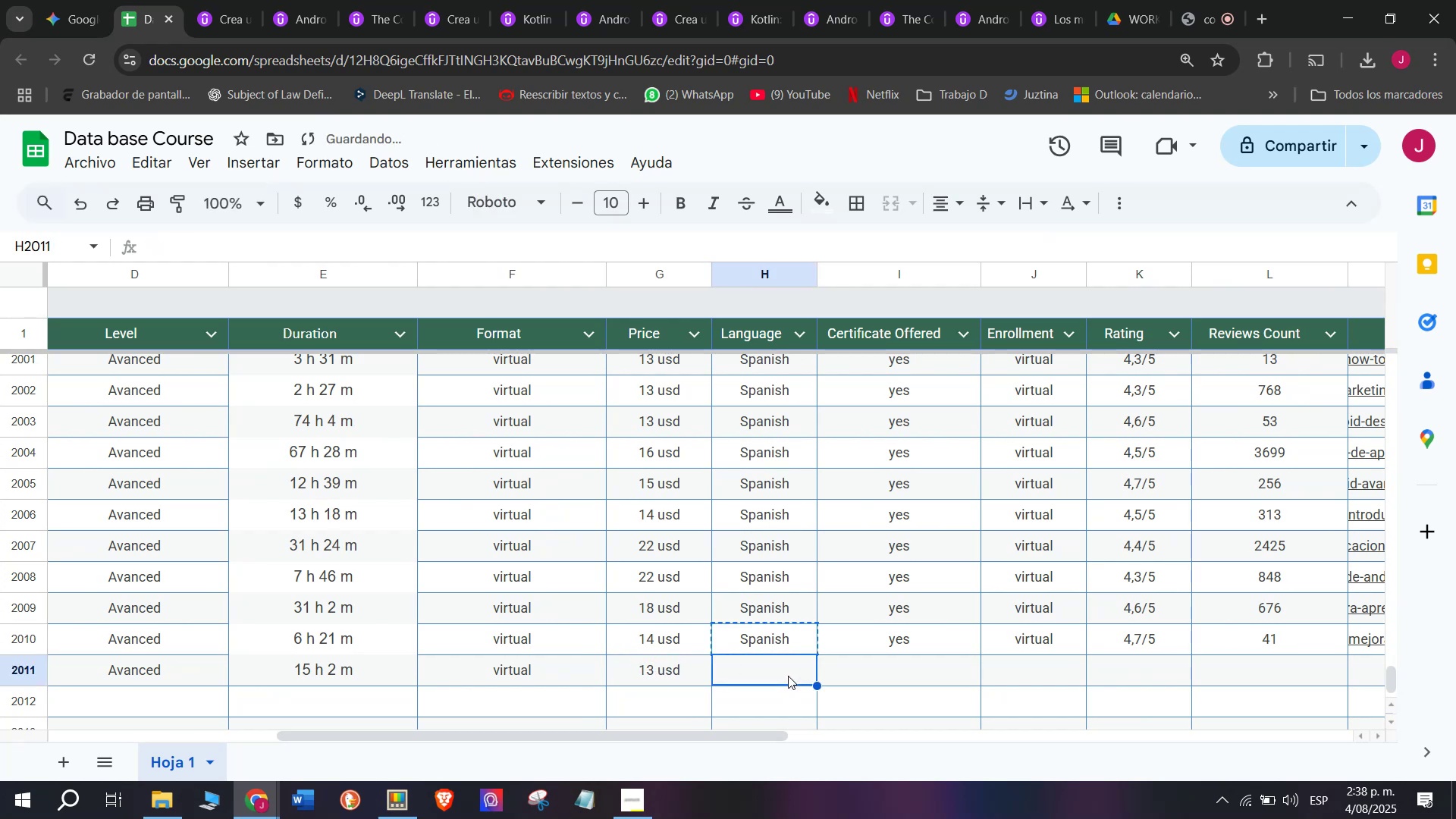 
key(Break)
 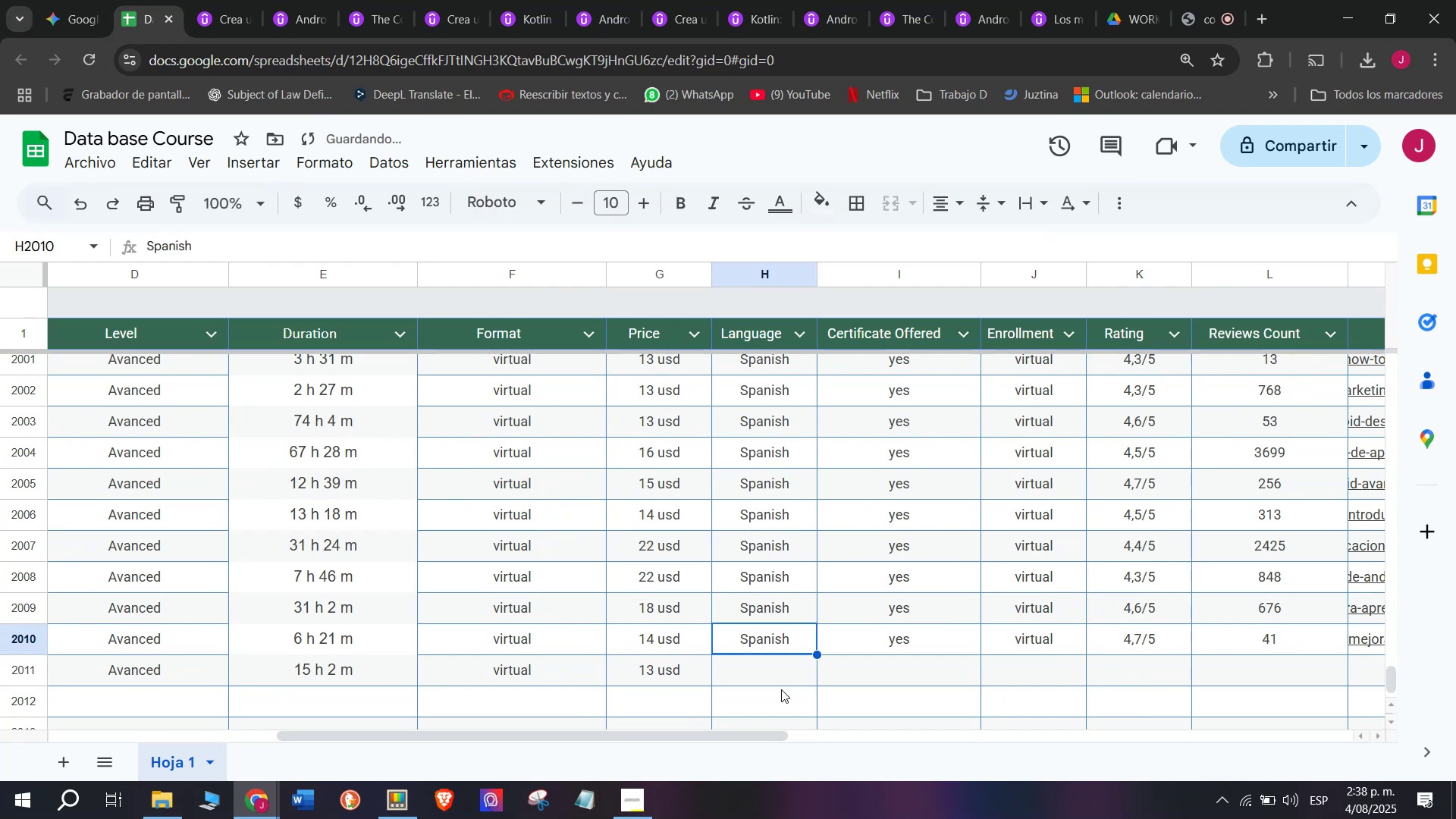 
key(Control+C)
 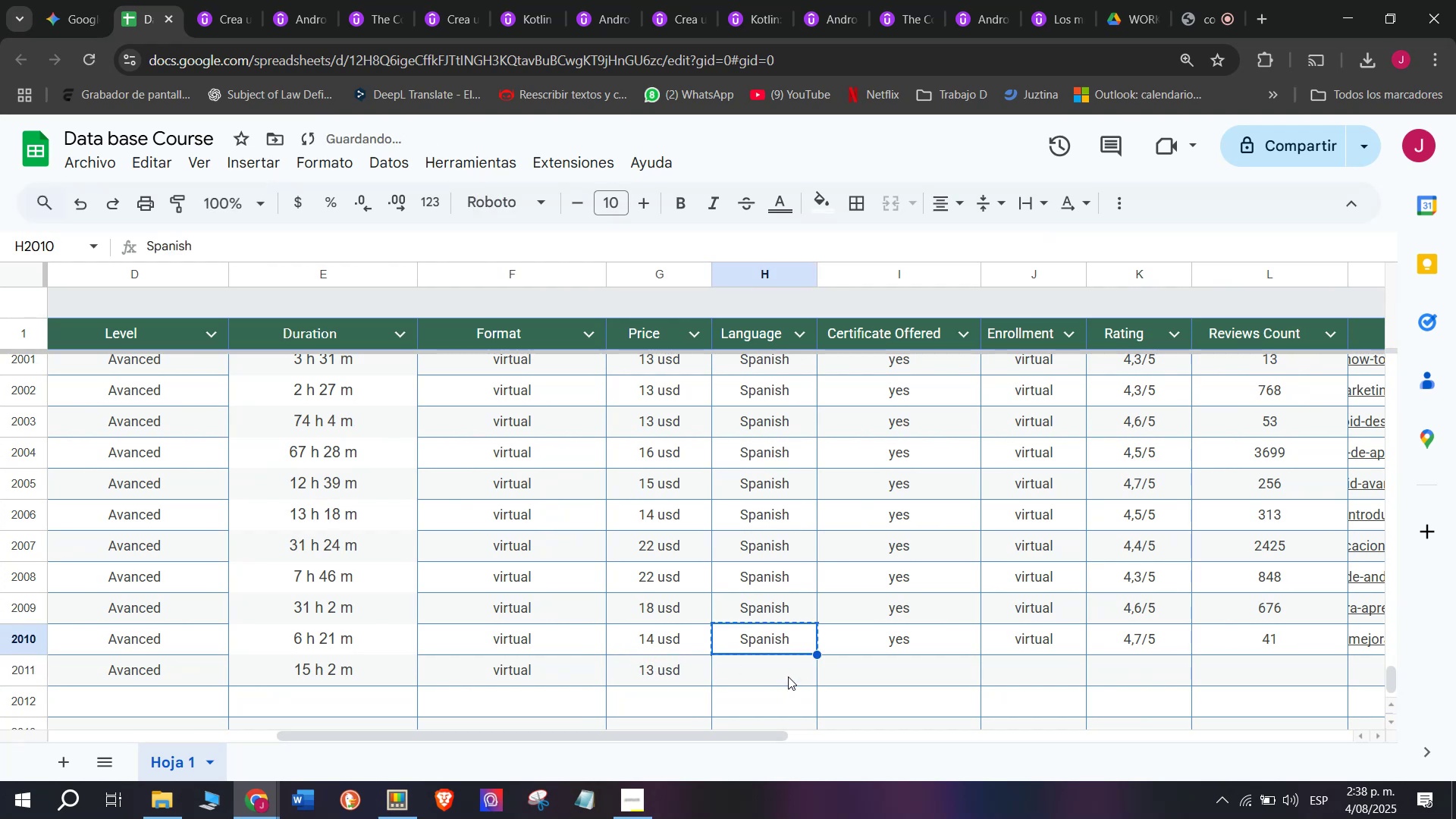 
key(Z)
 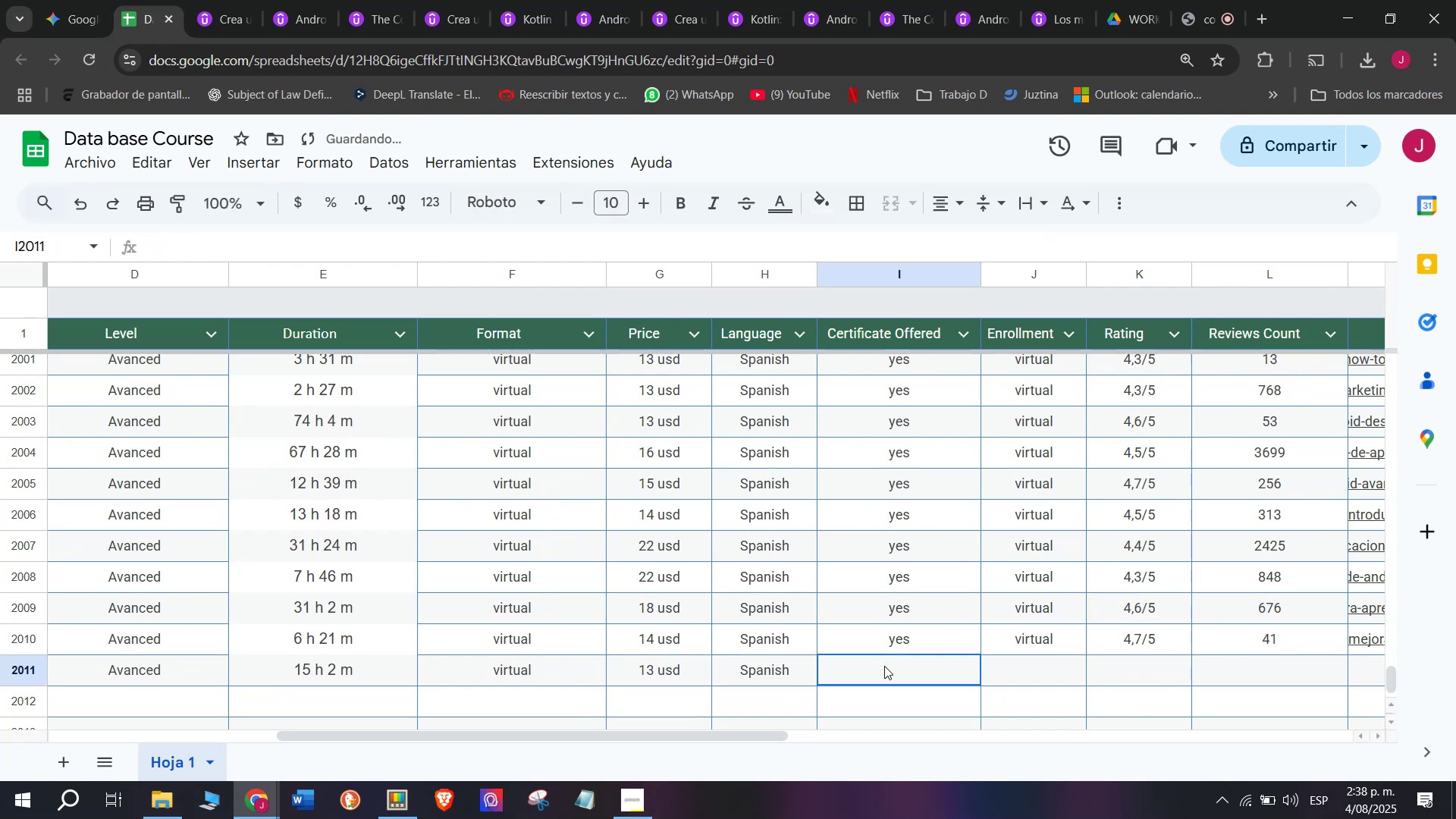 
key(Control+V)
 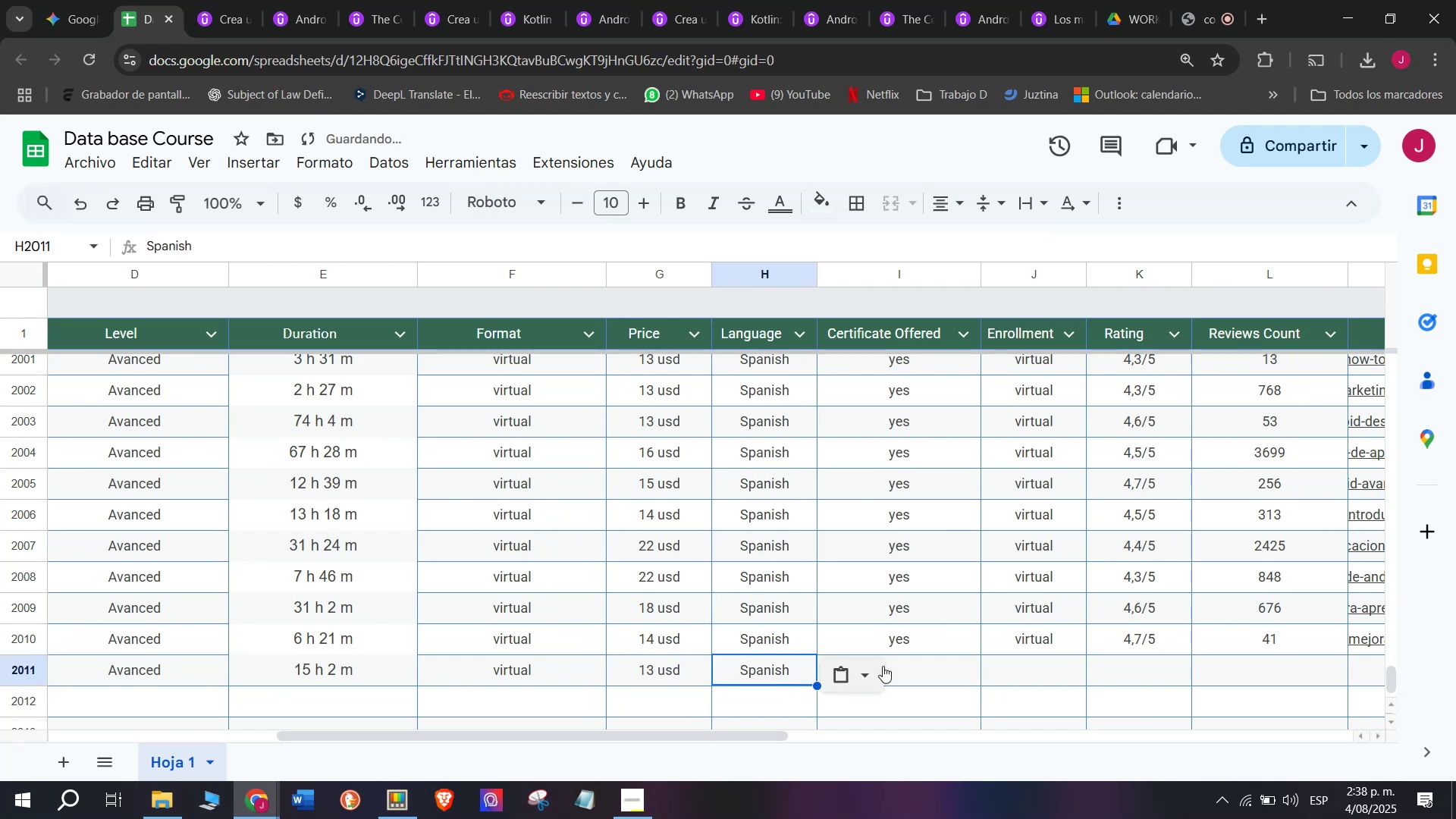 
key(Control+ControlLeft)
 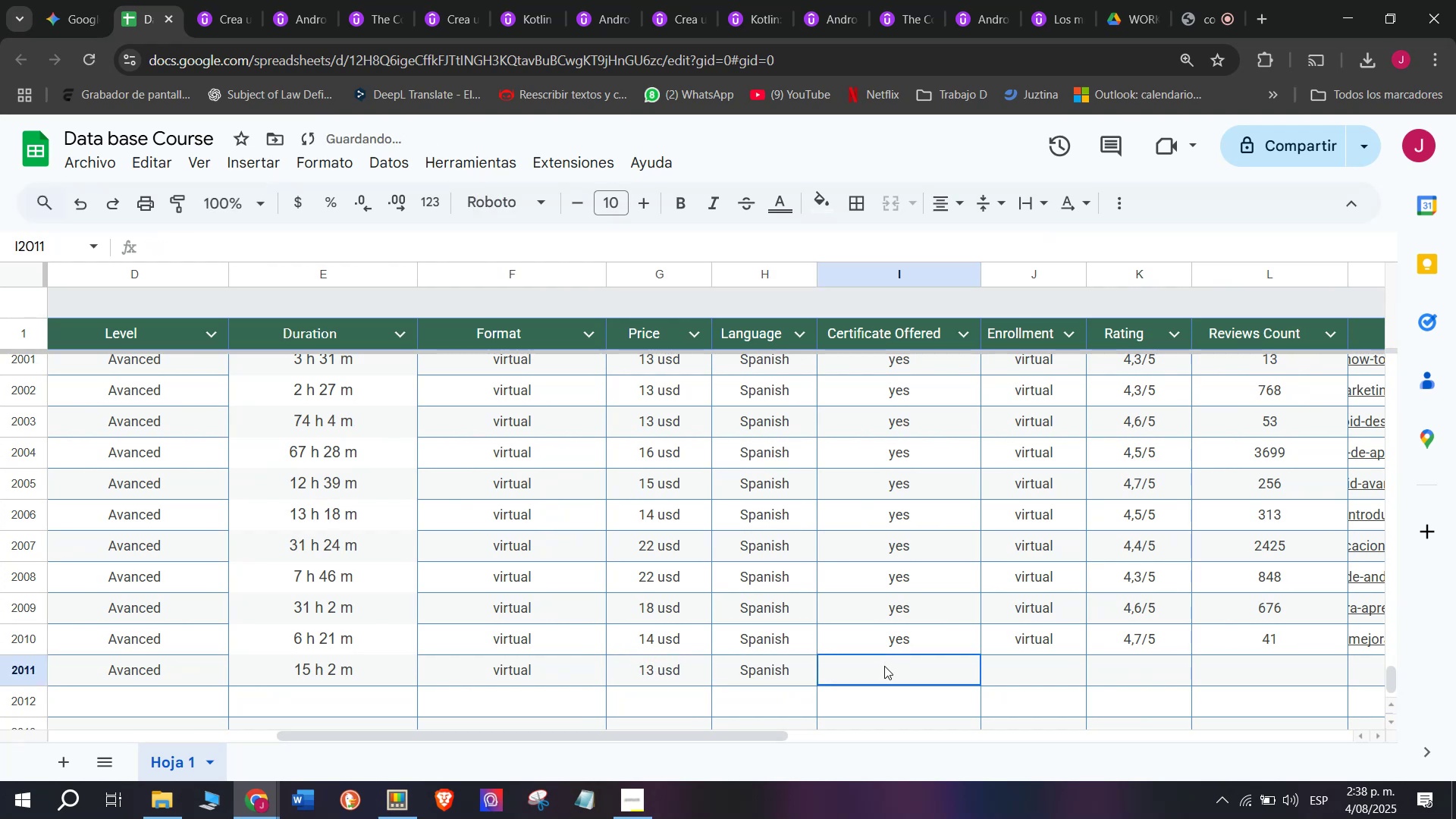 
left_click_drag(start_coordinate=[884, 666], to_coordinate=[894, 670])
 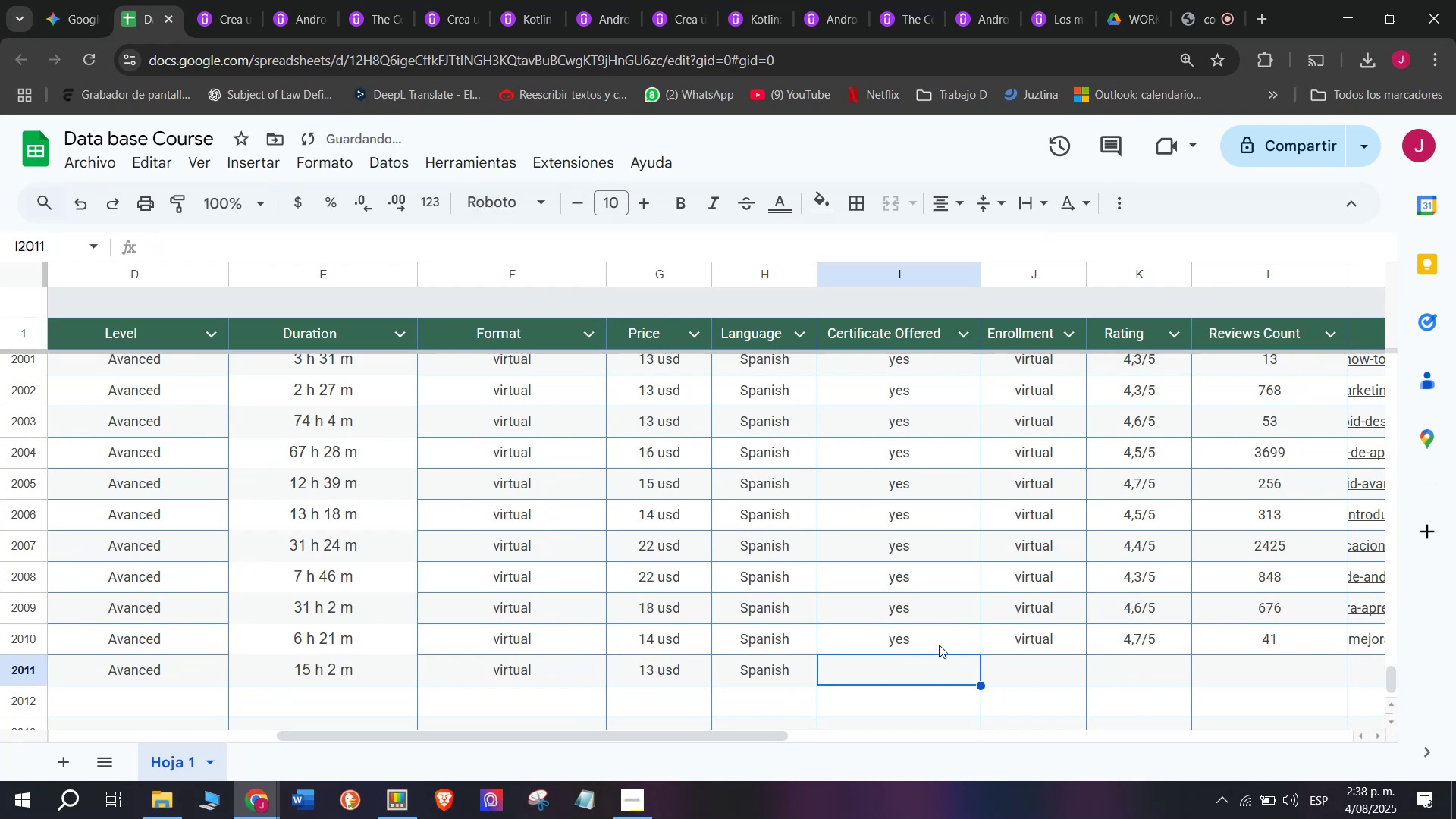 
double_click([939, 644])
 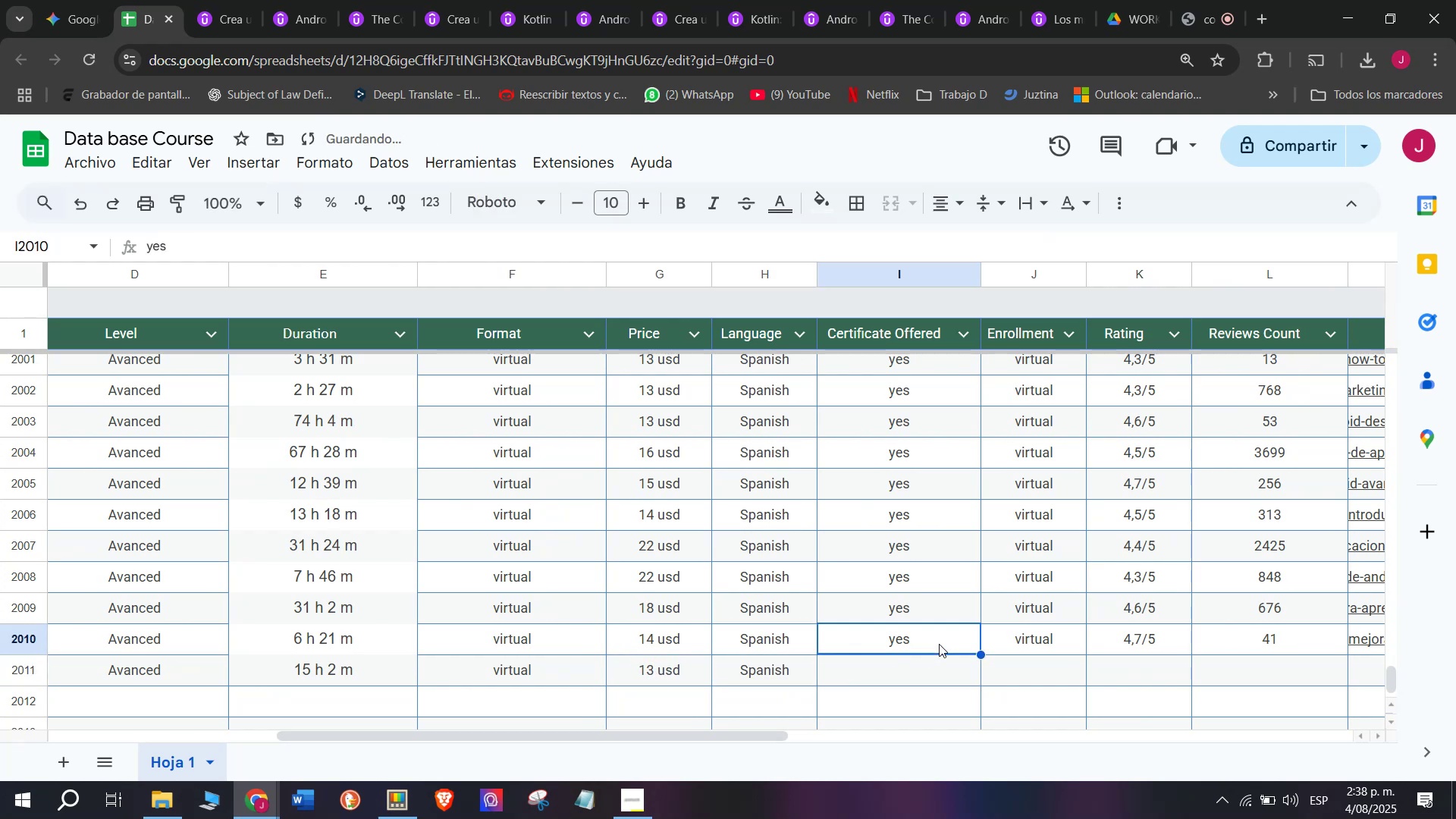 
key(Break)
 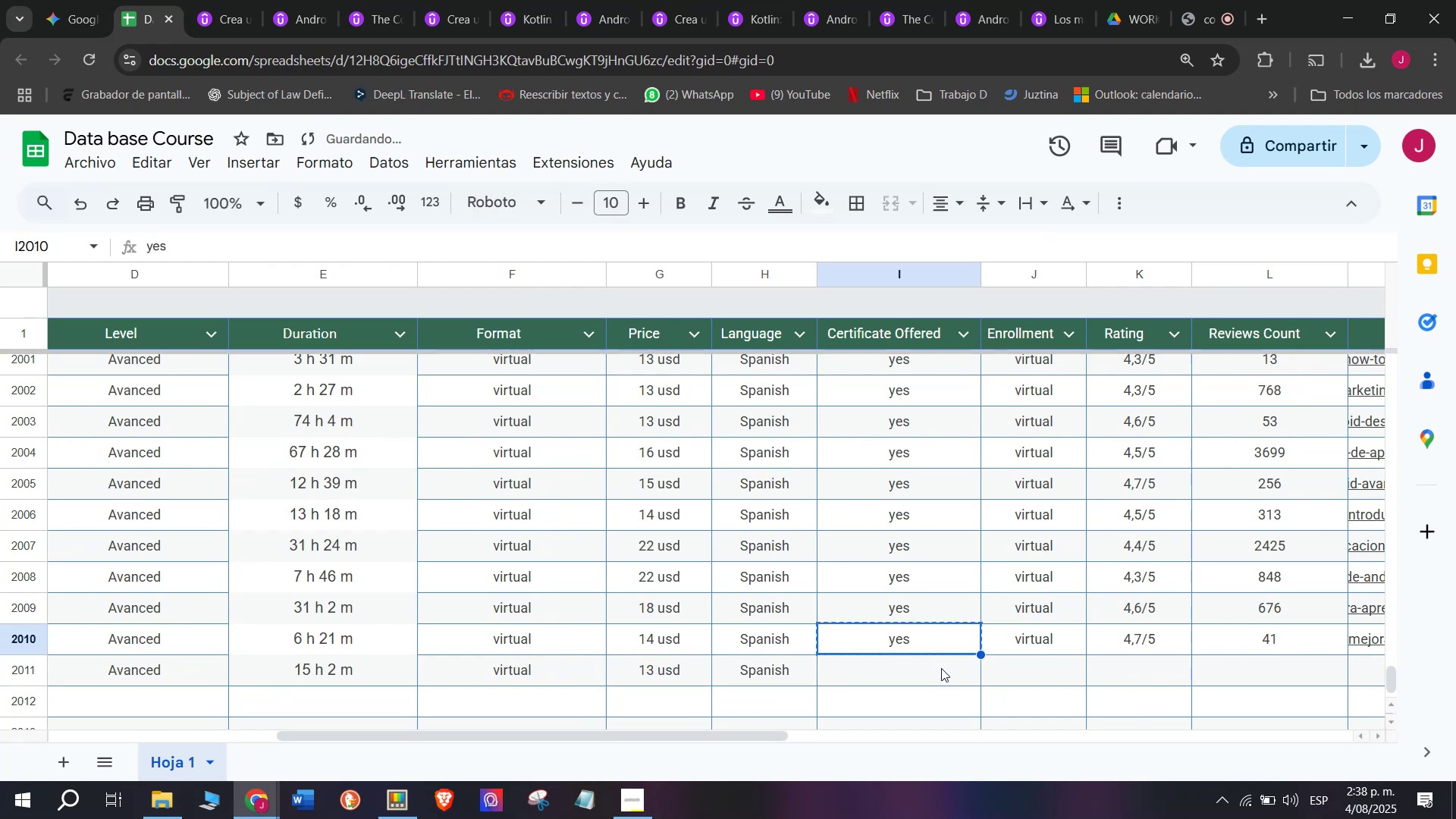 
key(Control+C)
 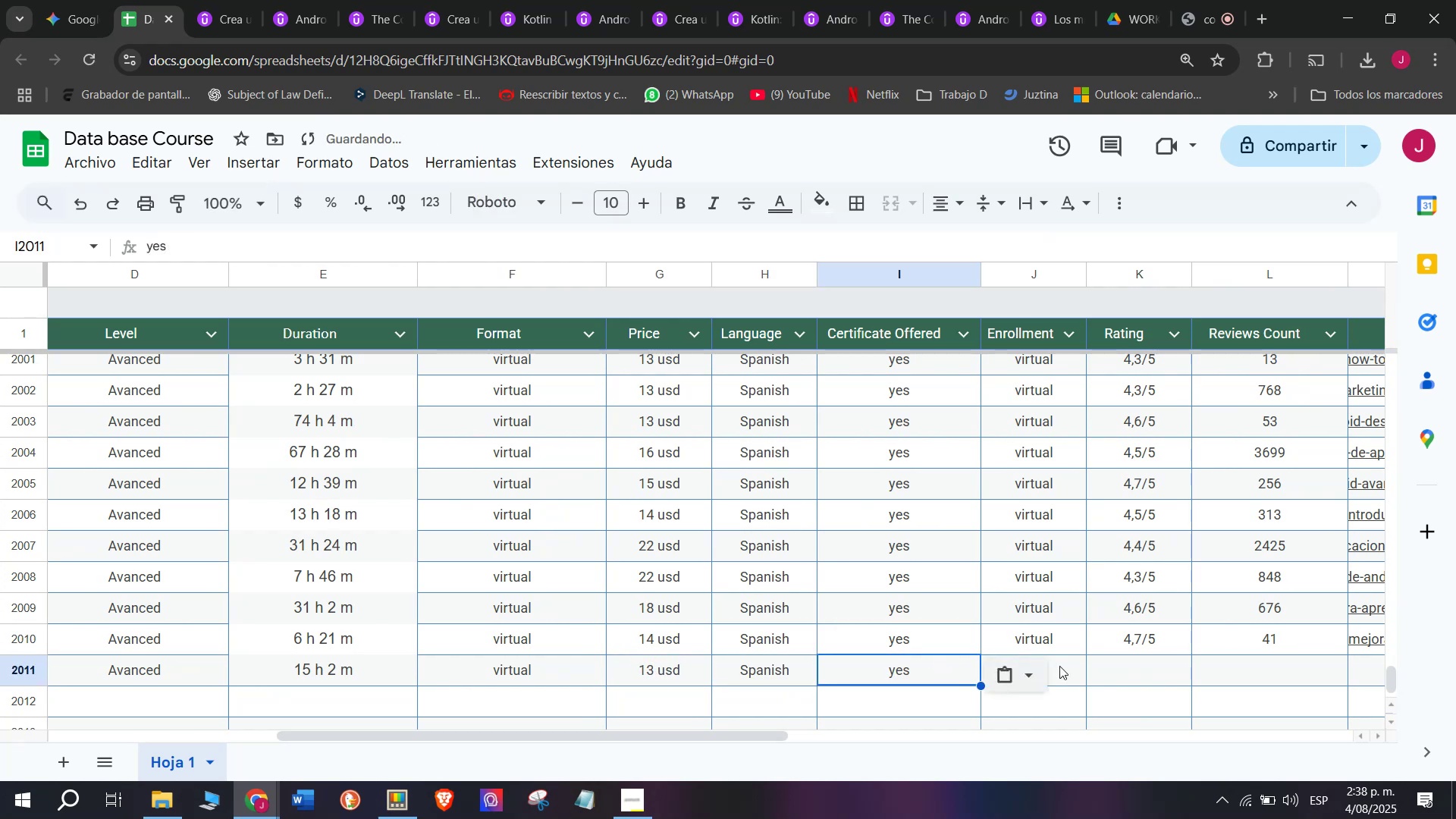 
key(Control+ControlLeft)
 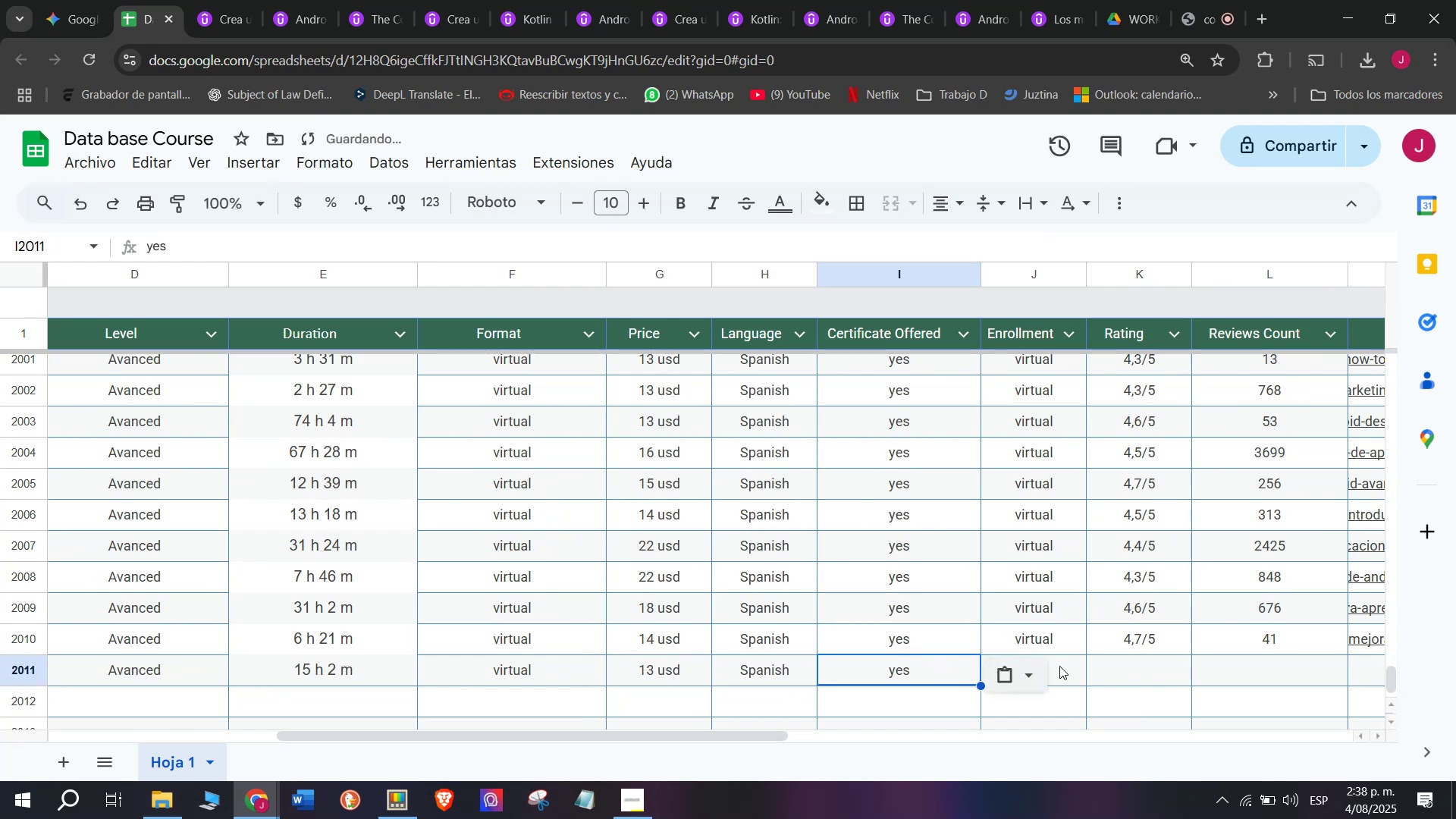 
triple_click([941, 668])
 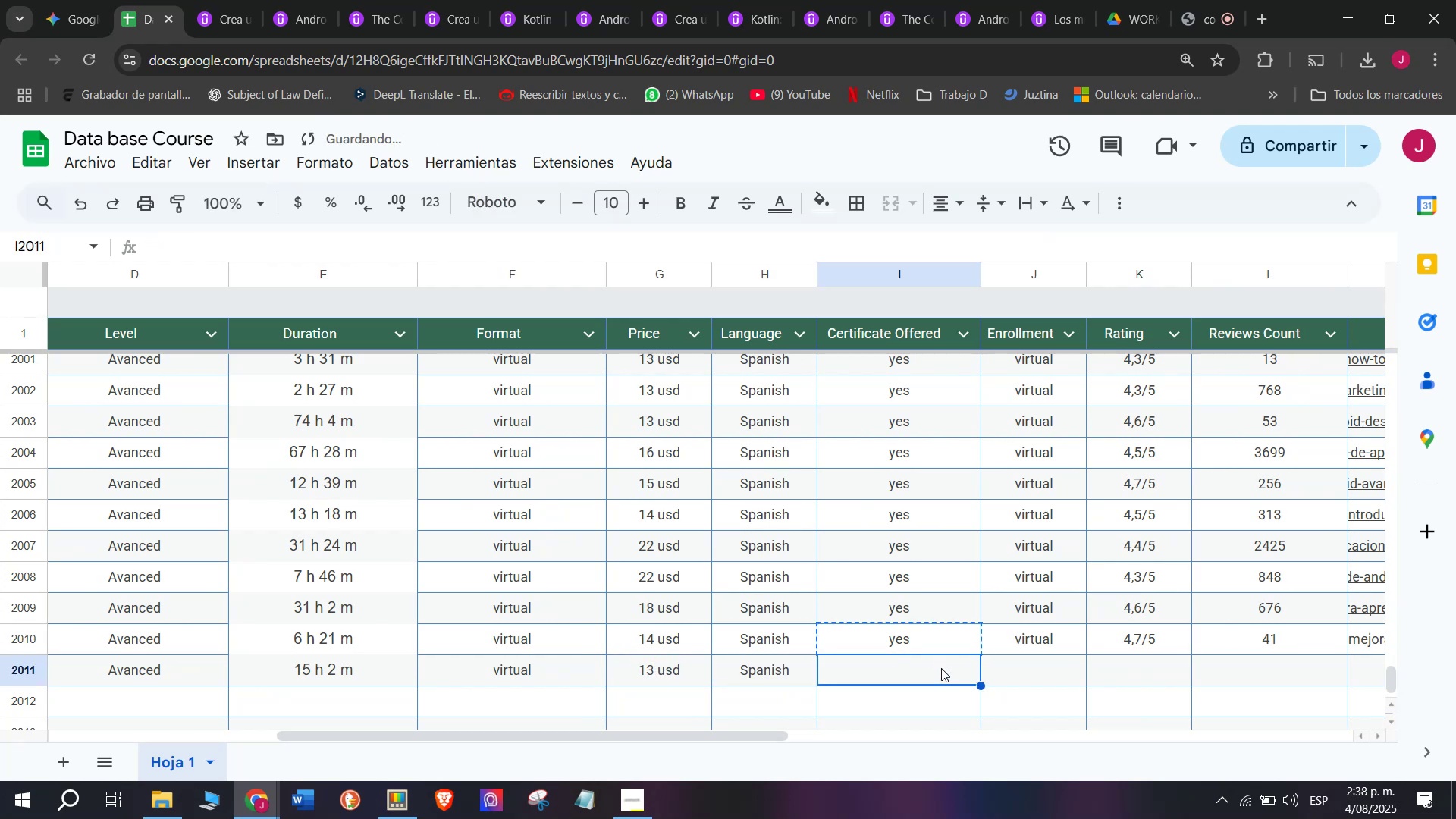 
key(Z)
 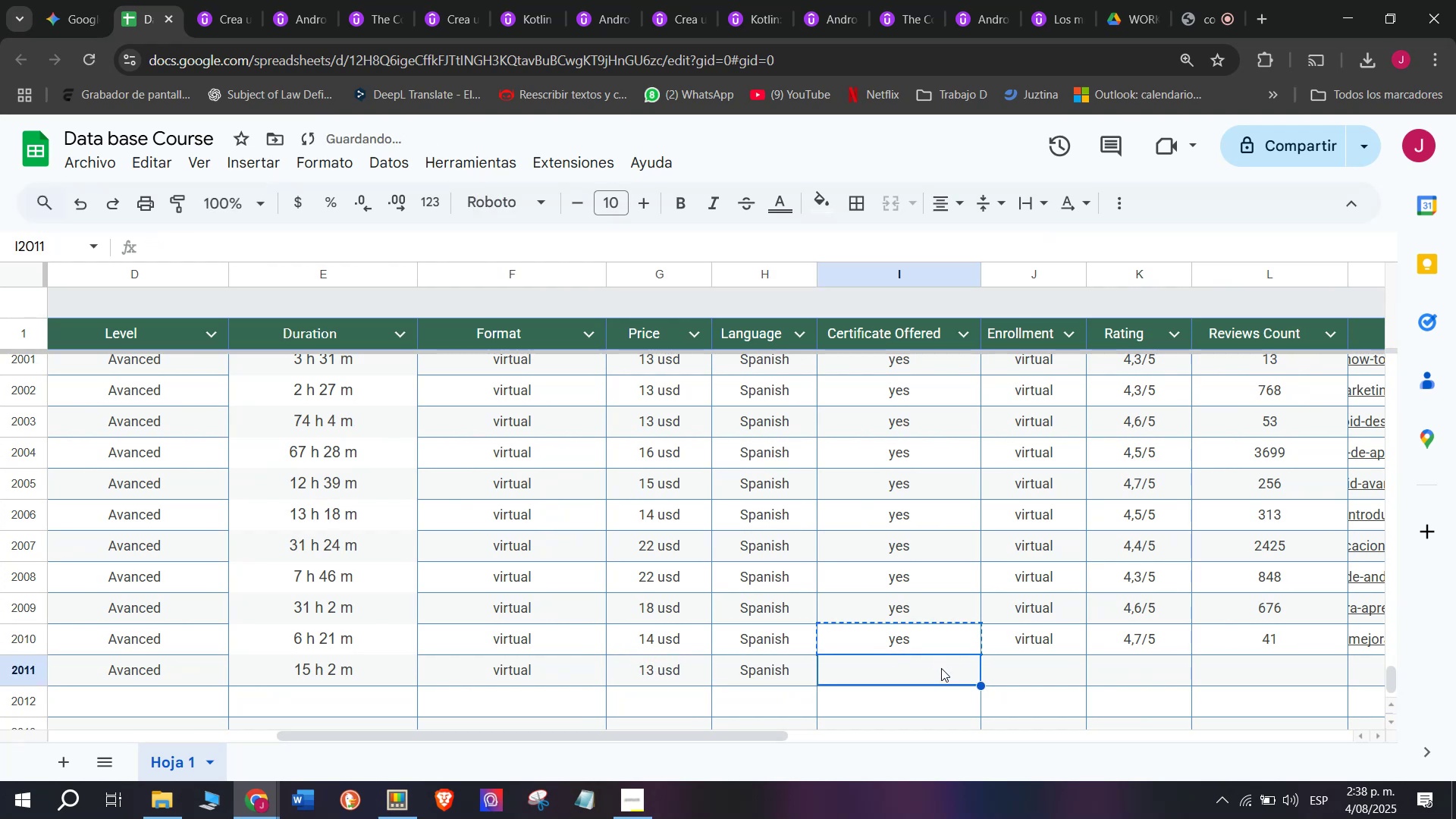 
key(Control+ControlLeft)
 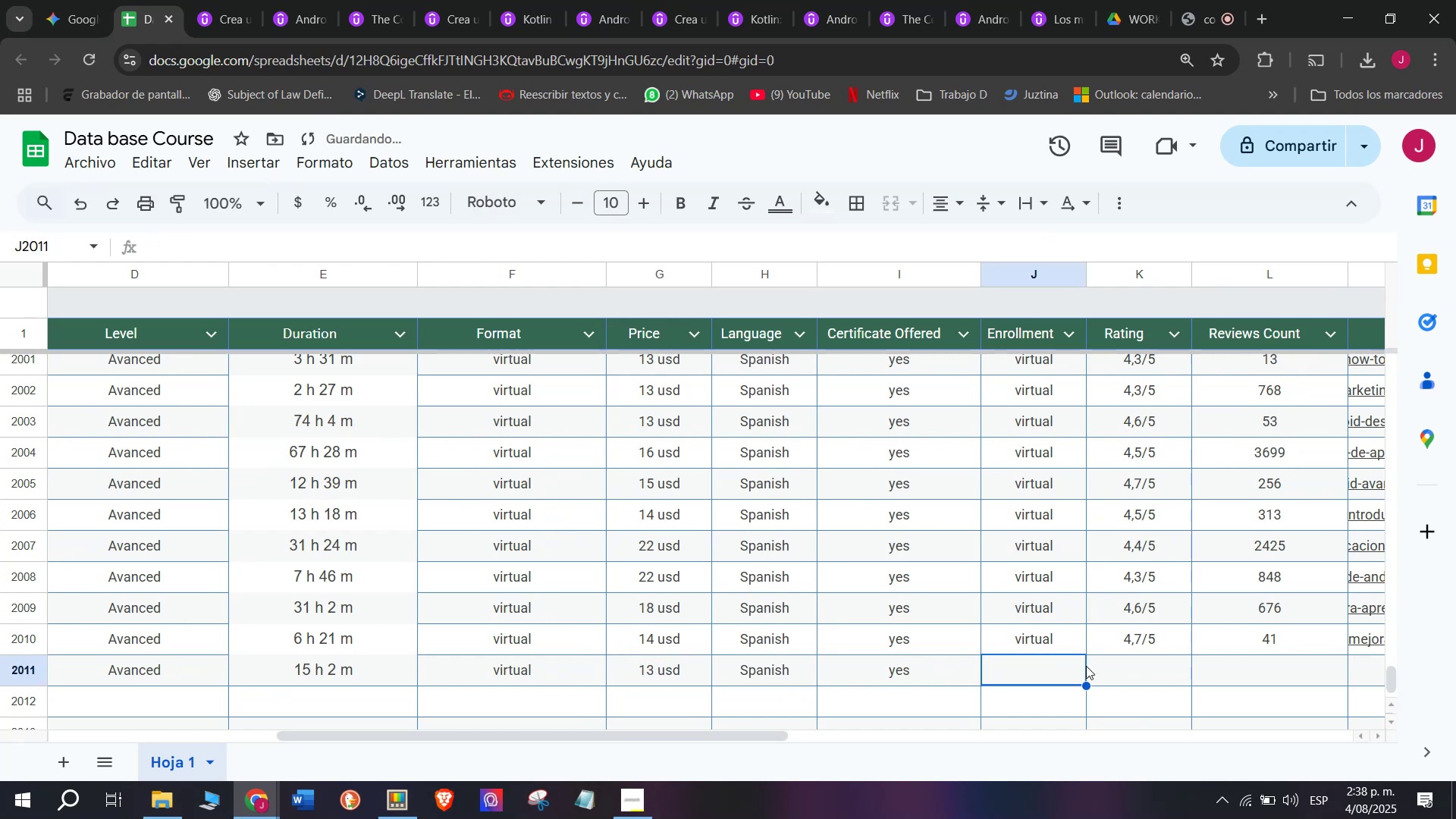 
key(Control+V)
 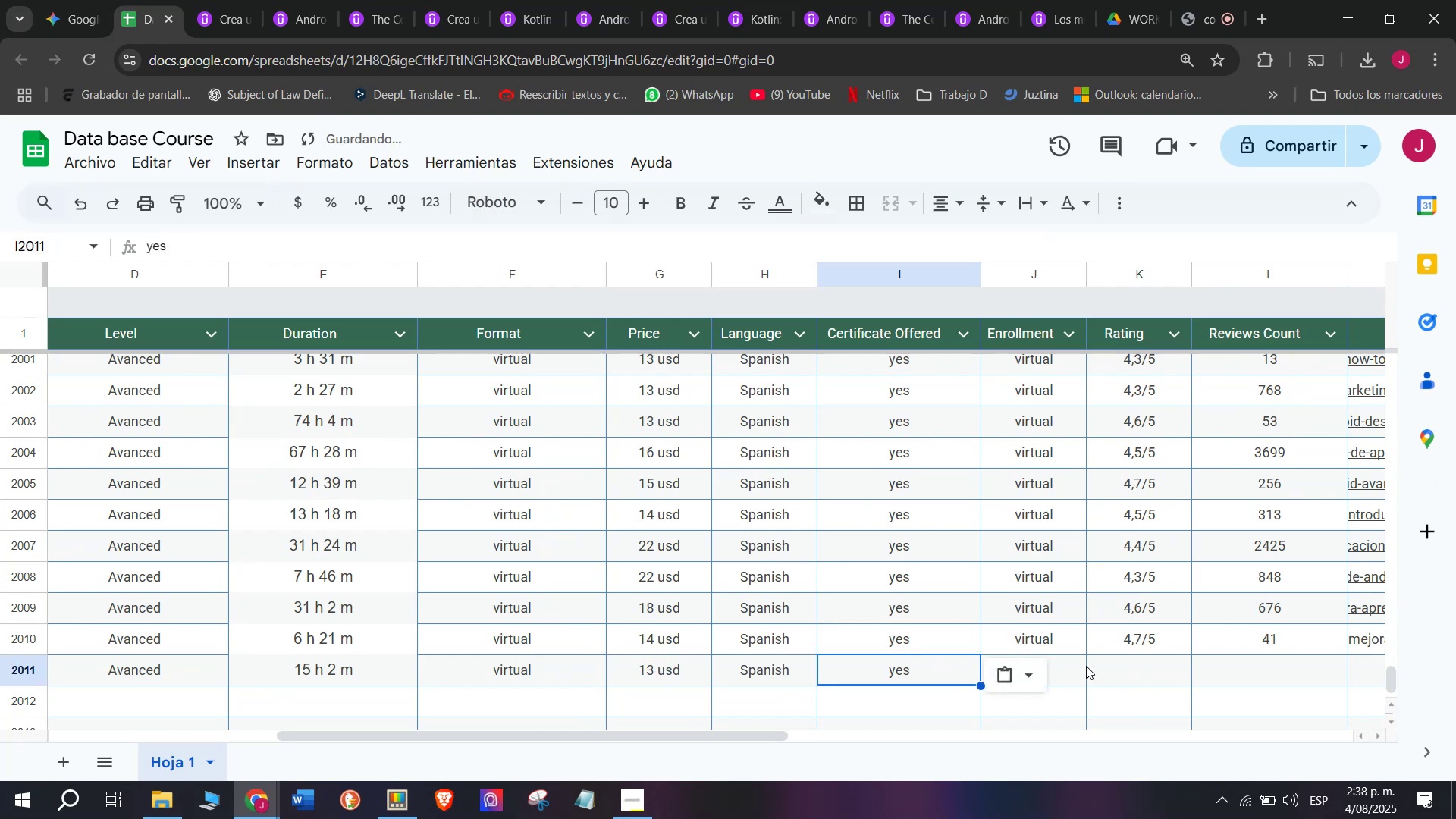 
triple_click([1086, 666])
 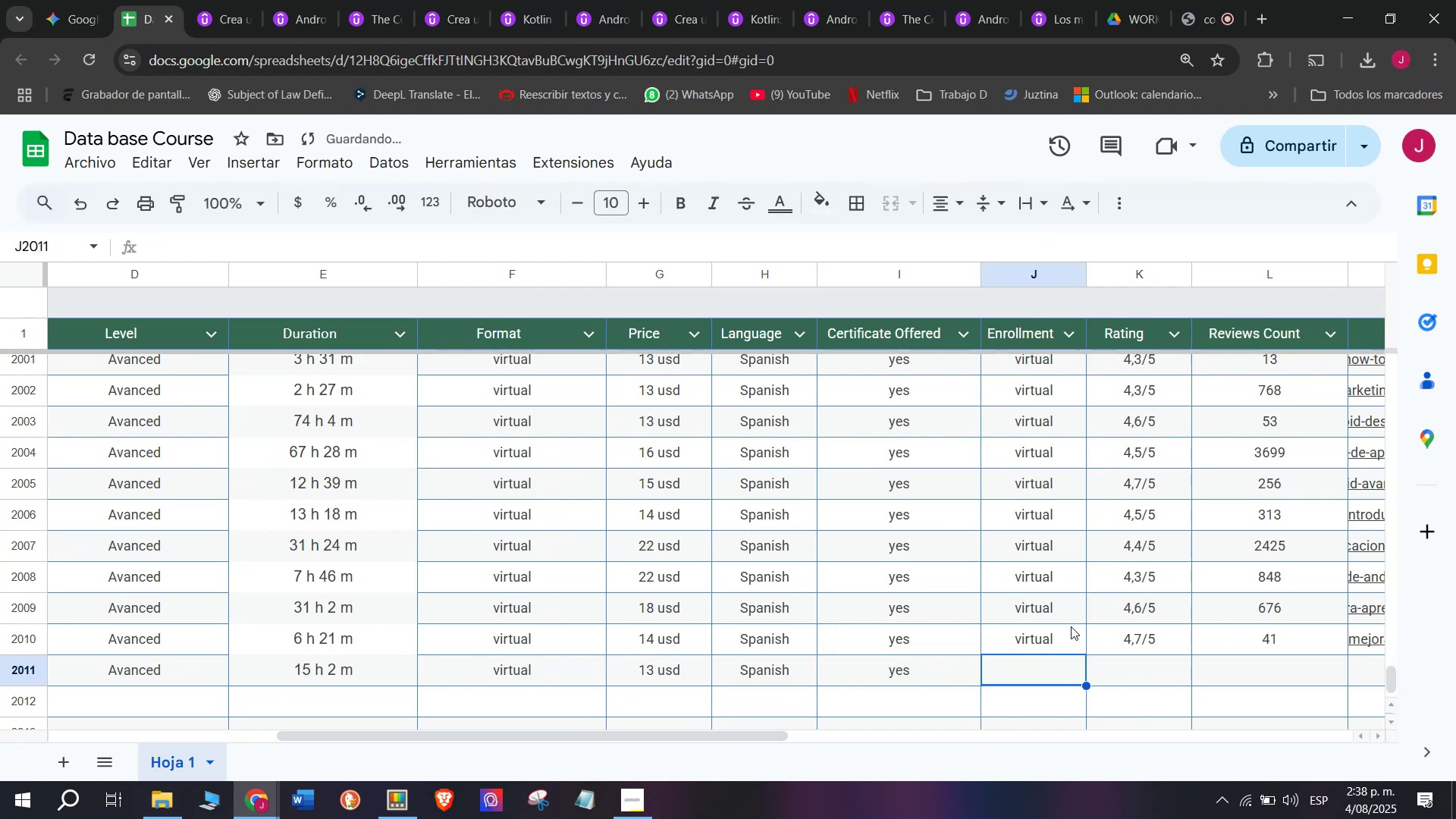 
key(Break)
 